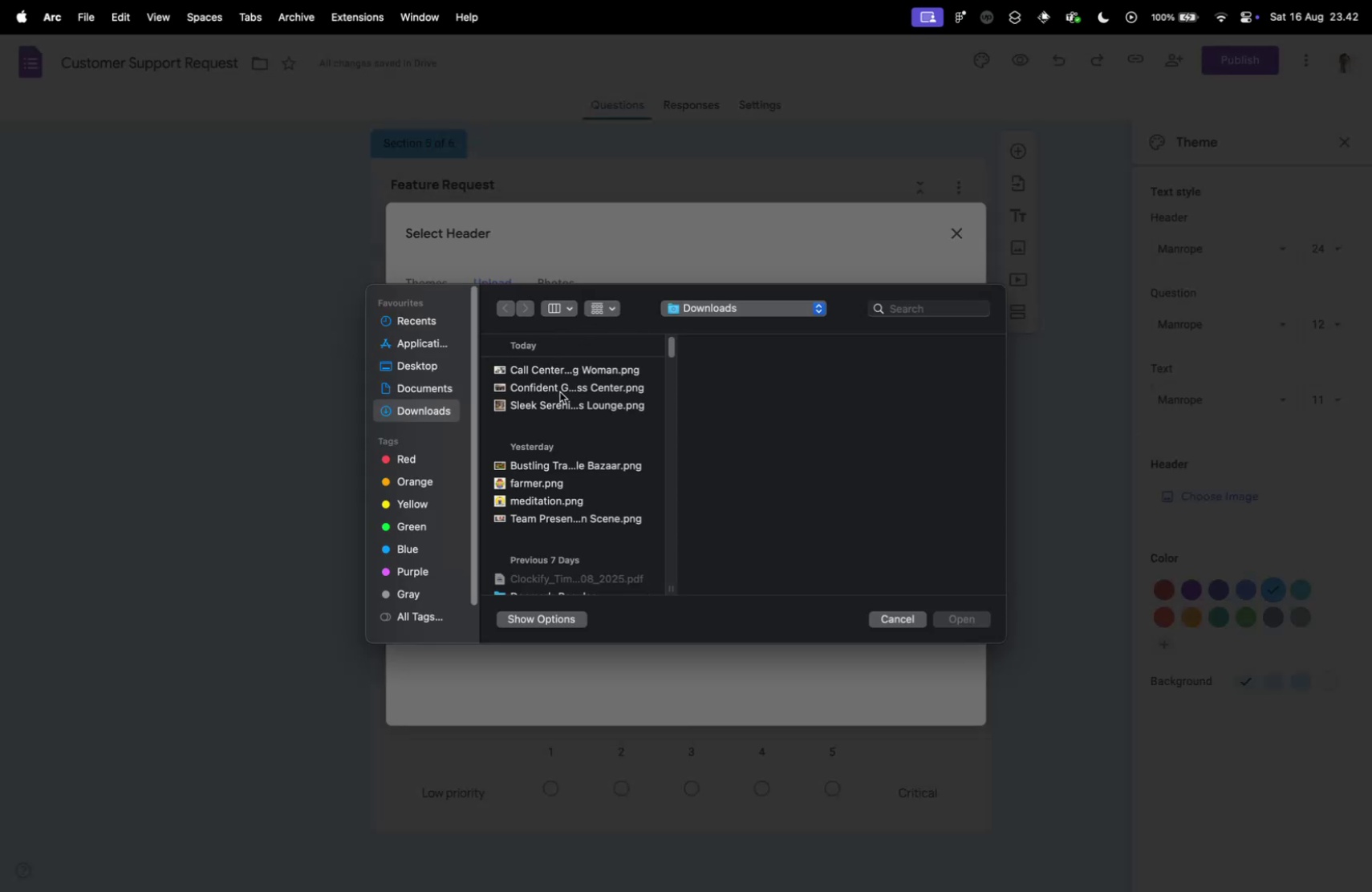 
double_click([534, 370])
 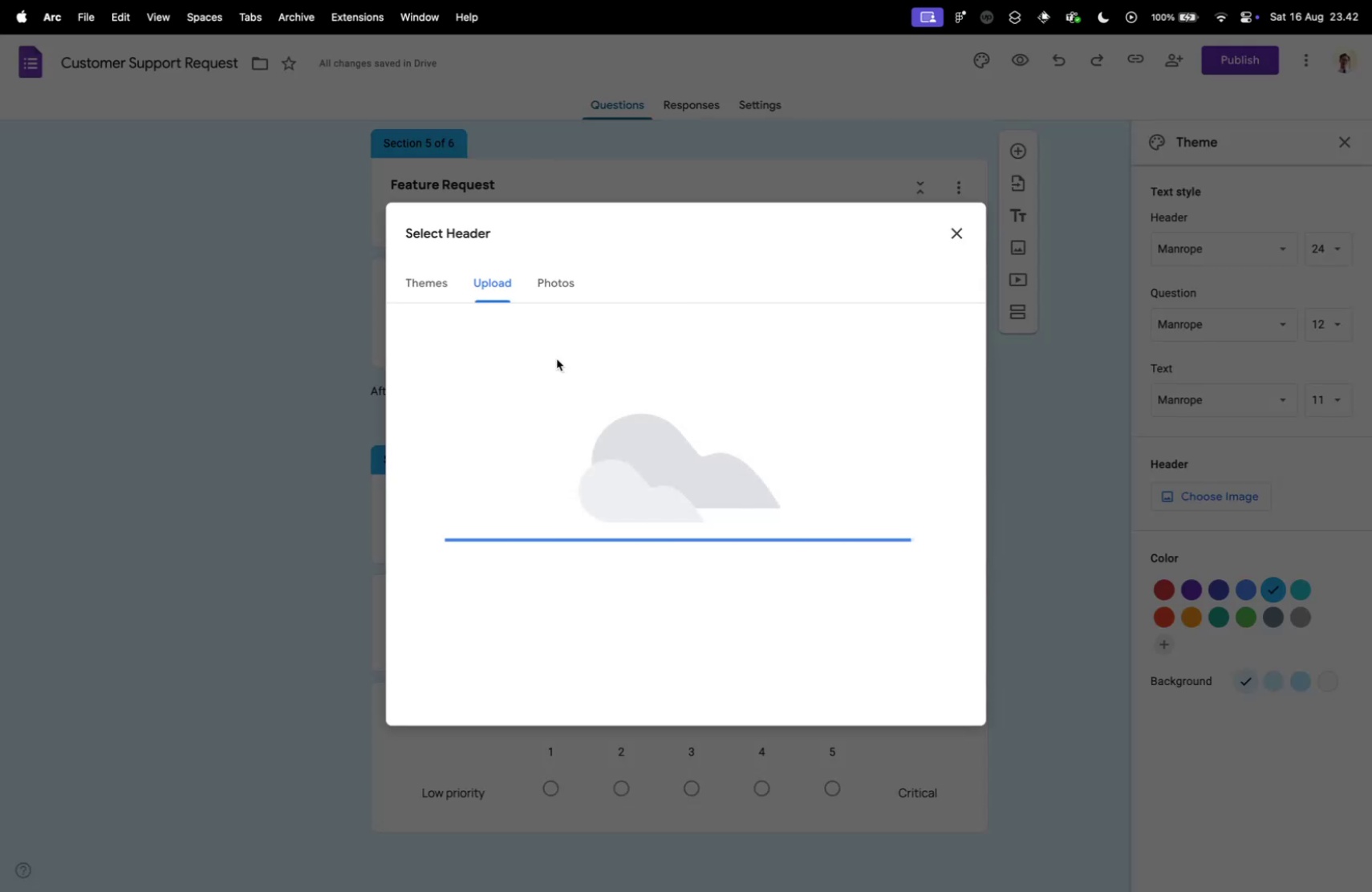 
wait(8.99)
 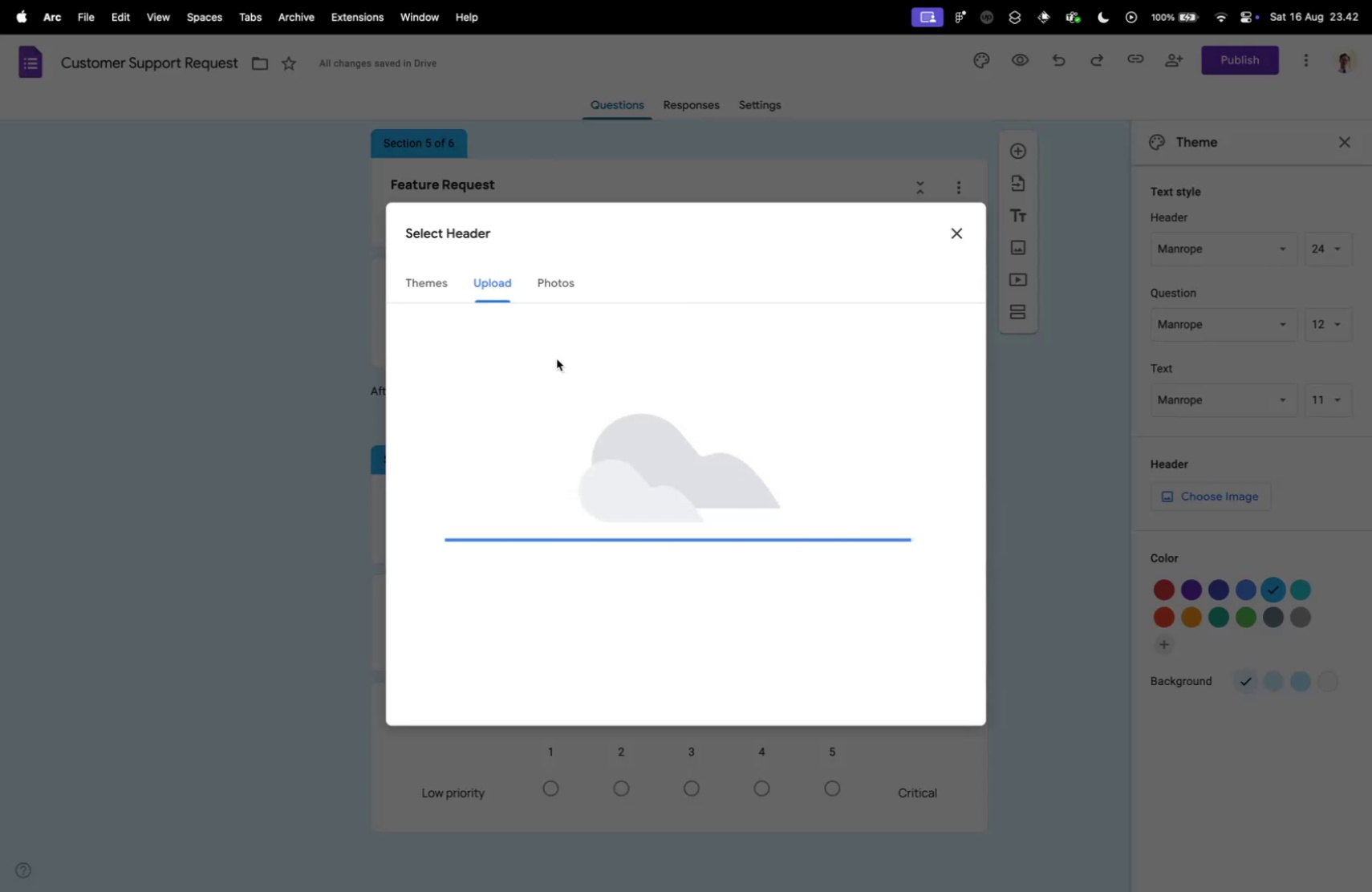 
left_click_drag(start_coordinate=[718, 472], to_coordinate=[746, 440])
 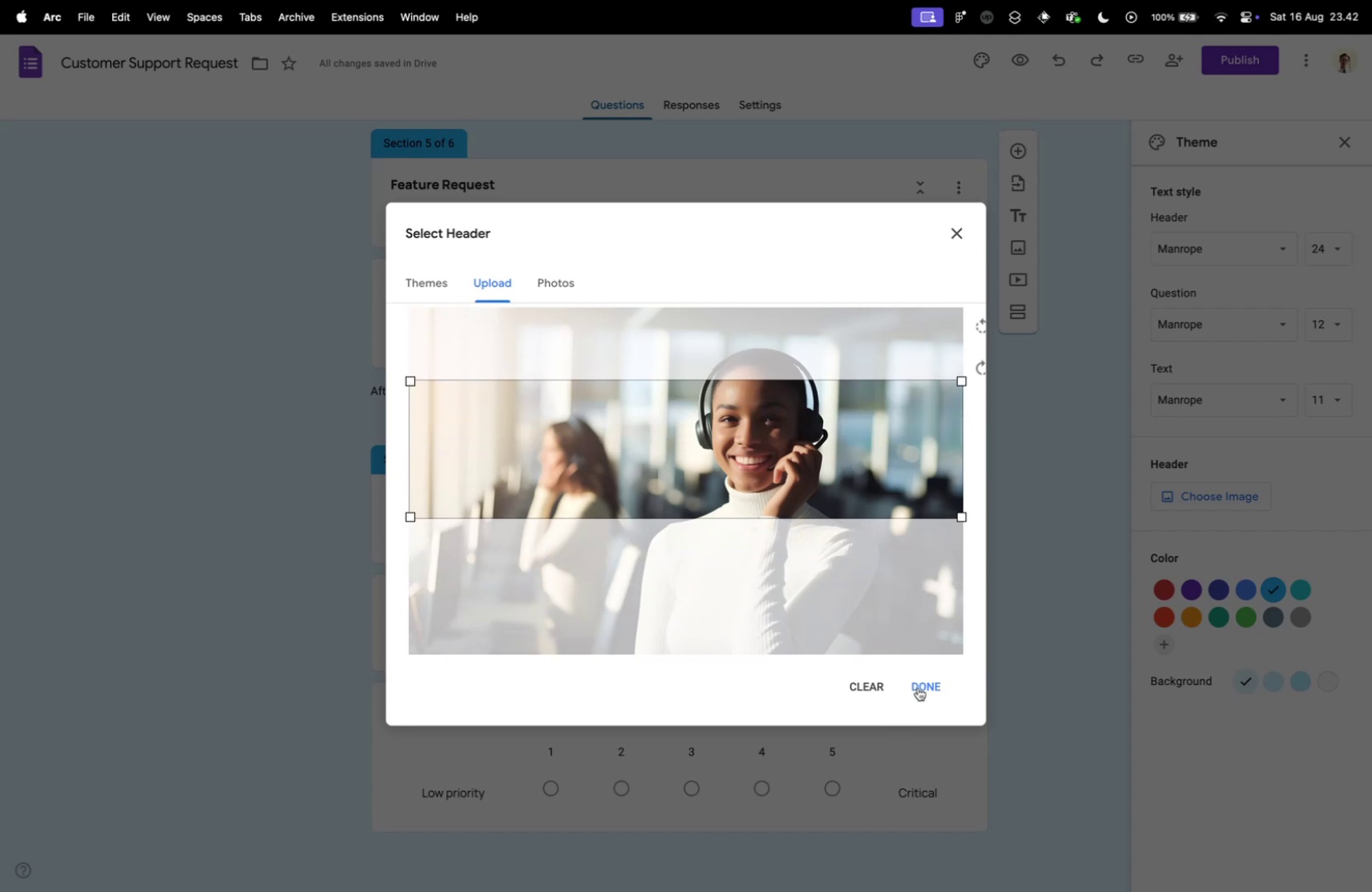 
left_click([919, 685])
 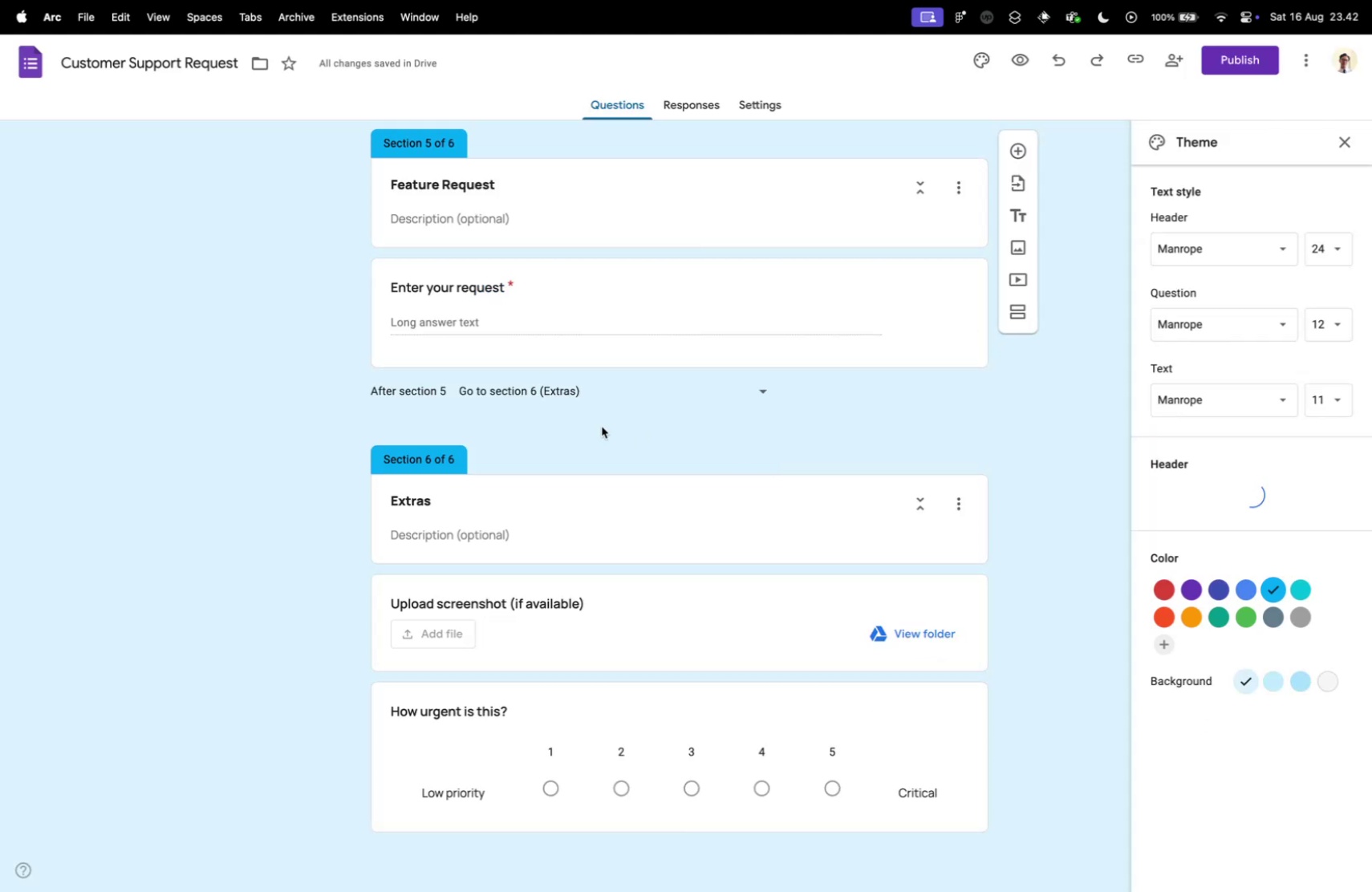 
scroll: coordinate [524, 516], scroll_direction: up, amount: 109.0
 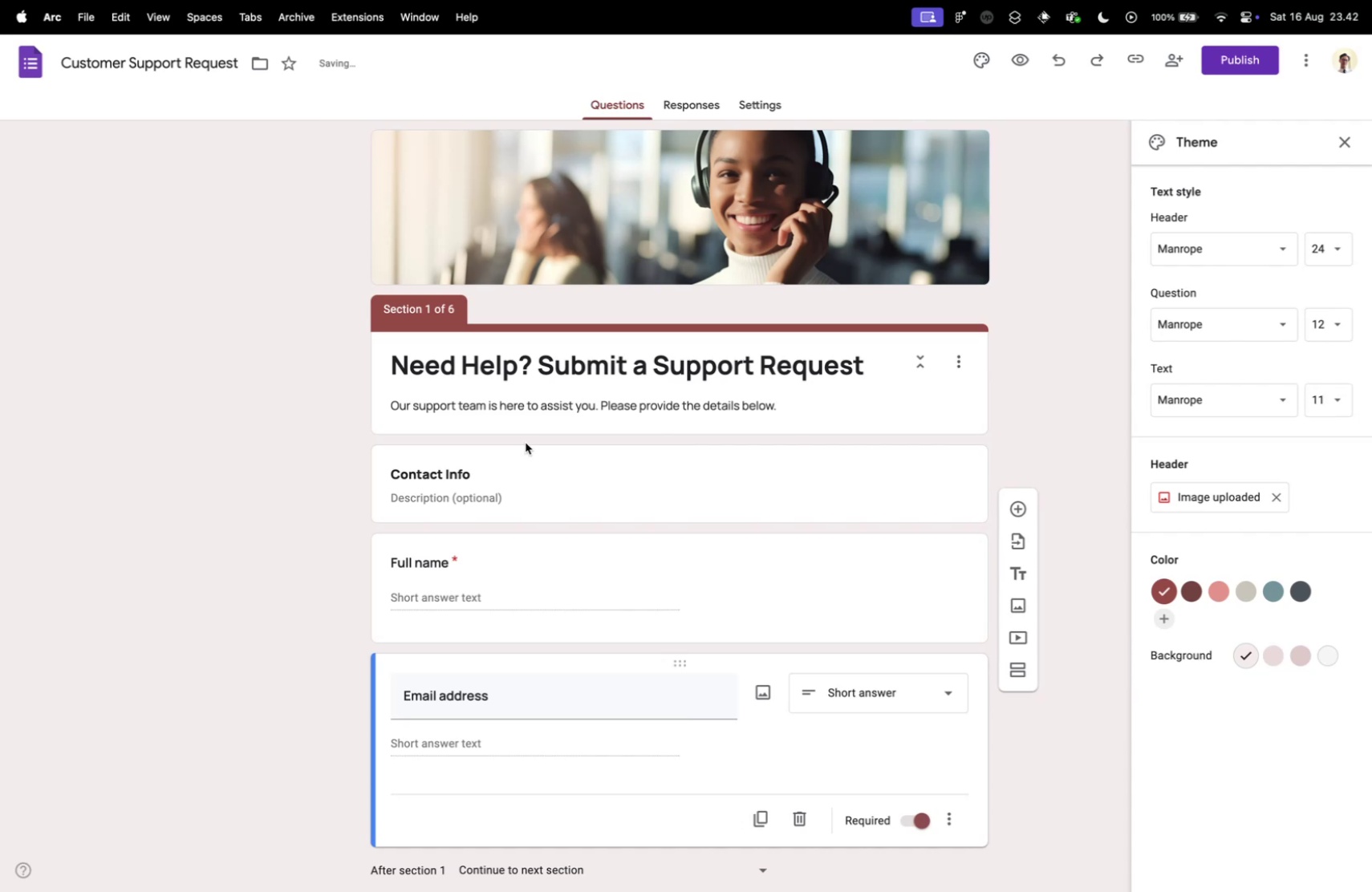 
left_click([237, 509])
 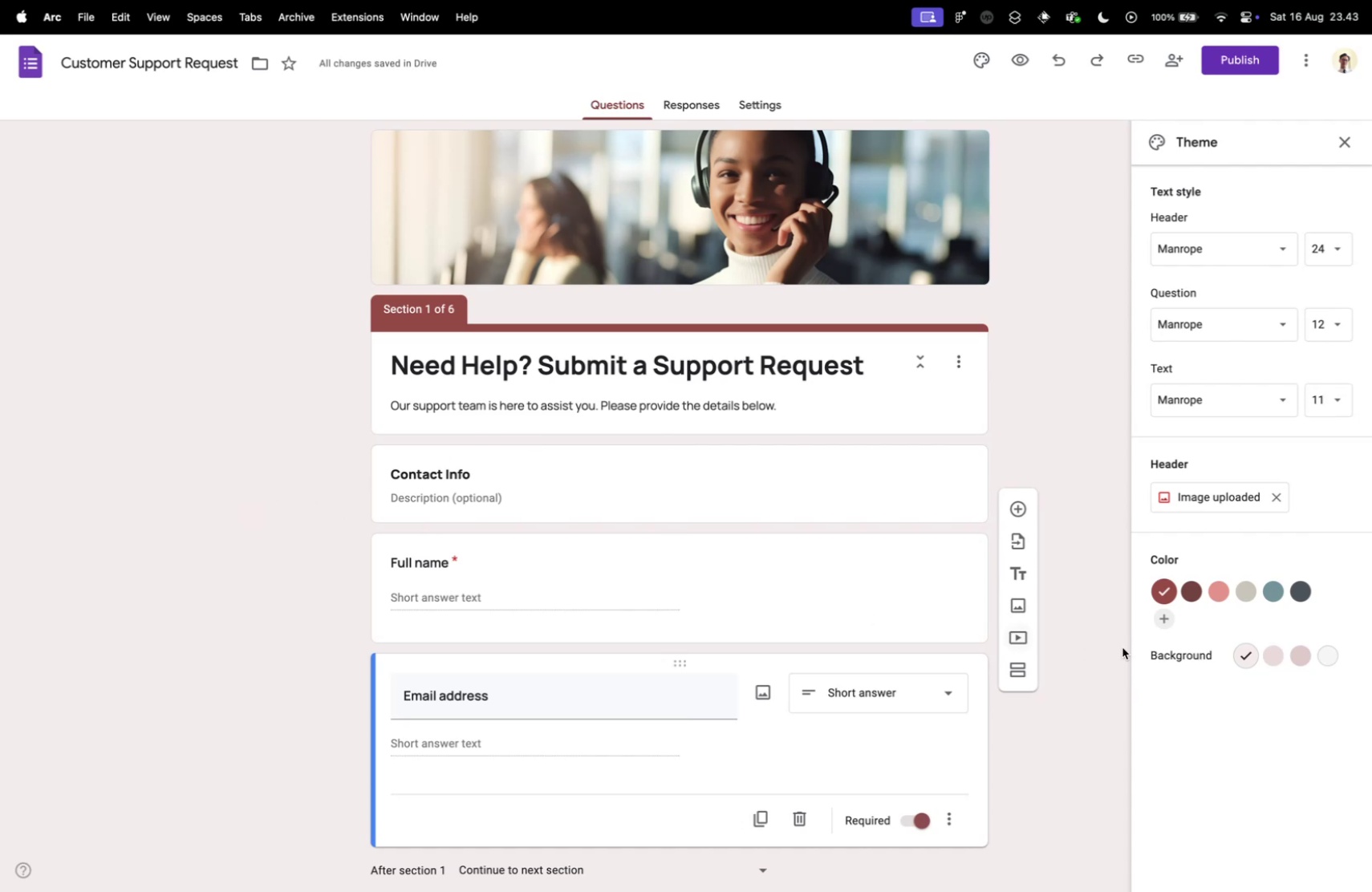 
left_click([1190, 597])
 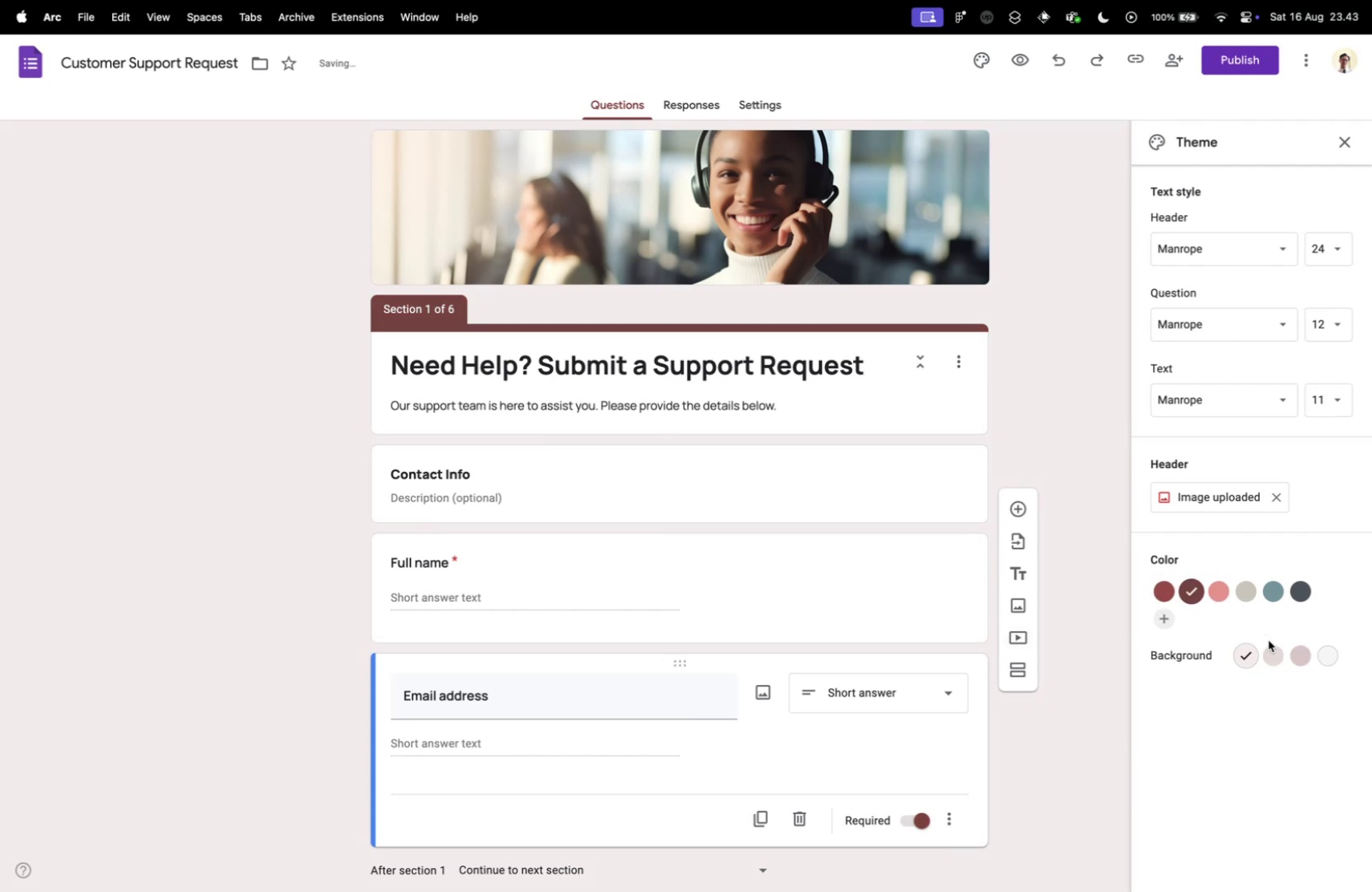 
left_click([1299, 655])
 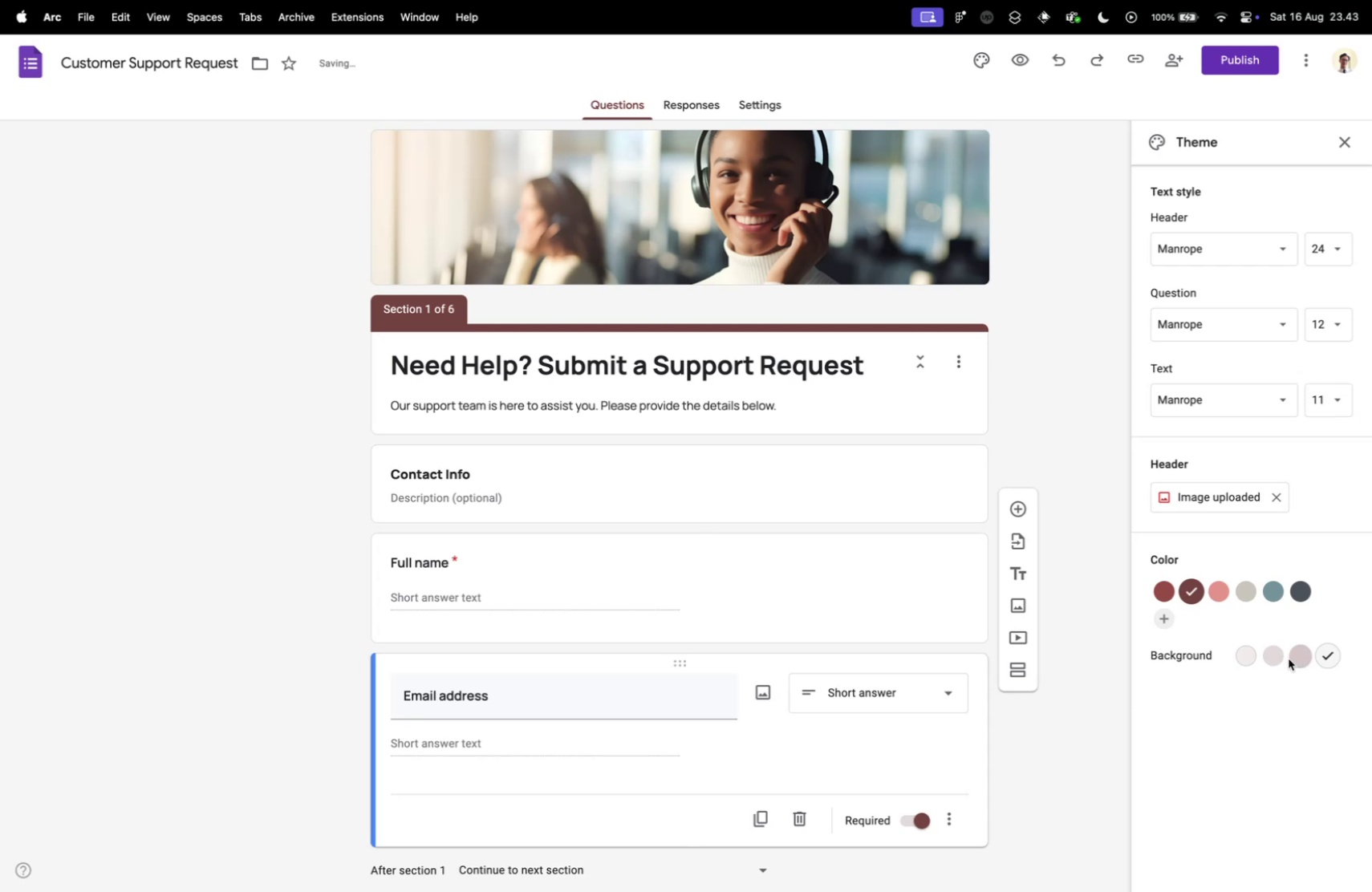 
left_click([1240, 651])
 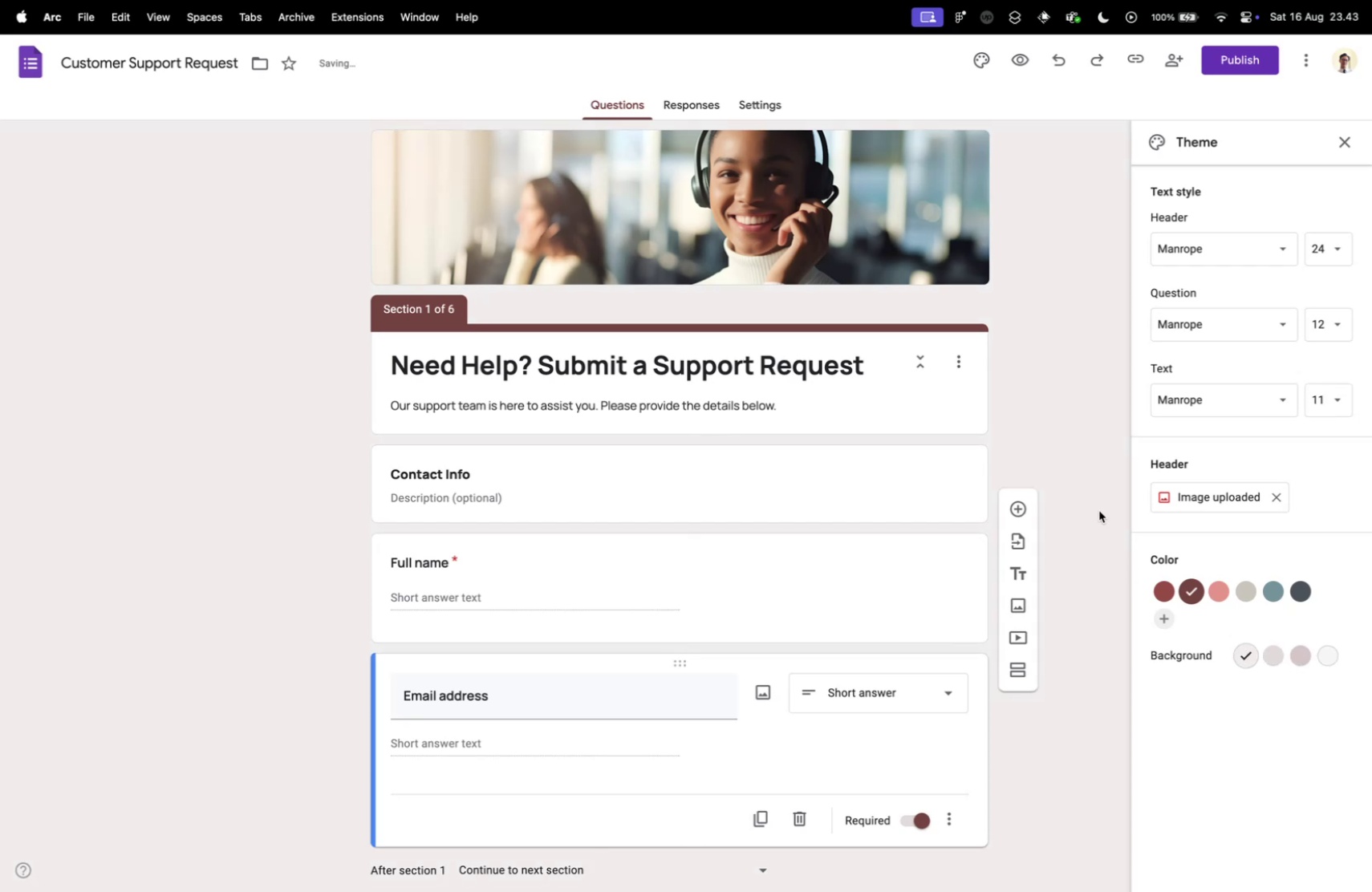 
left_click([1099, 510])
 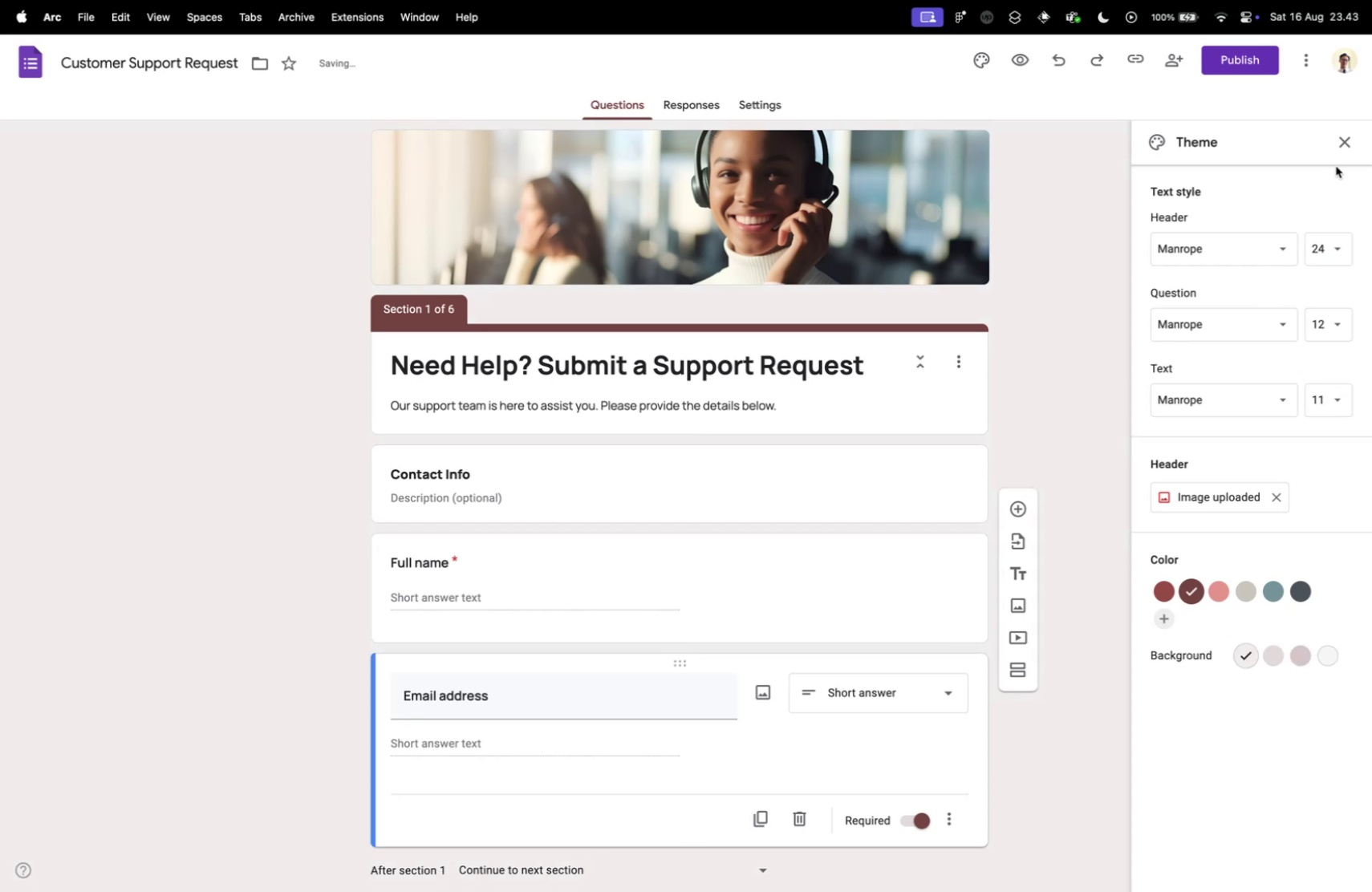 
left_click([1341, 156])
 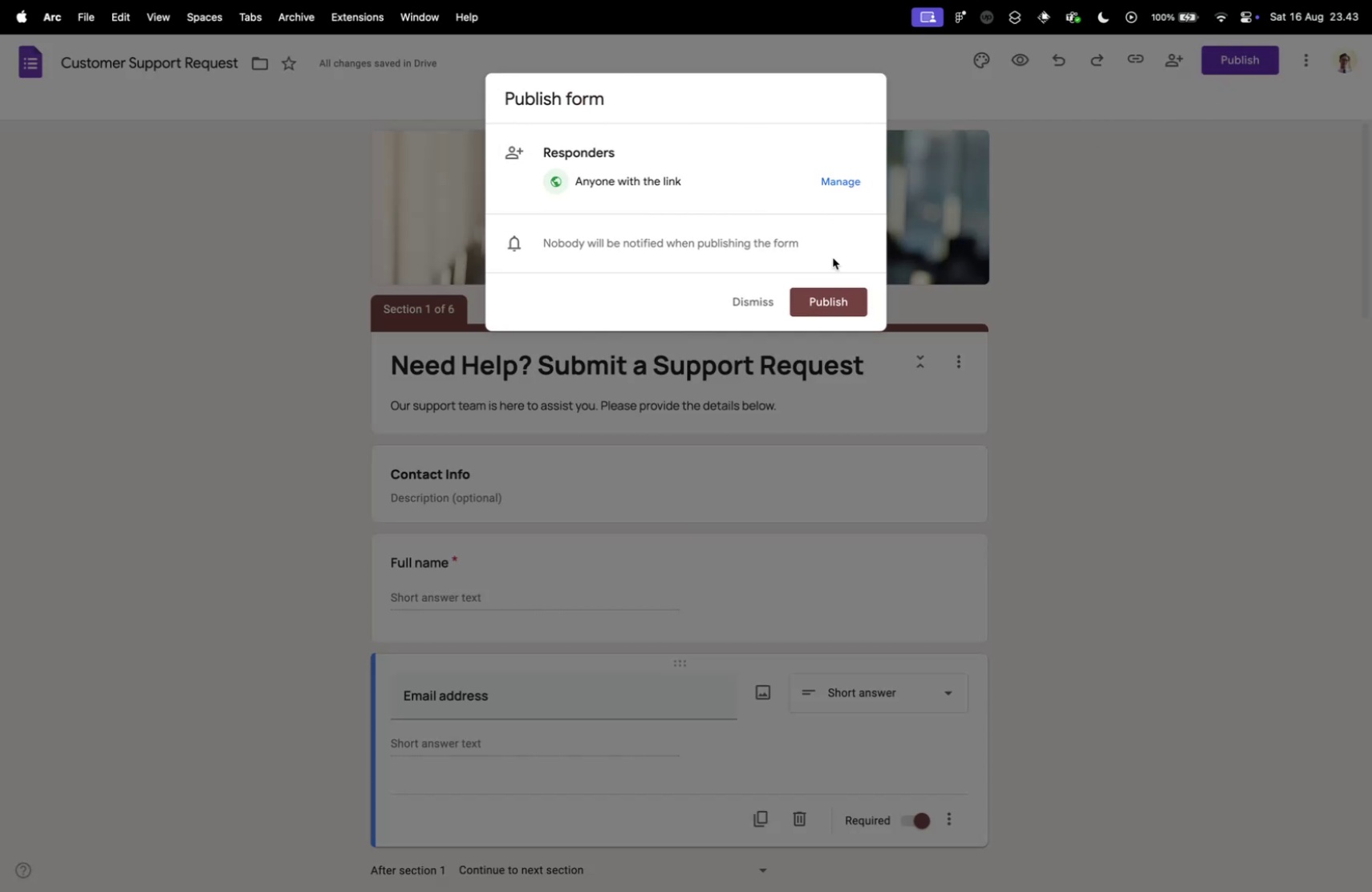 
wait(5.07)
 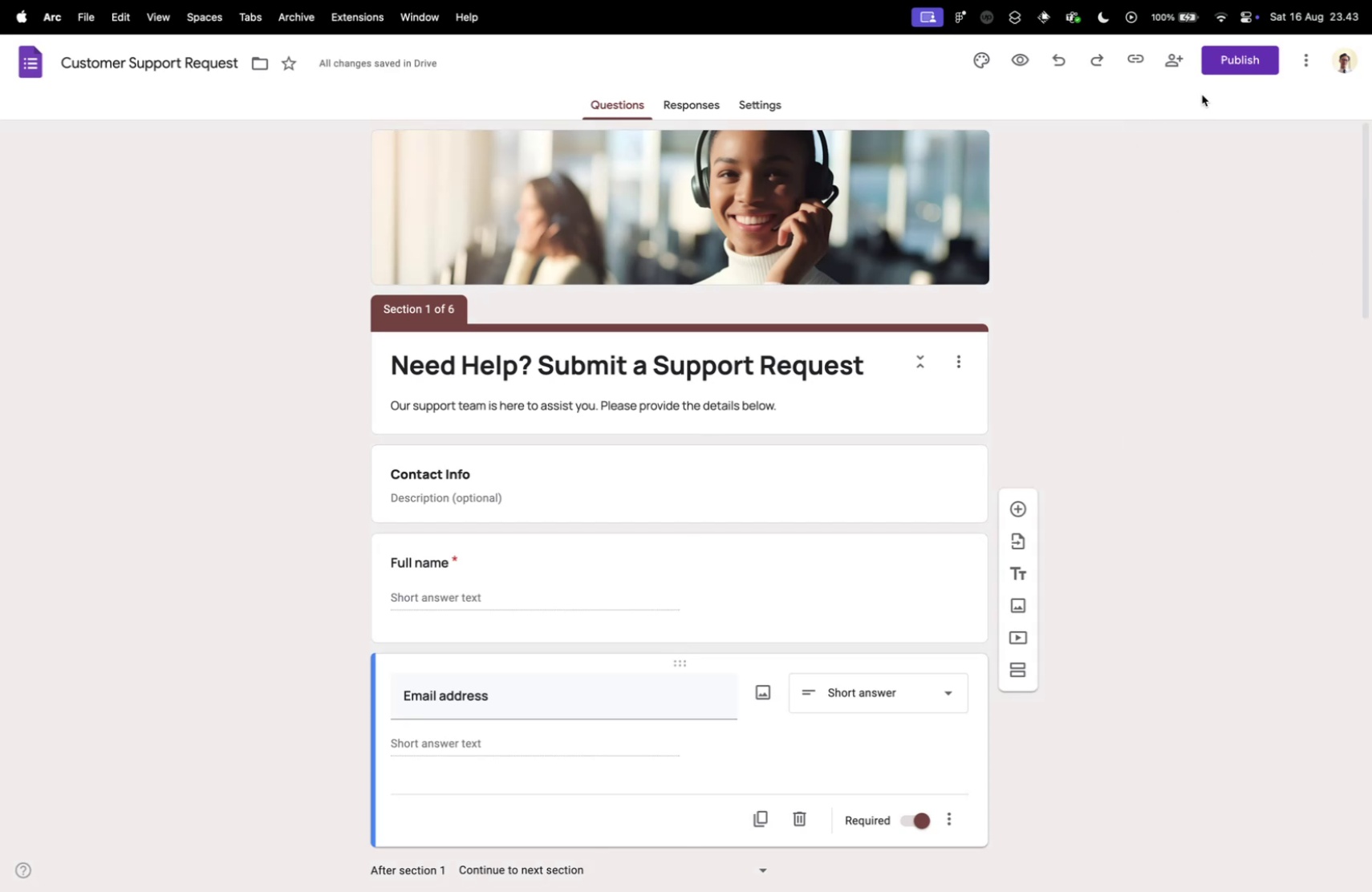 
left_click([836, 302])
 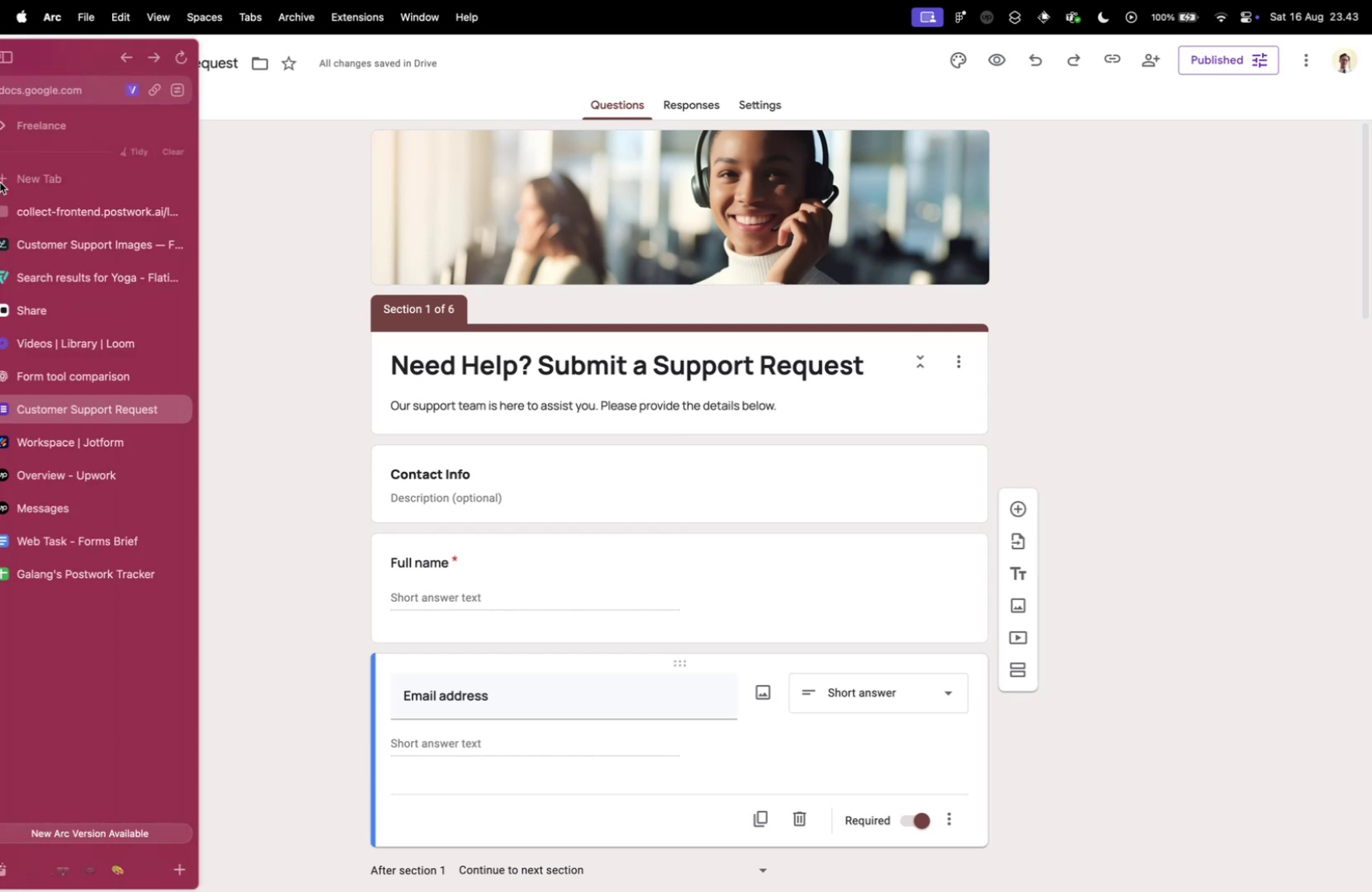 
wait(6.09)
 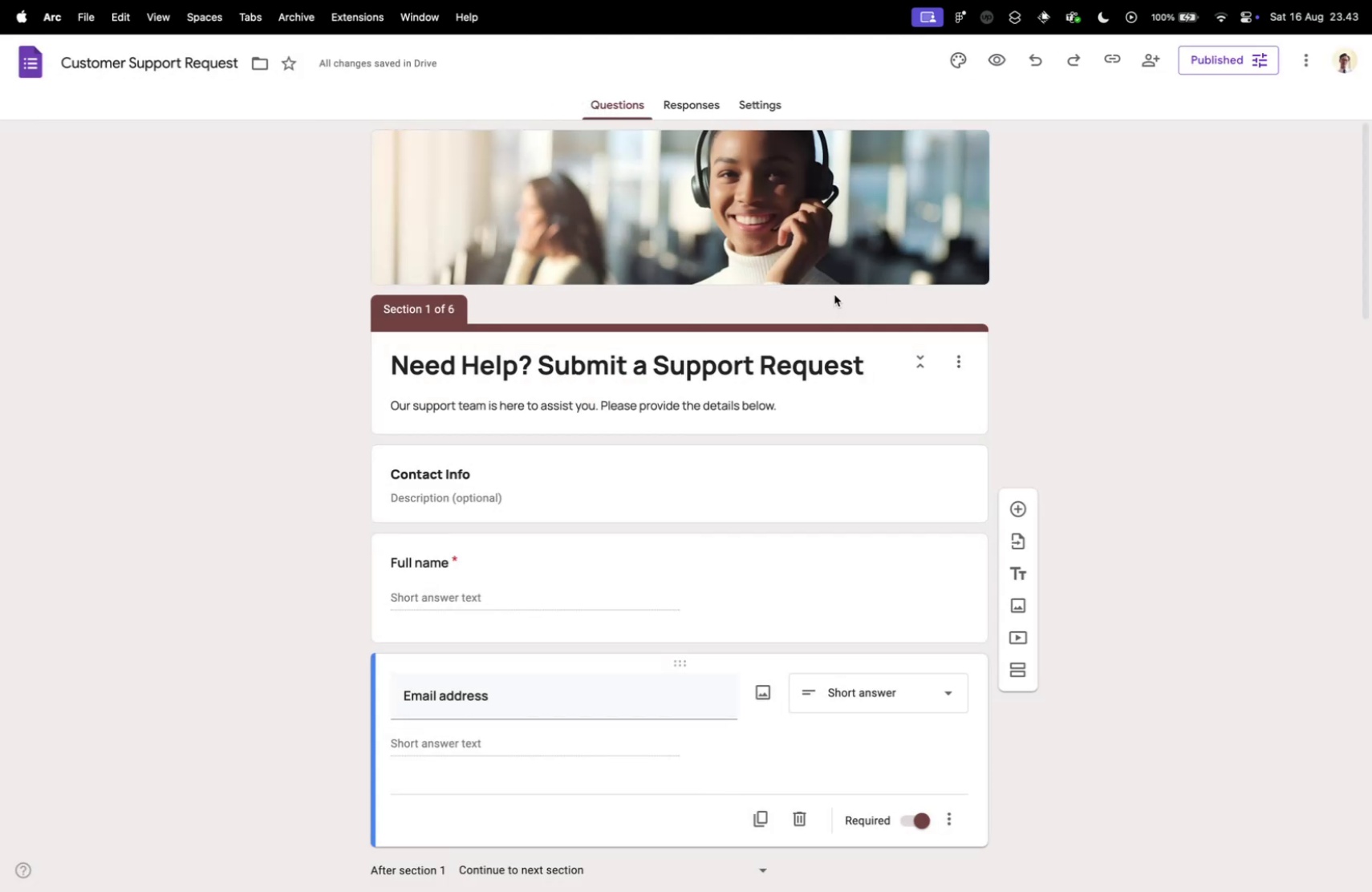 
left_click([53, 213])
 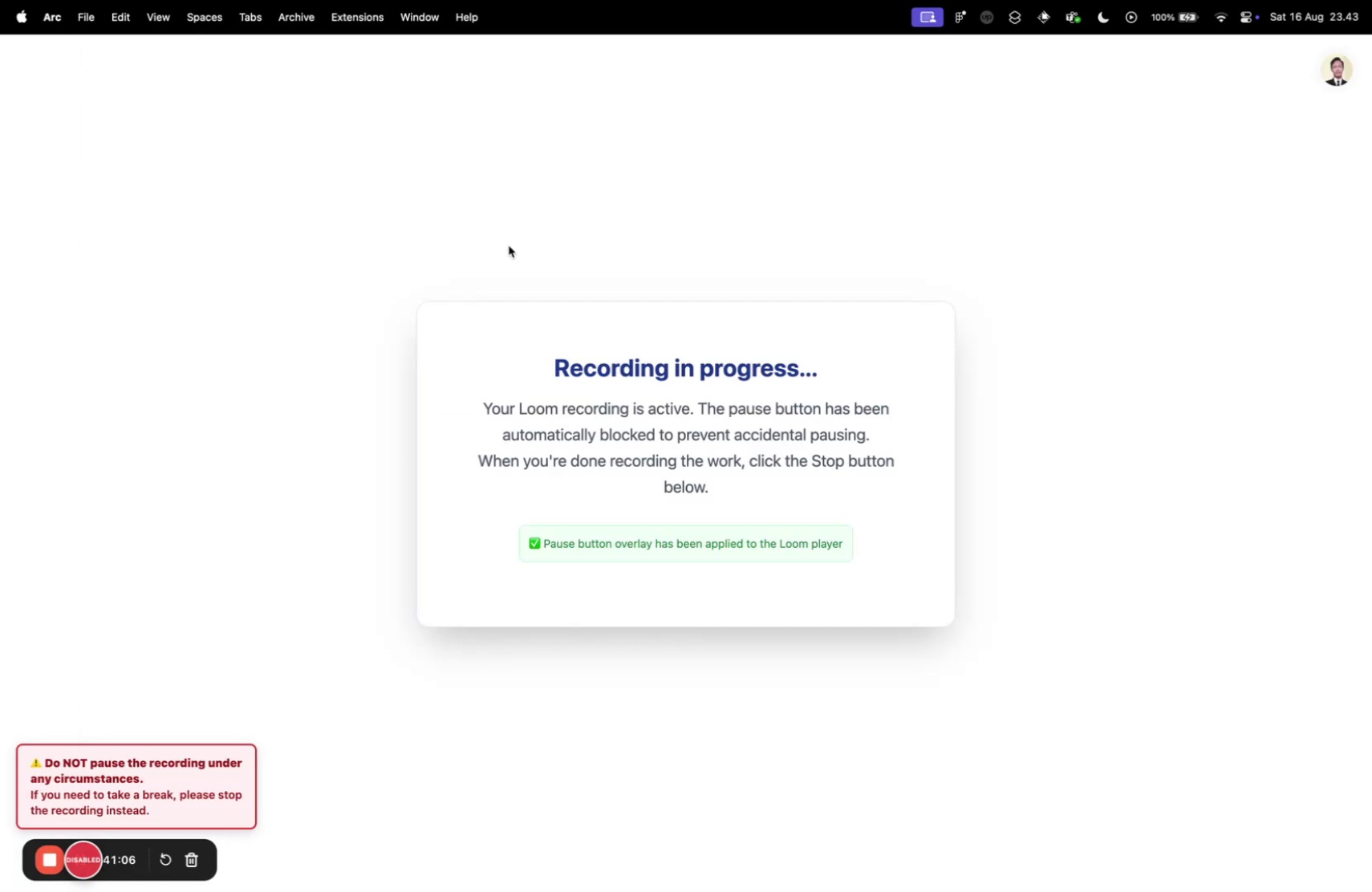 
key(Control+ControlLeft)
 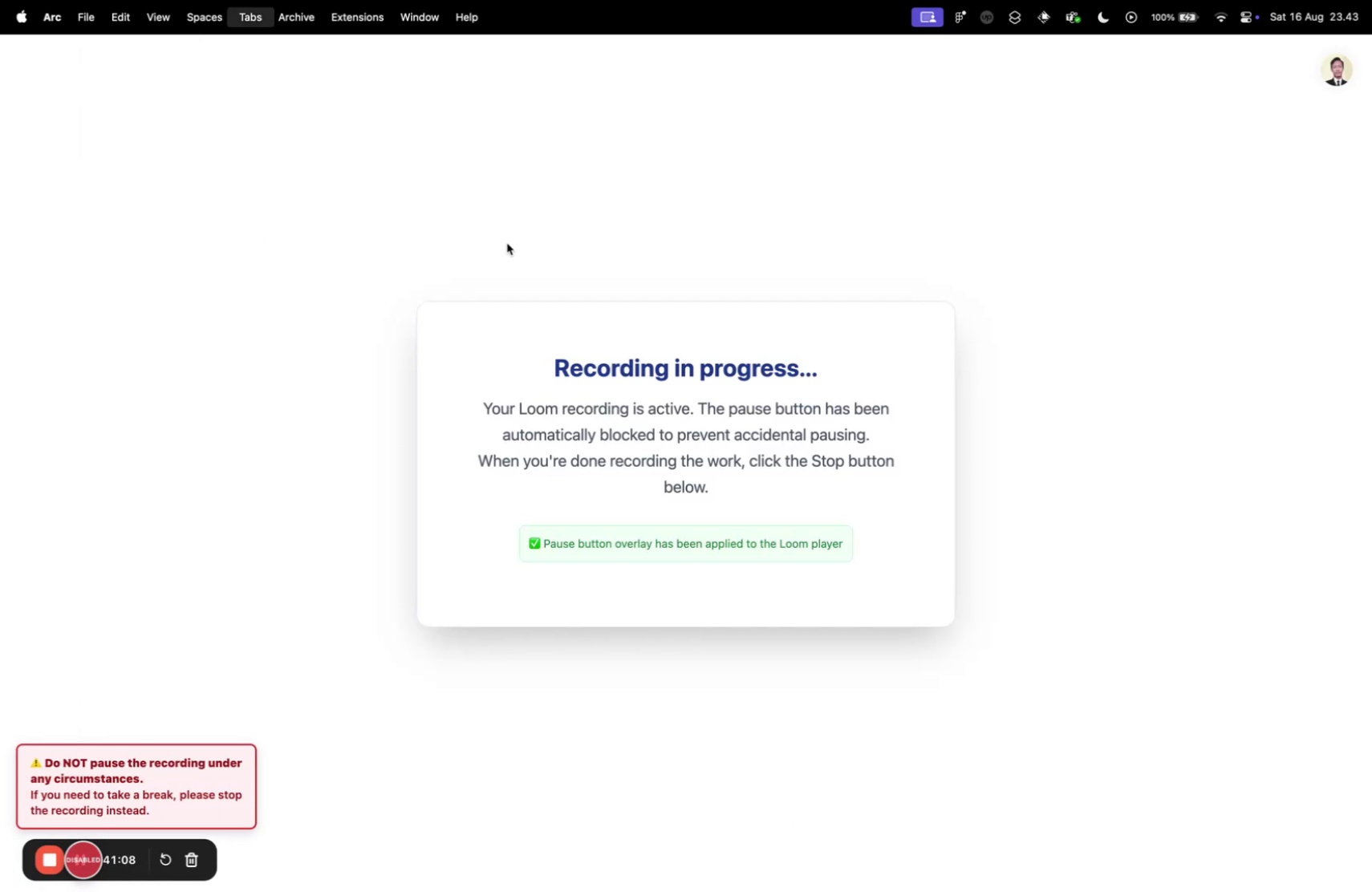 
key(Control+Tab)
 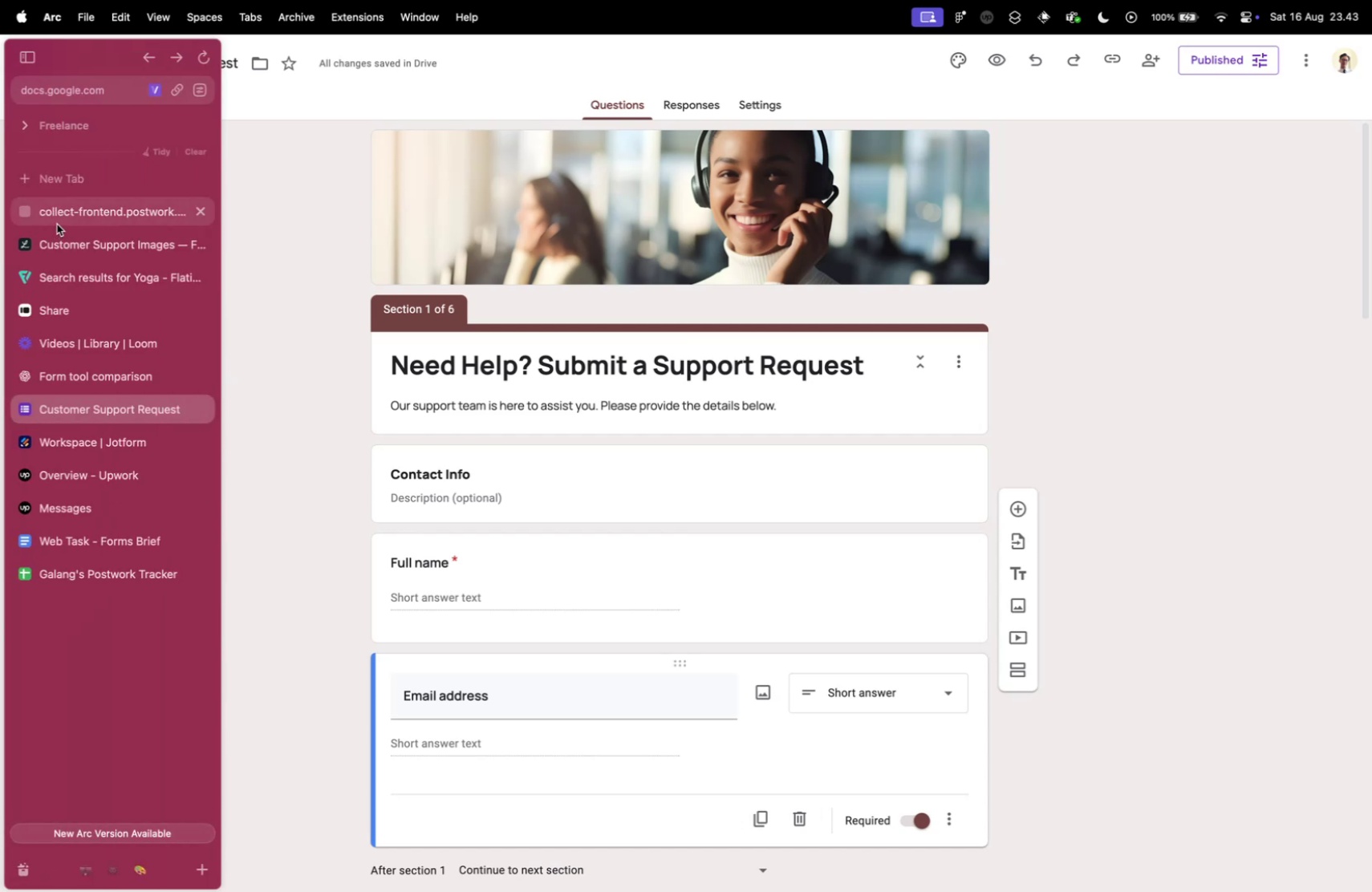 
wait(7.68)
 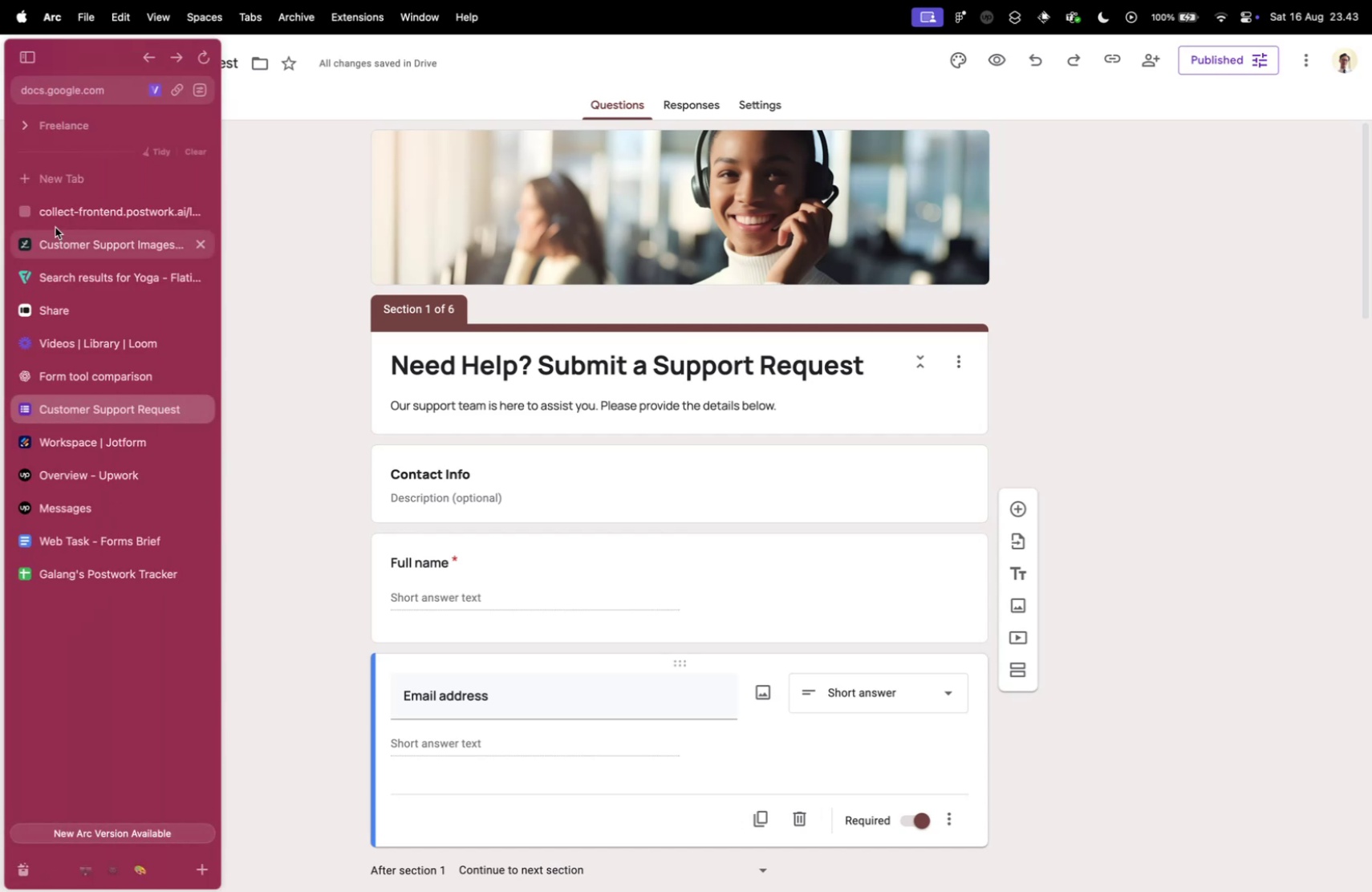 
key(Meta+A)
 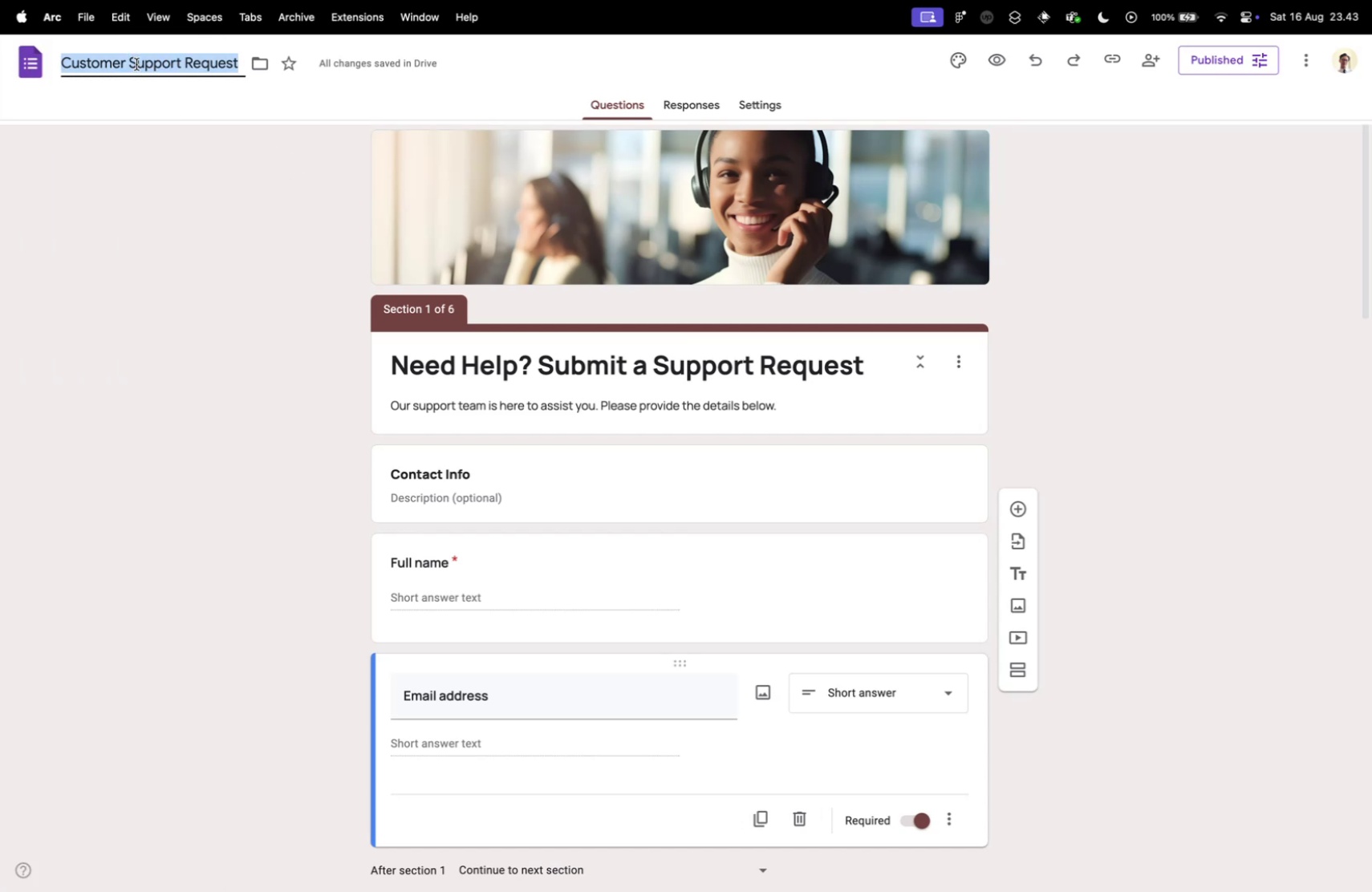 
key(Meta+V)
 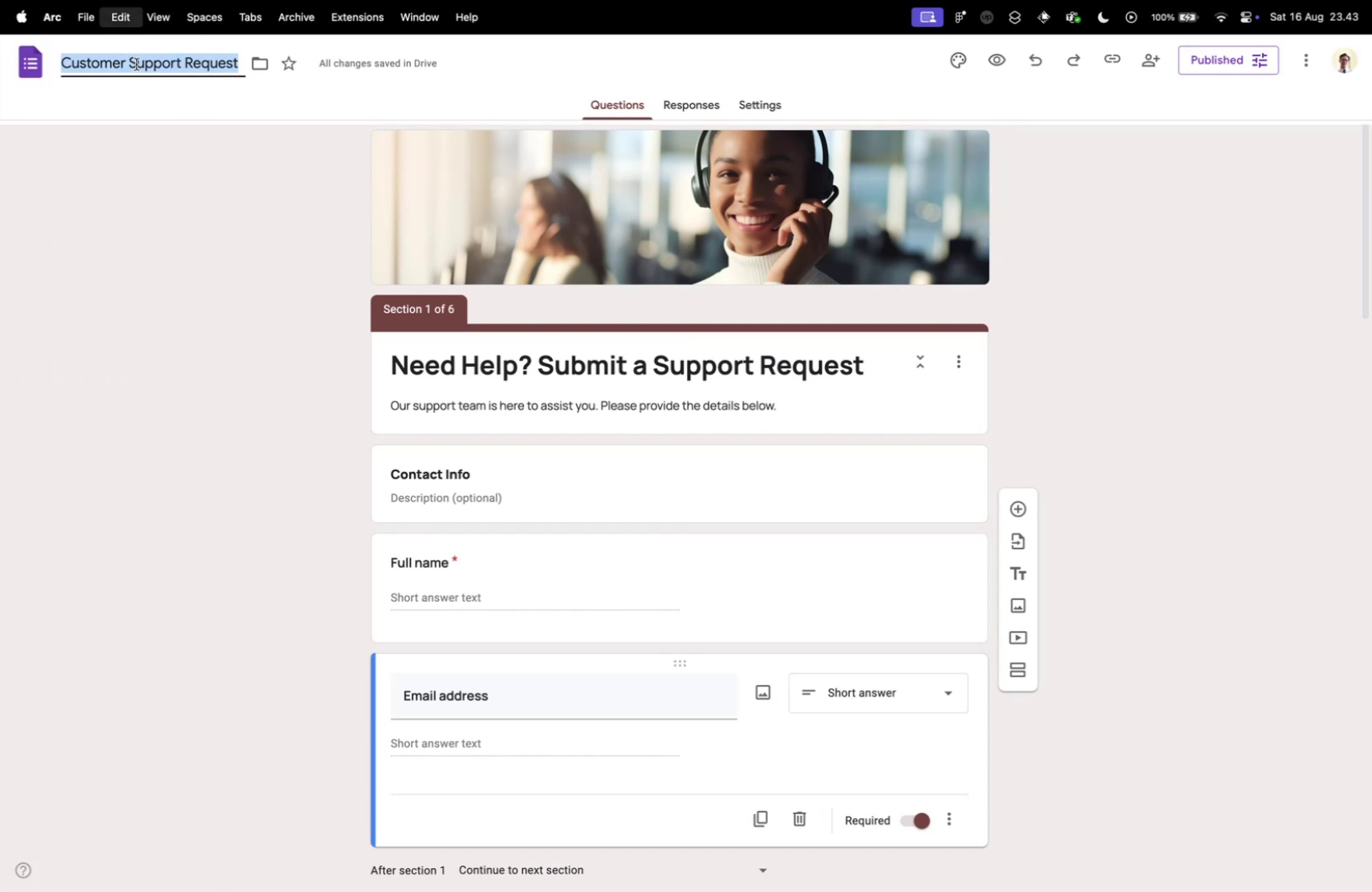 
key(Meta+C)
 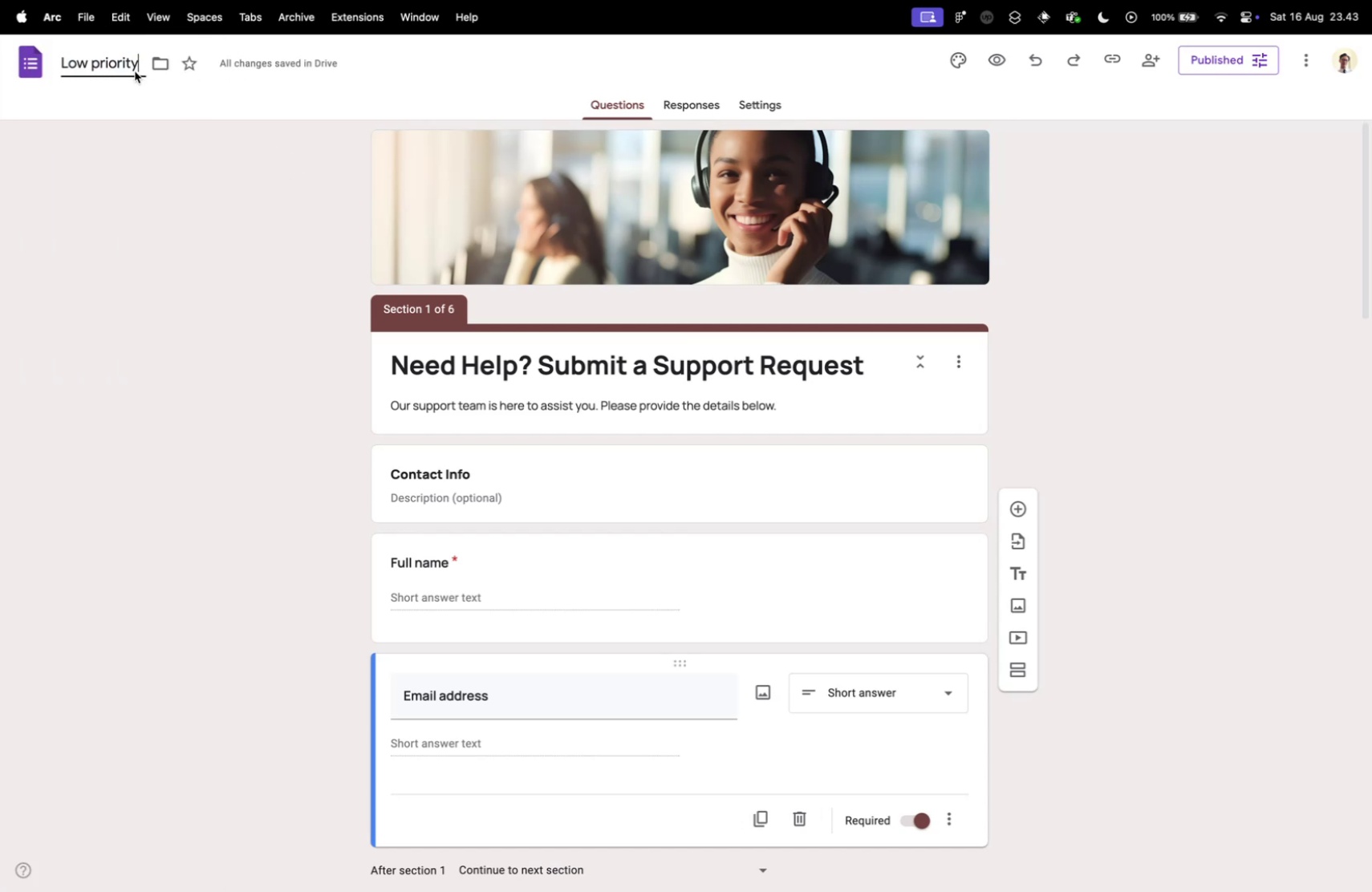 
key(Meta+Z)
 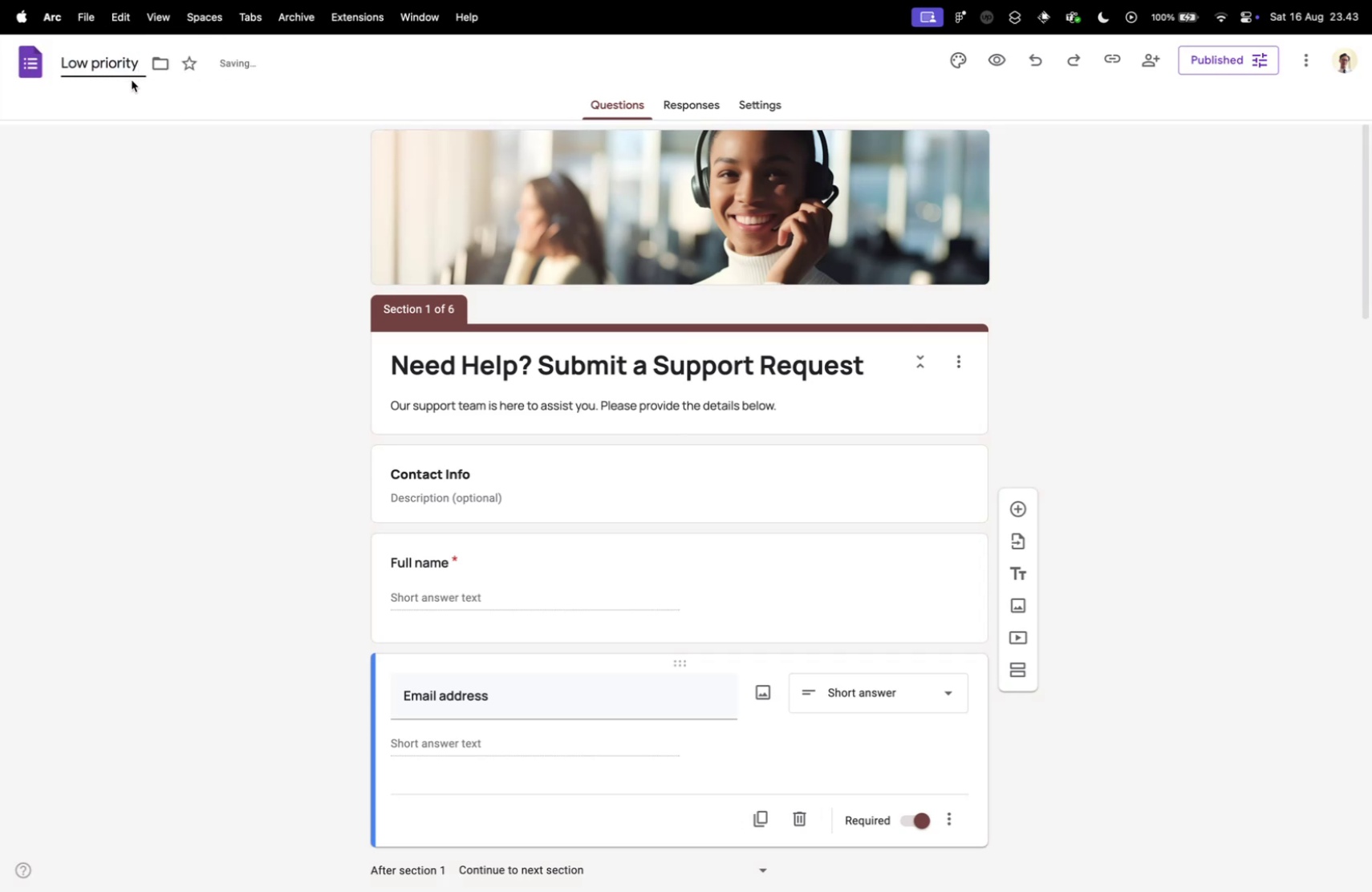 
key(Meta+Z)
 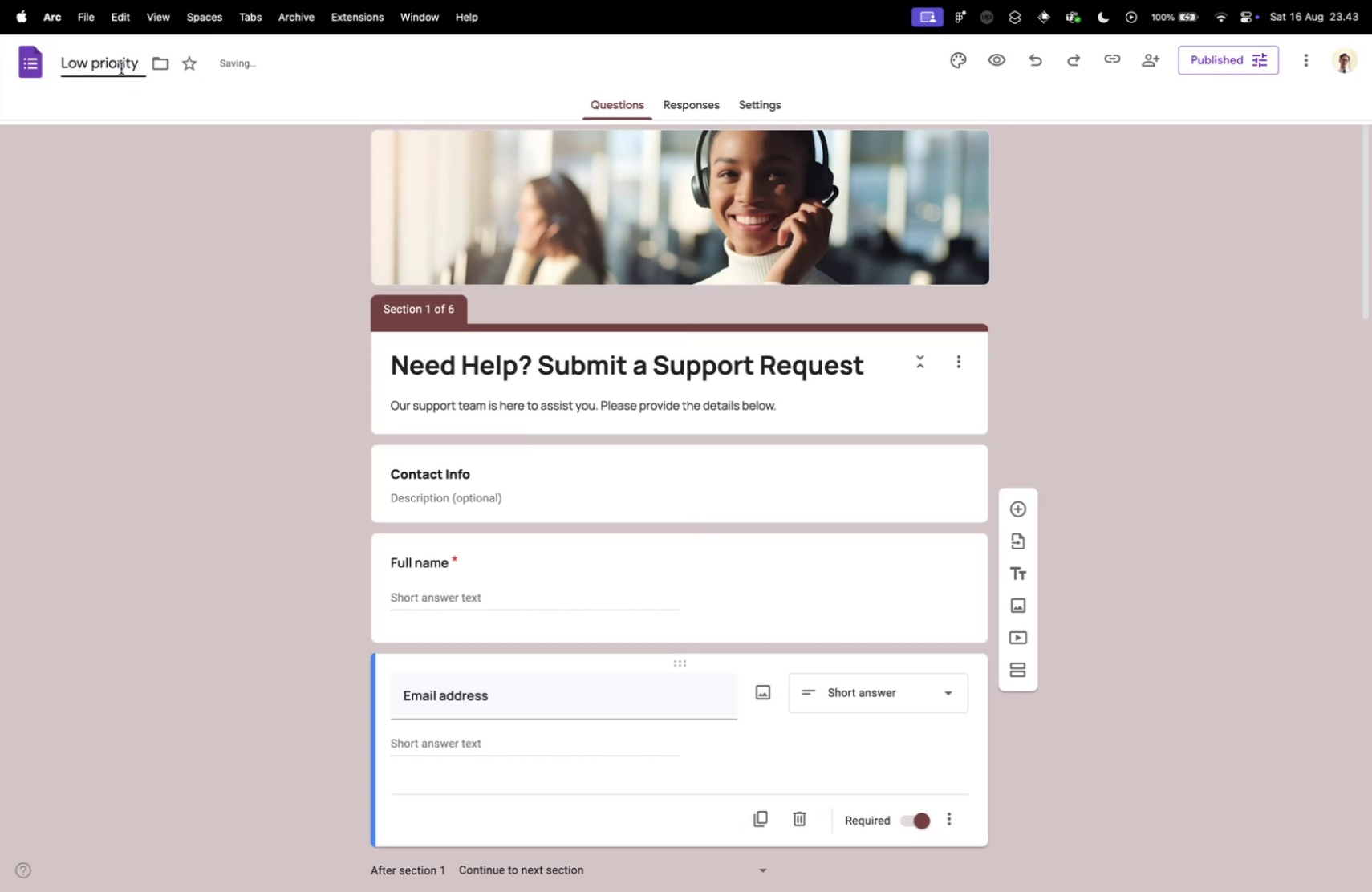 
key(Meta+Shift+Z)
 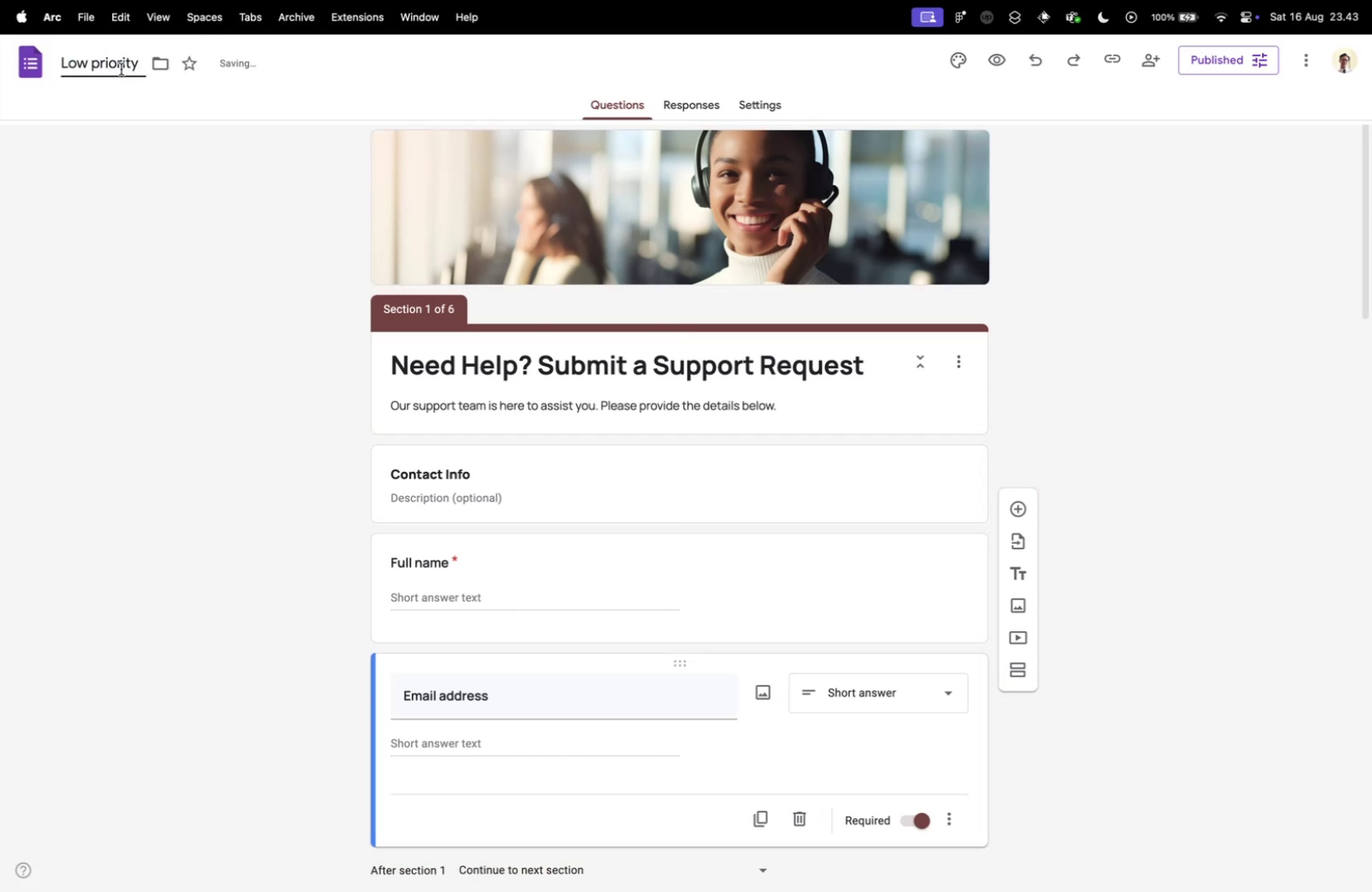 
key(Meta+Shift+Z)
 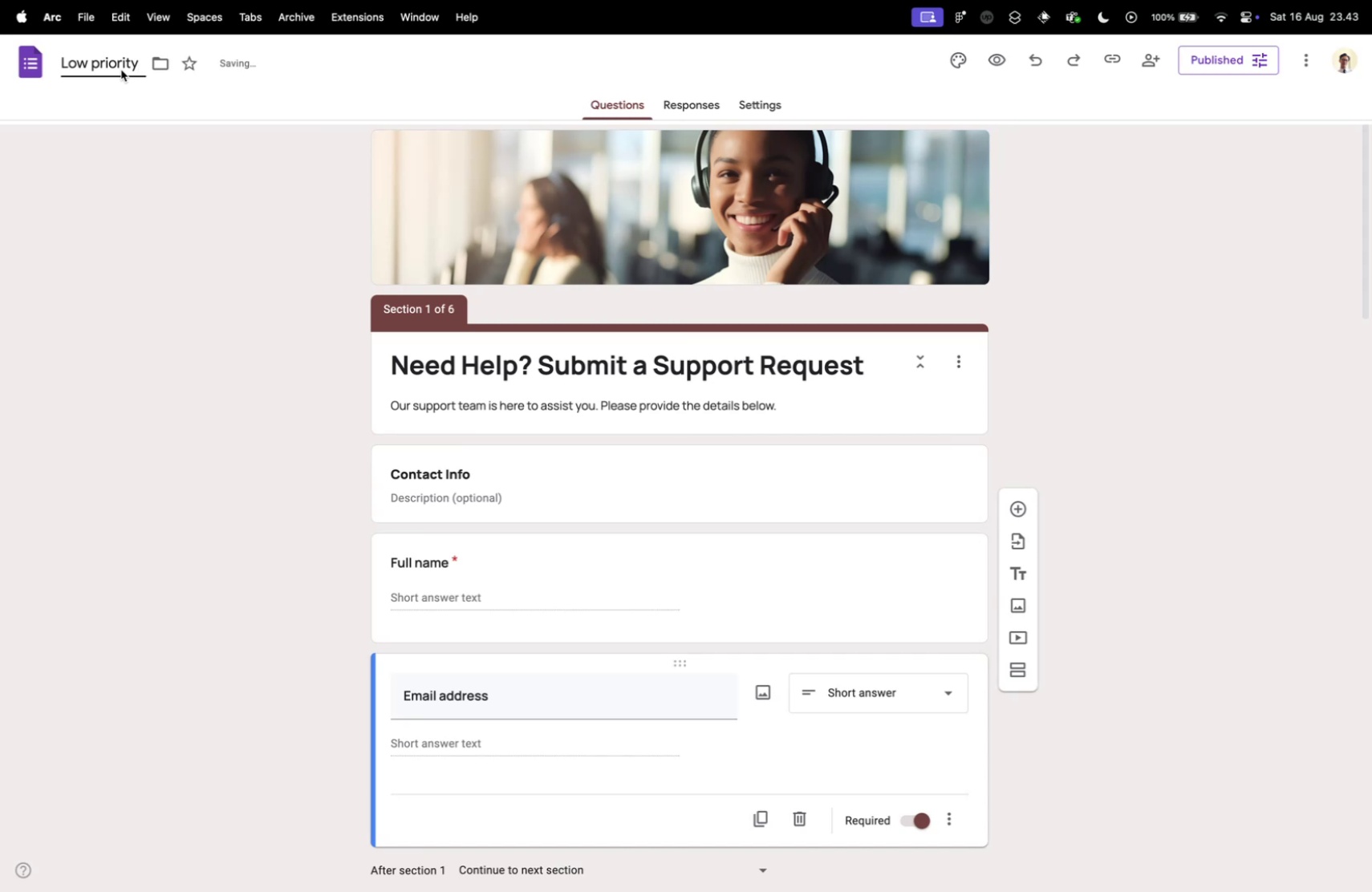 
key(Meta+Shift+Z)
 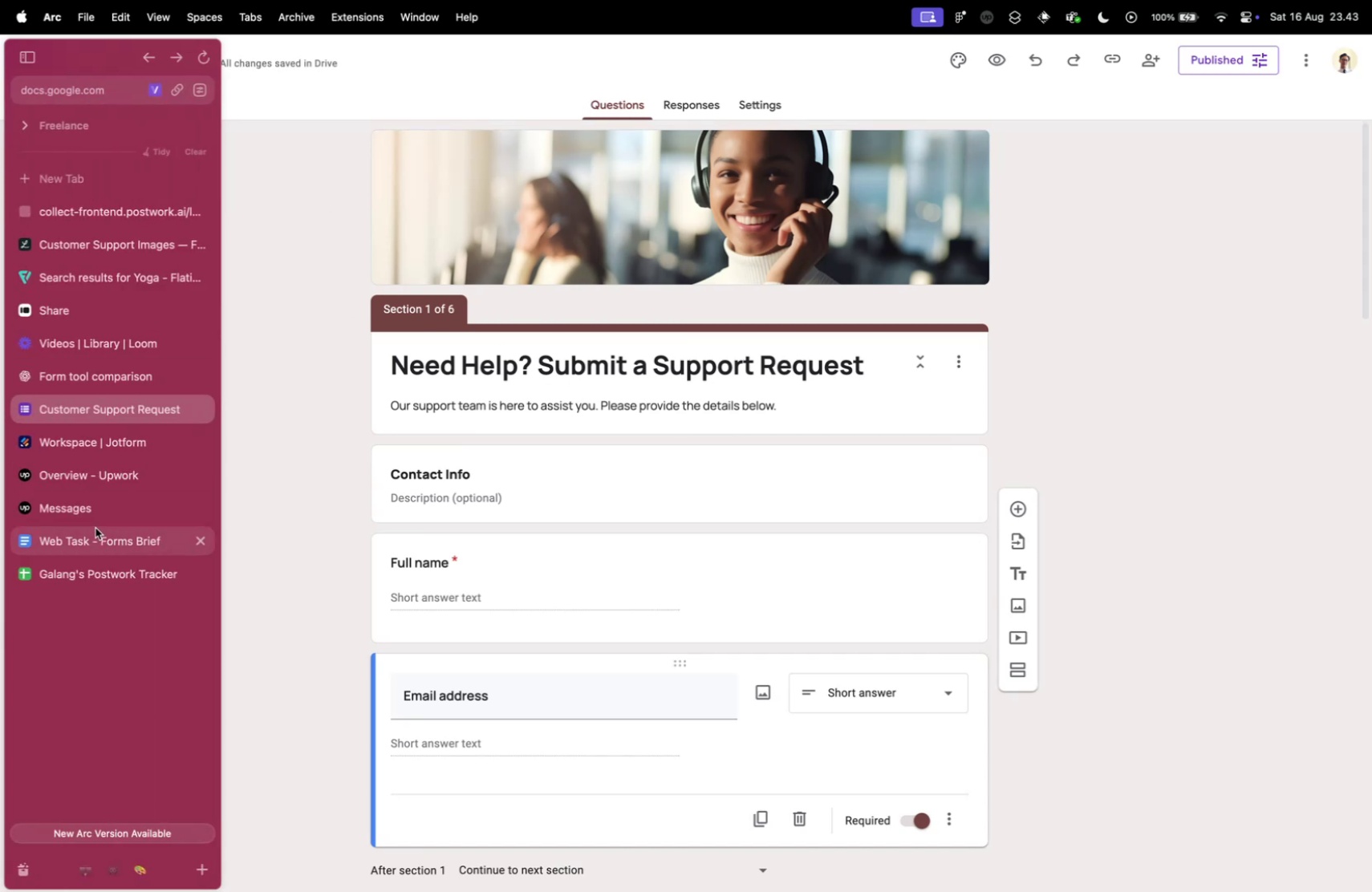 
left_click([128, 375])
 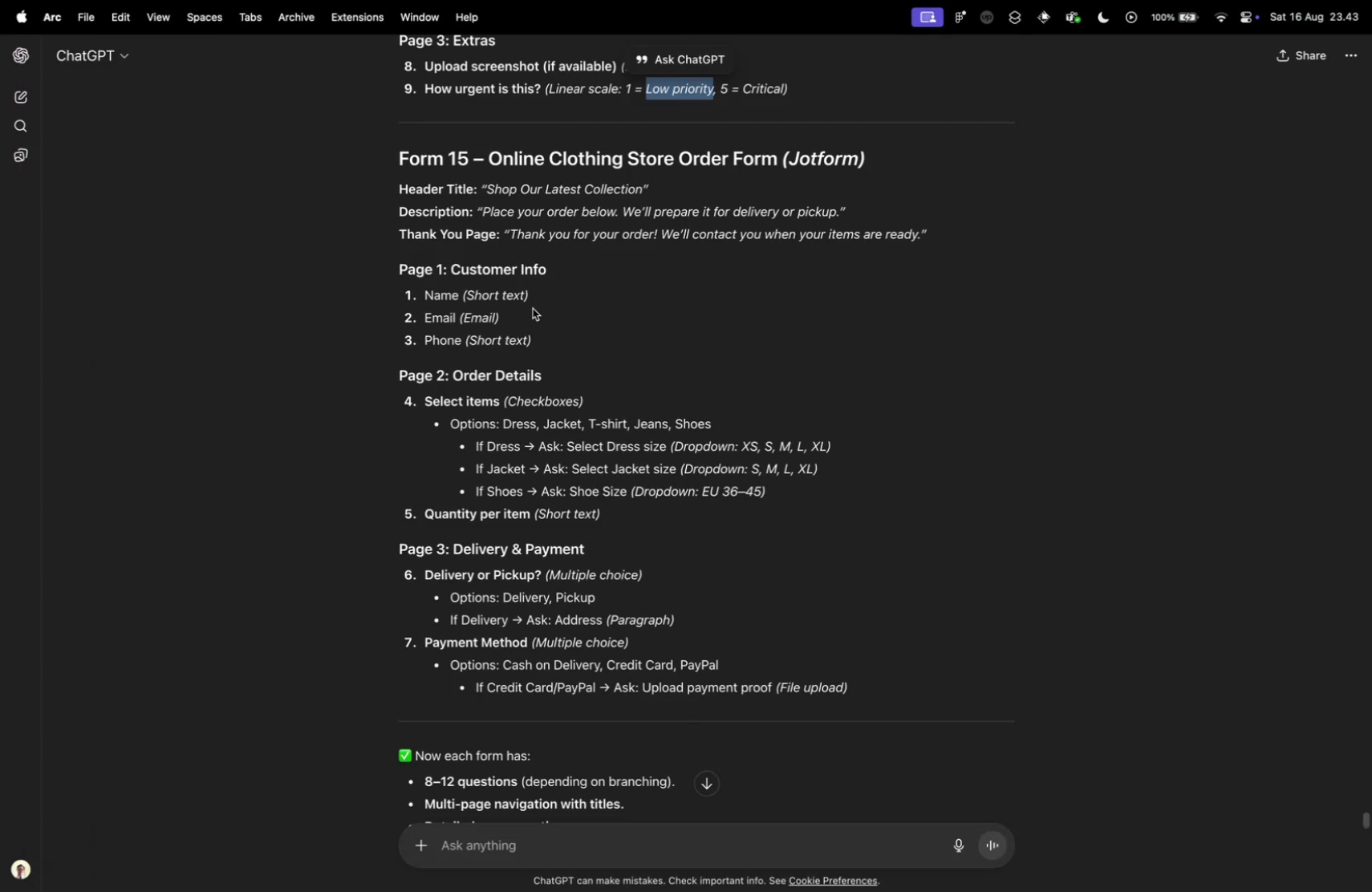 
scroll: coordinate [544, 341], scroll_direction: up, amount: 18.0
 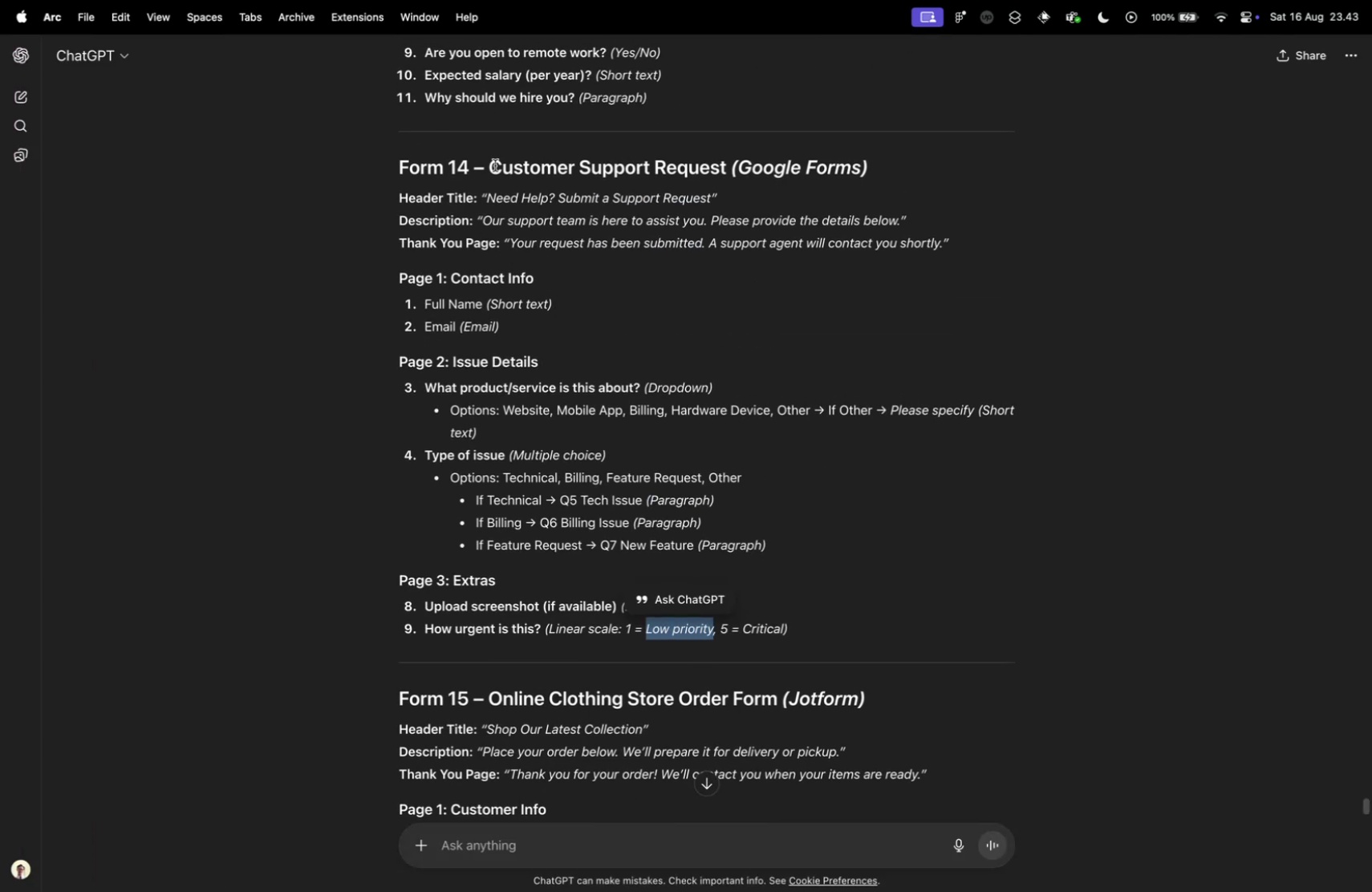 
left_click_drag(start_coordinate=[492, 165], to_coordinate=[729, 172])
 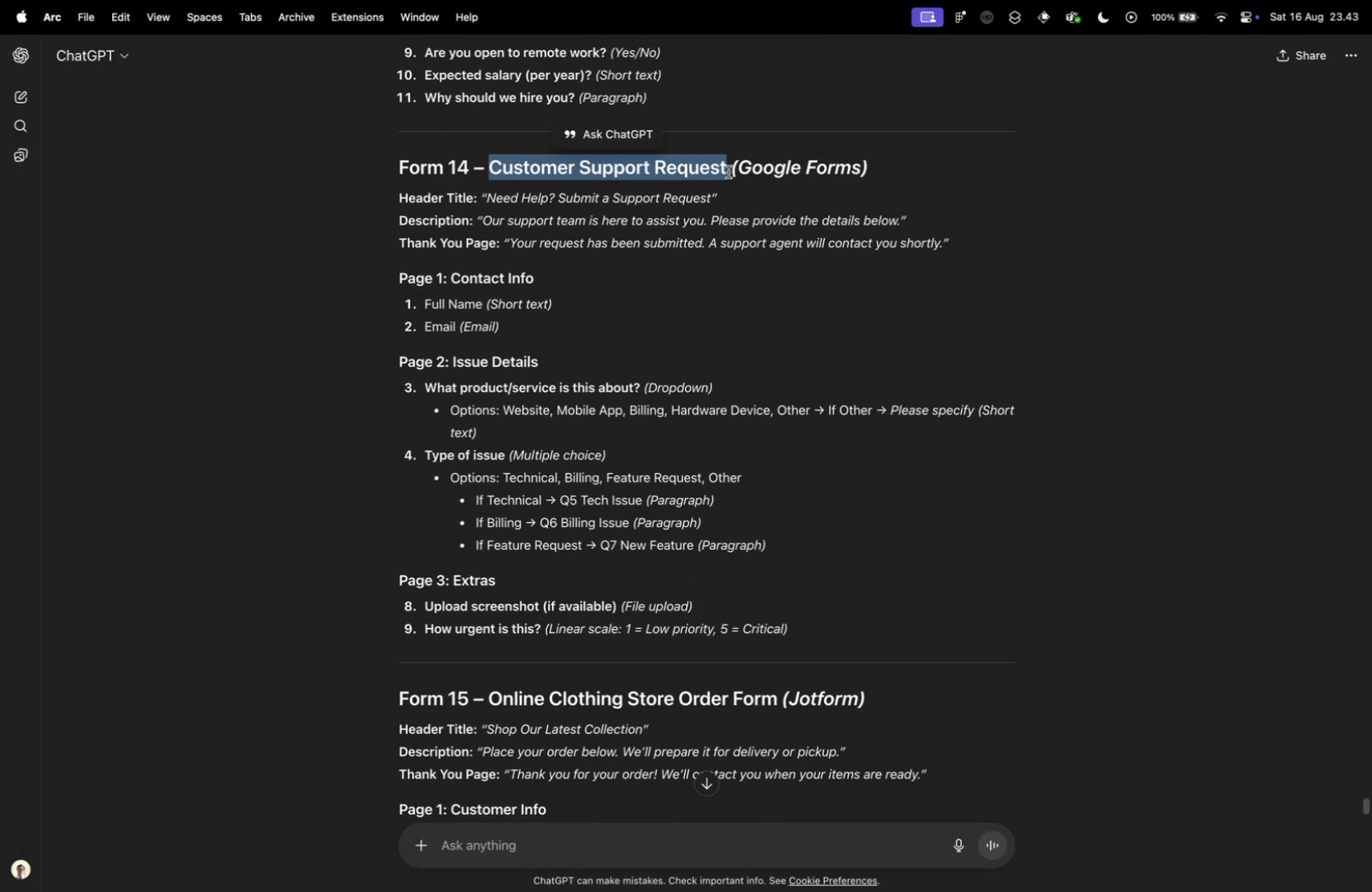 
key(Meta+CommandLeft)
 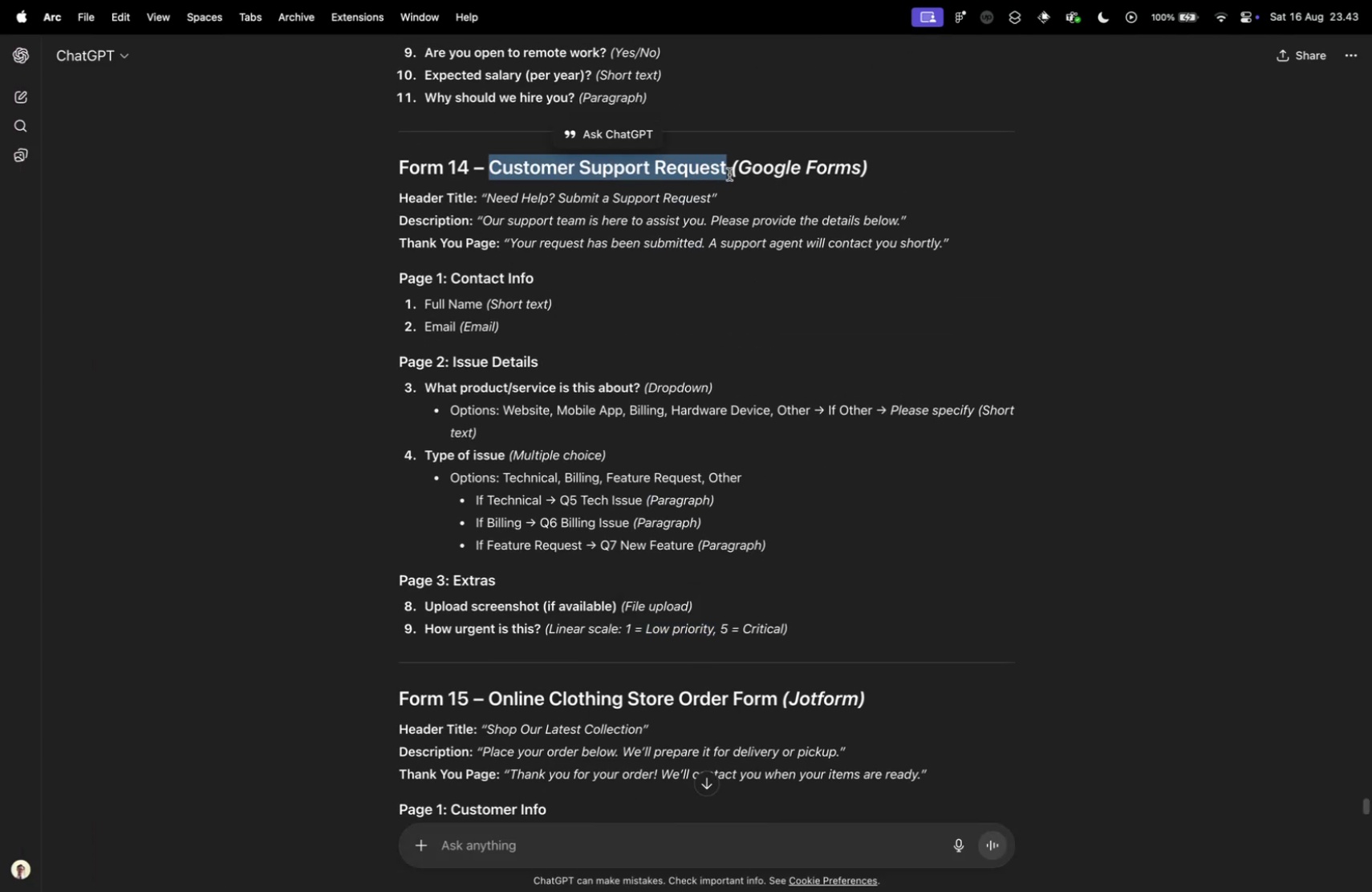 
key(Meta+C)
 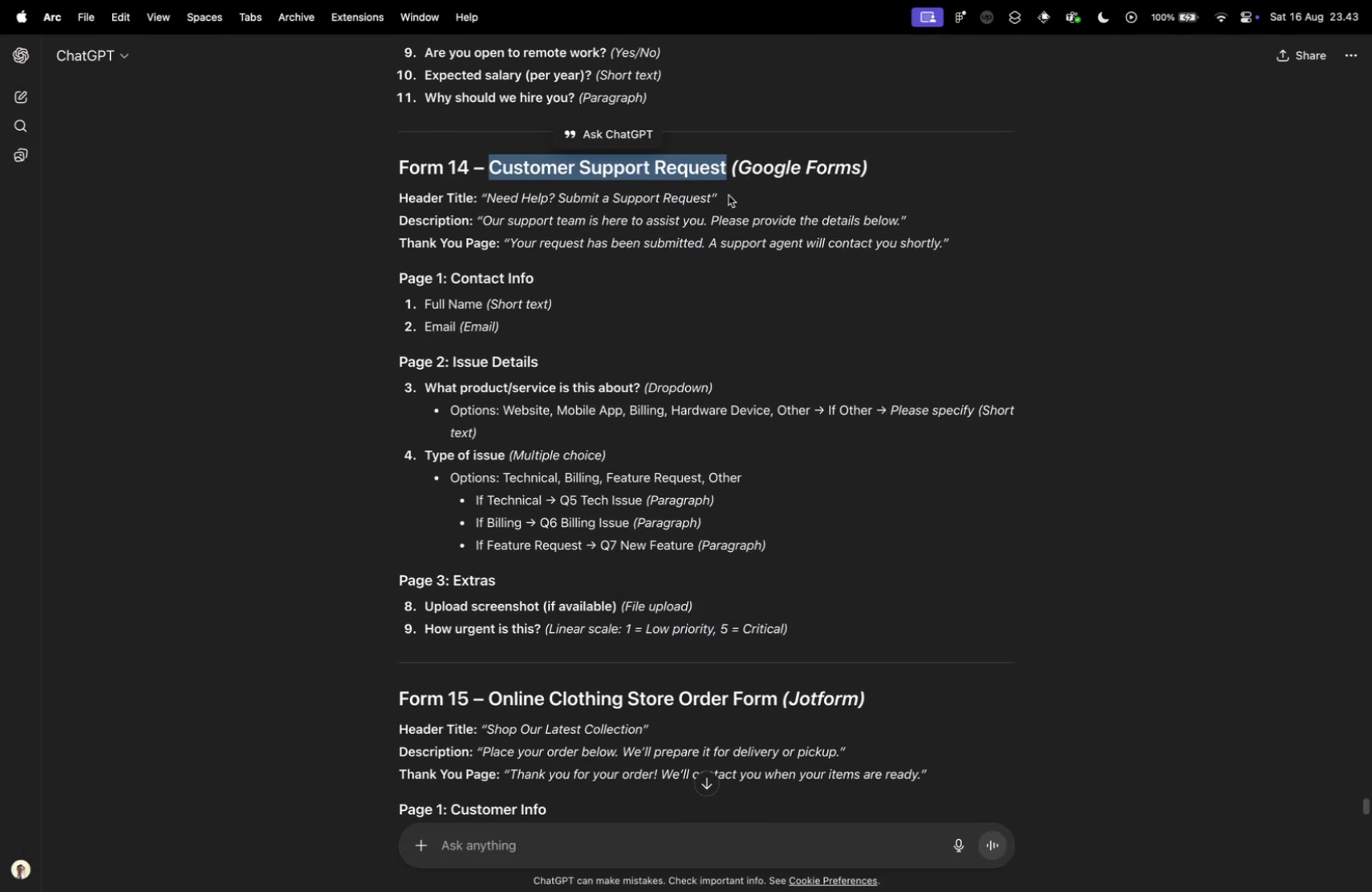 
key(Control+ControlLeft)
 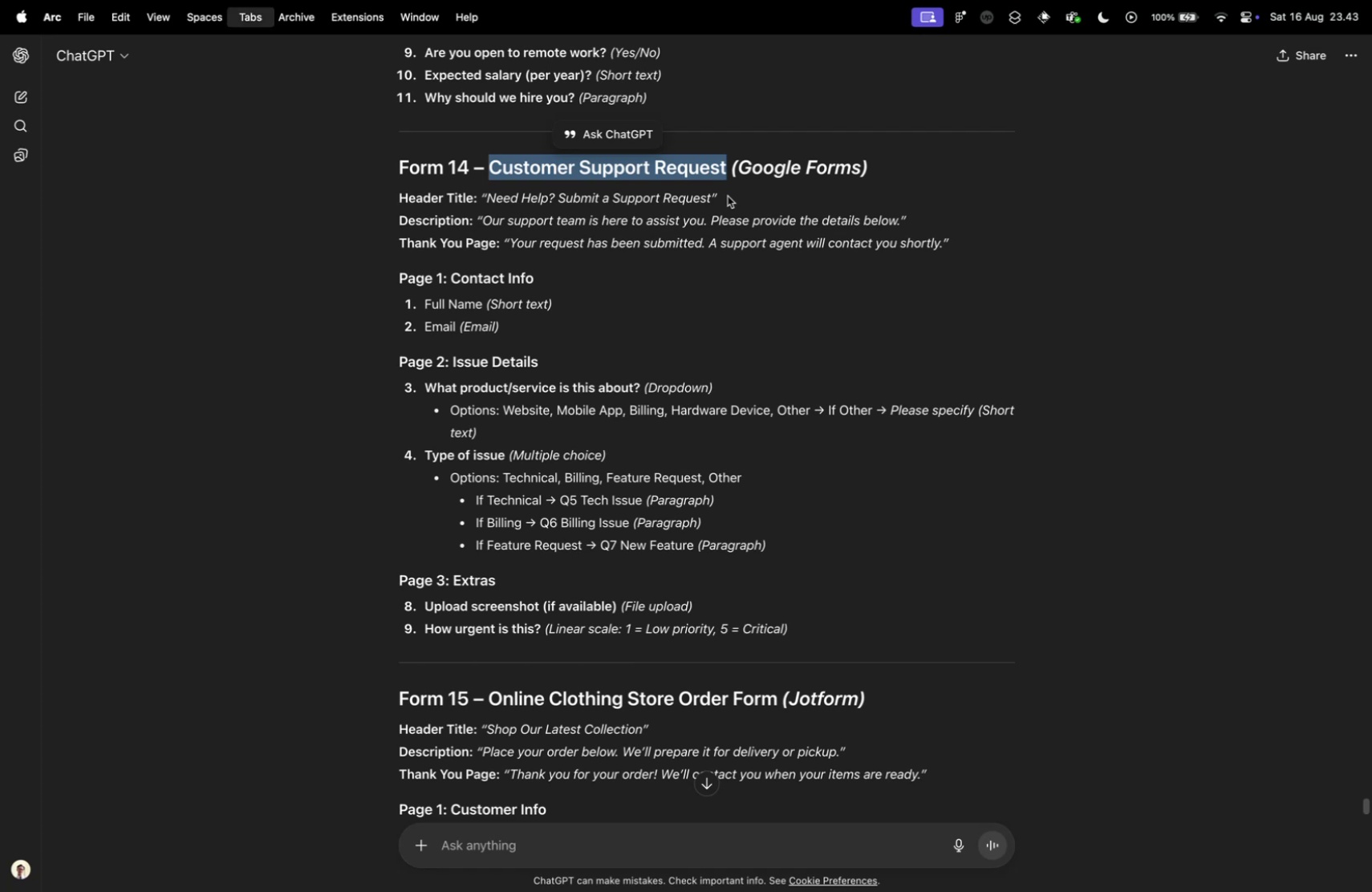 
key(Control+Tab)
 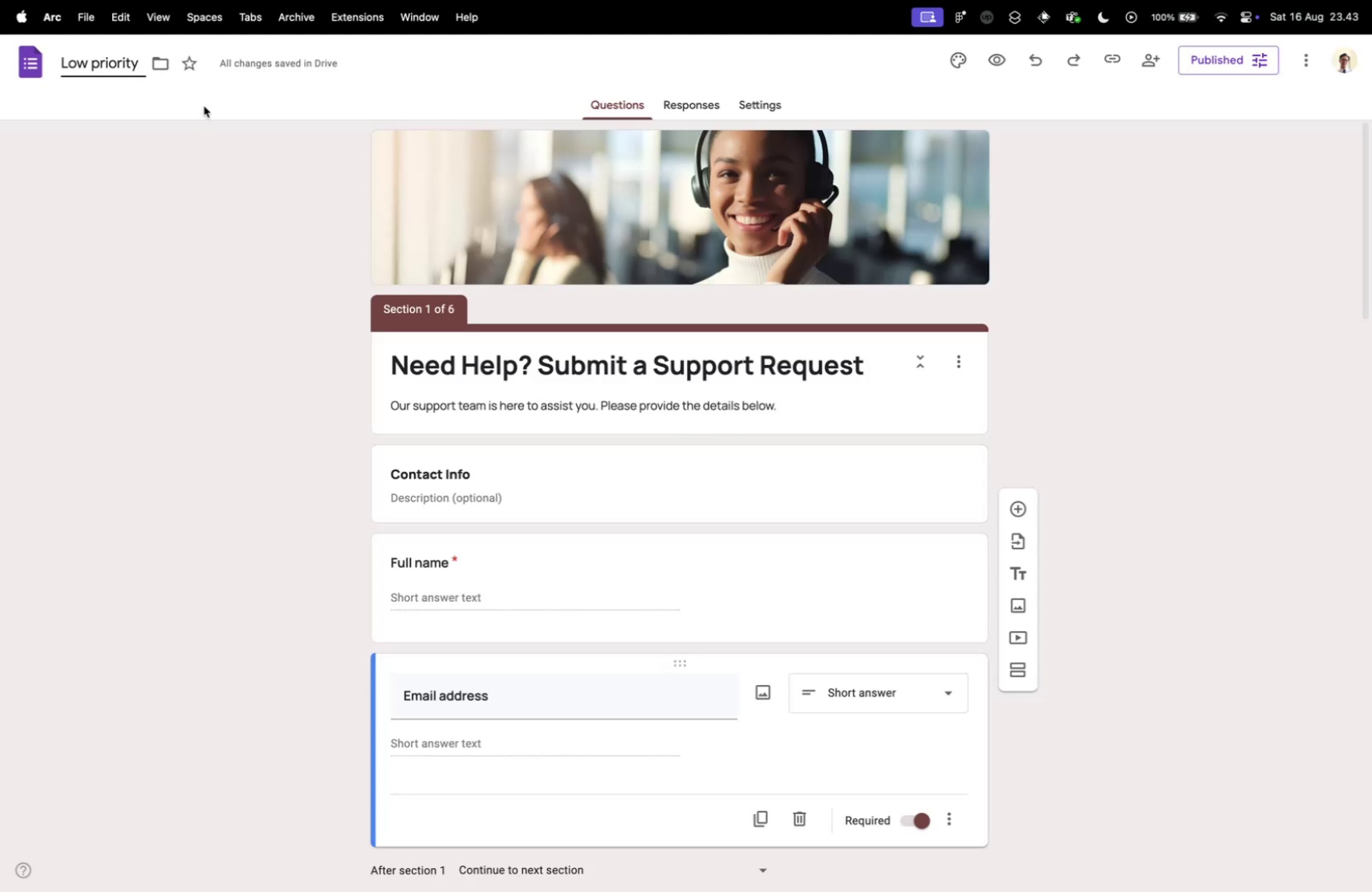 
key(Meta+A)
 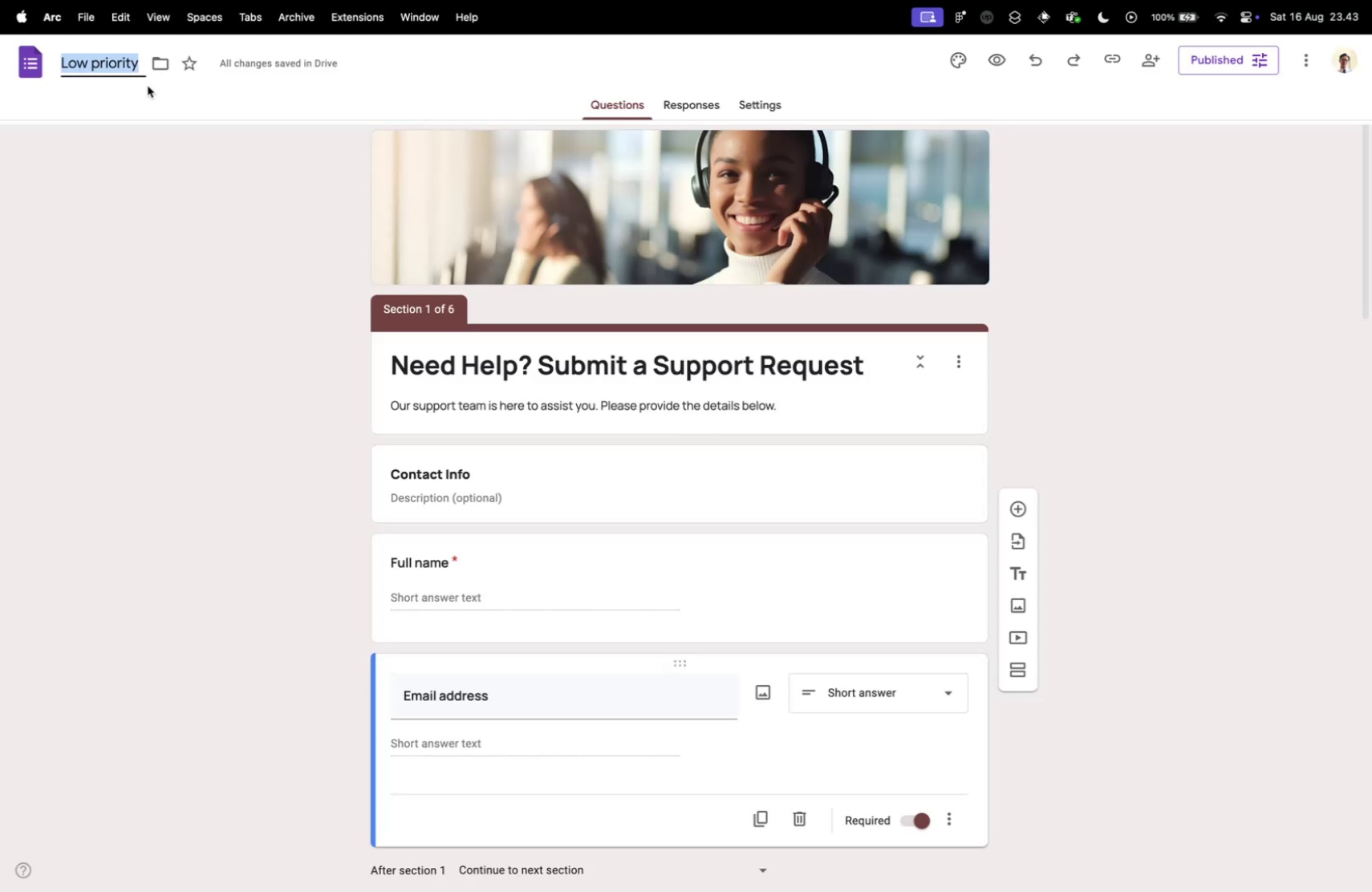 
key(Meta+V)
 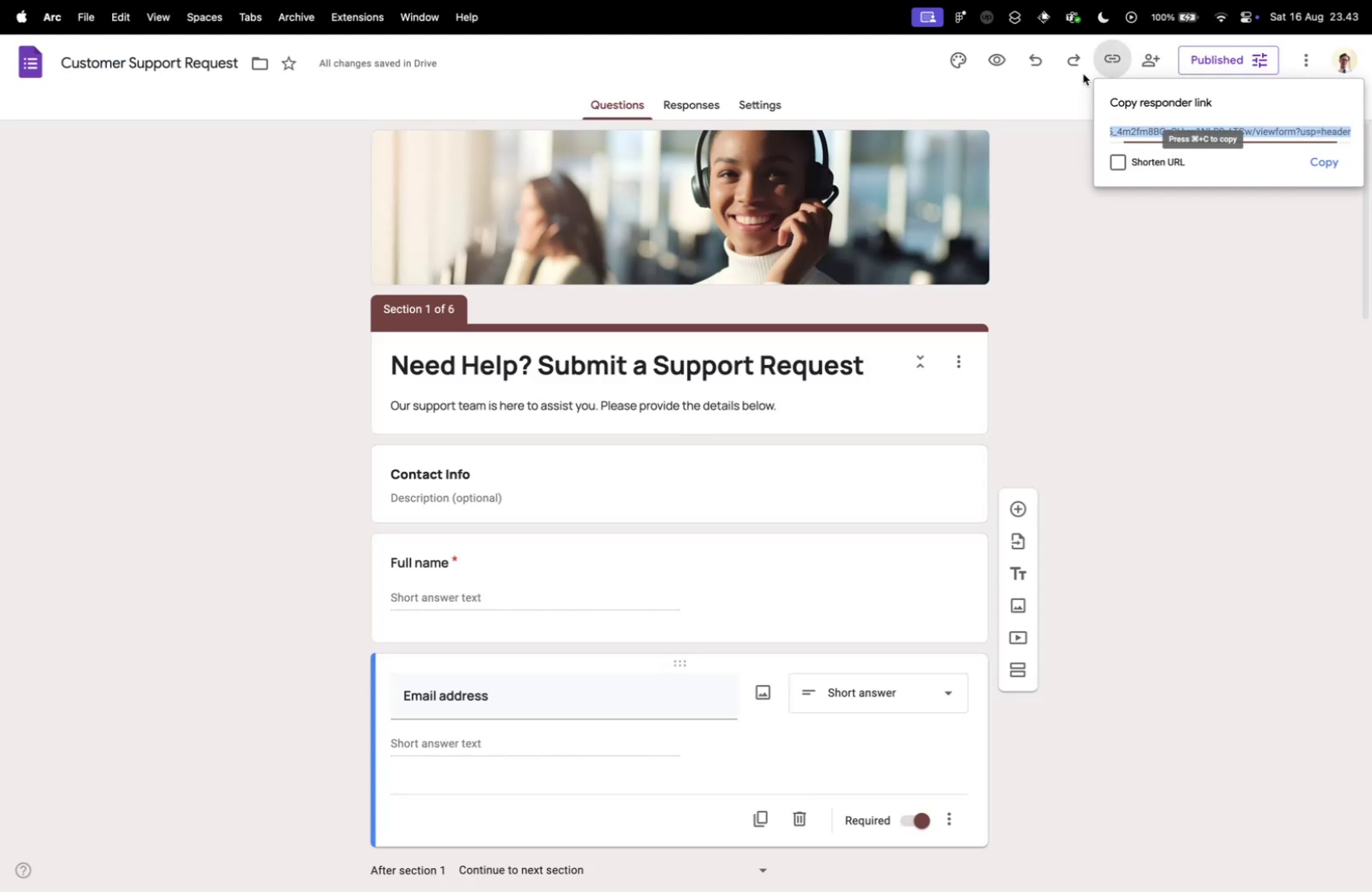 
wait(5.1)
 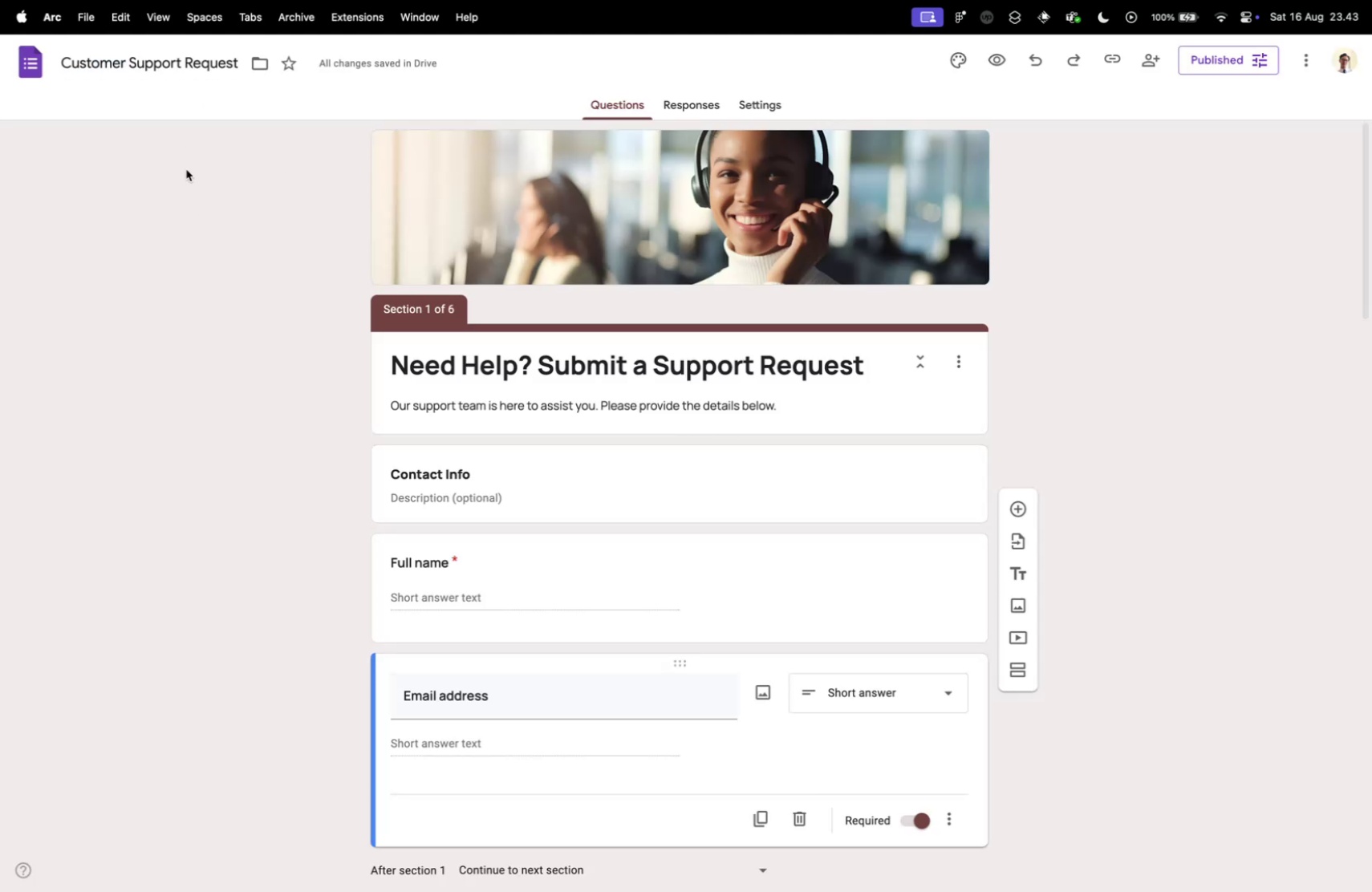 
left_click([1151, 163])
 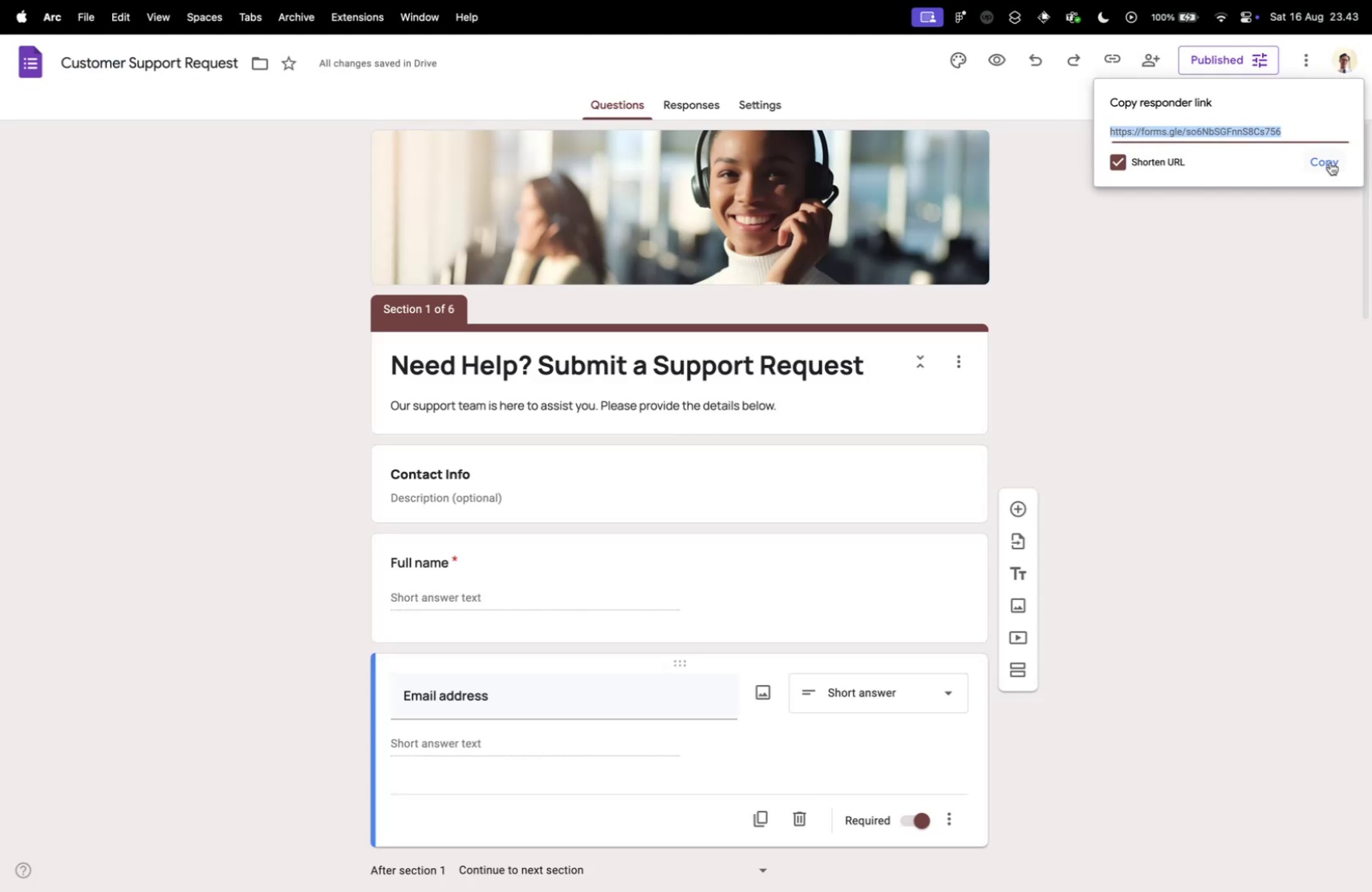 
left_click([1329, 161])
 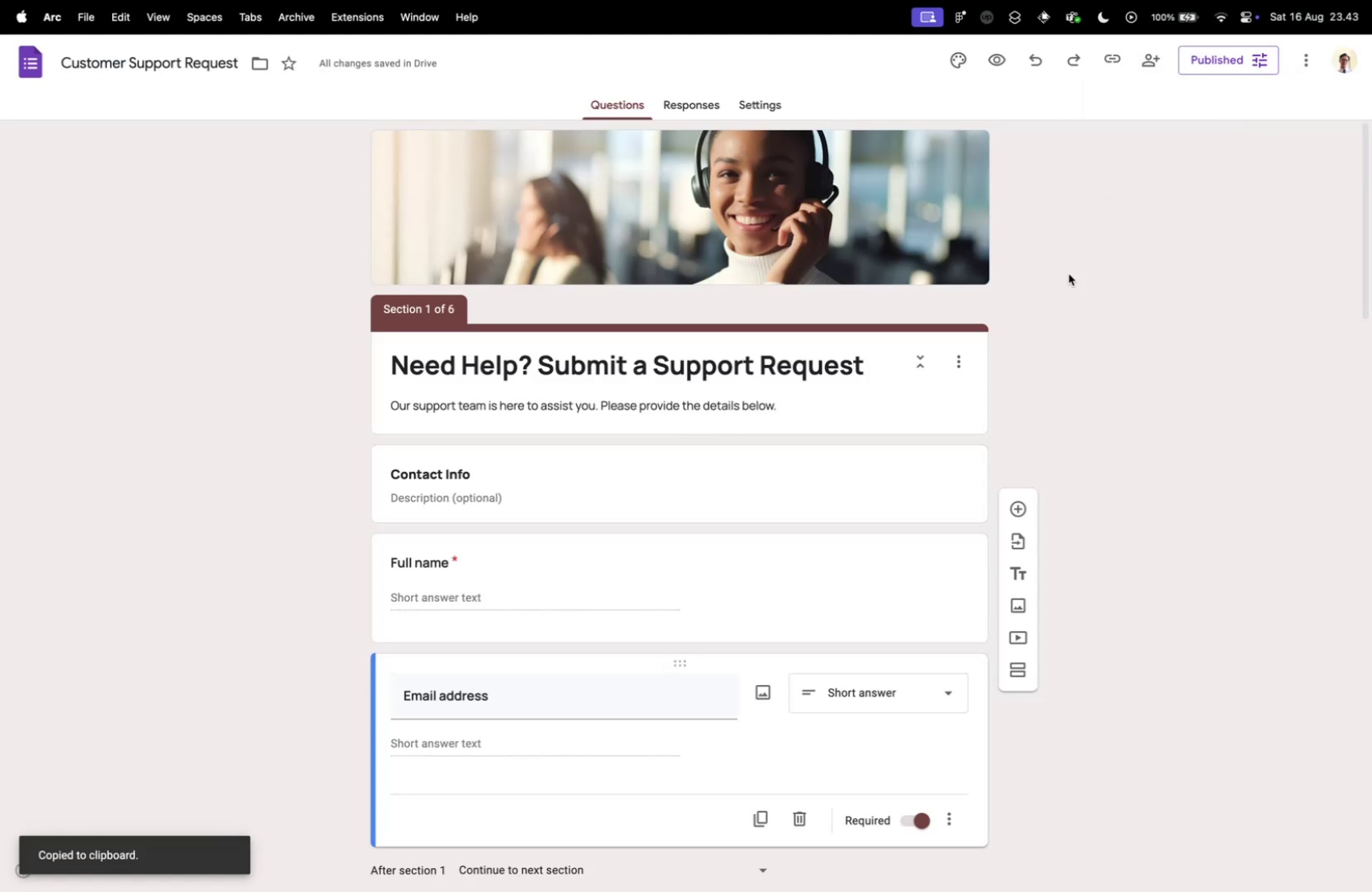 
key(Control+Tab)
 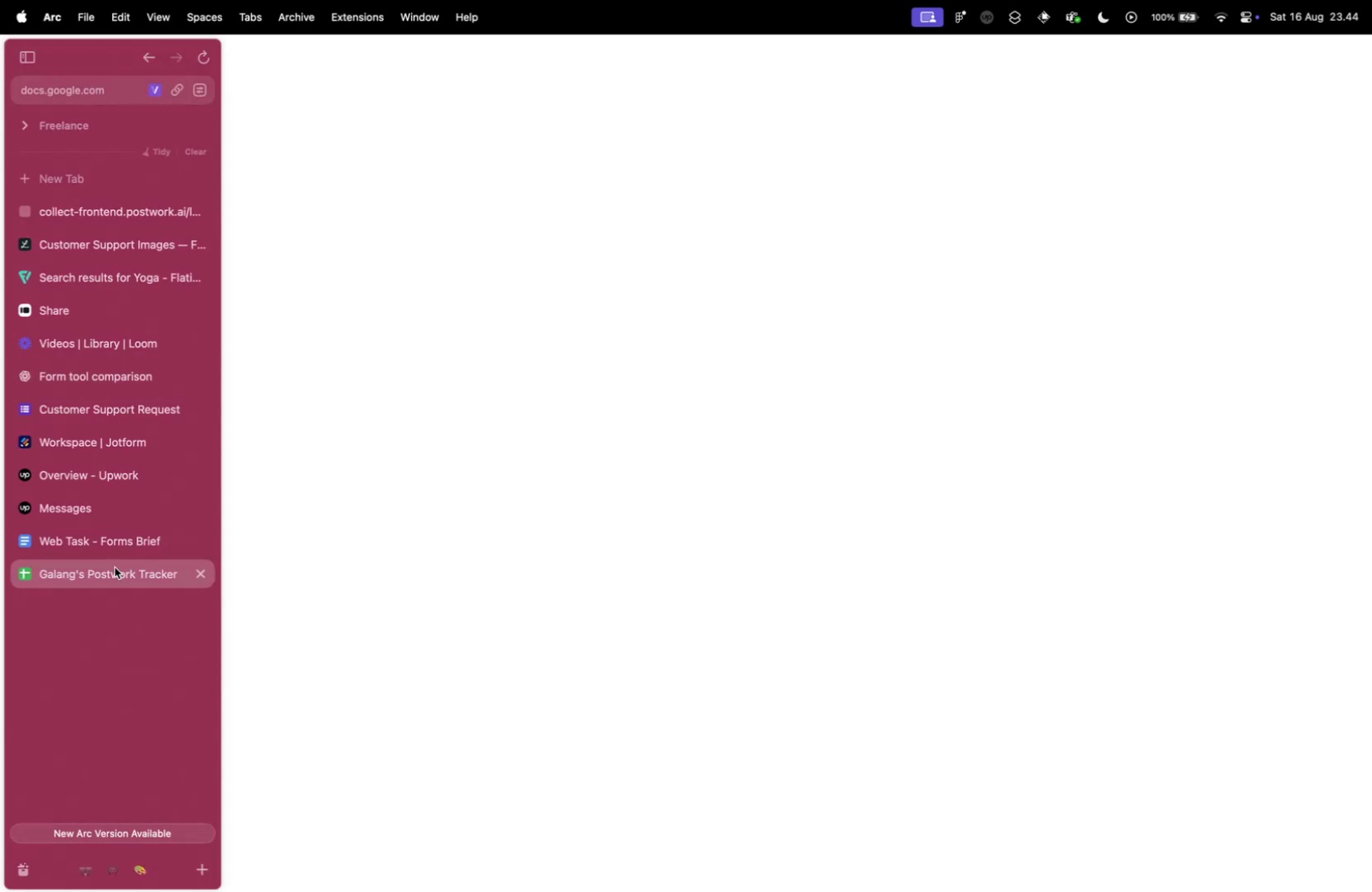 
hold_key(key=CommandLeft, duration=0.46)
 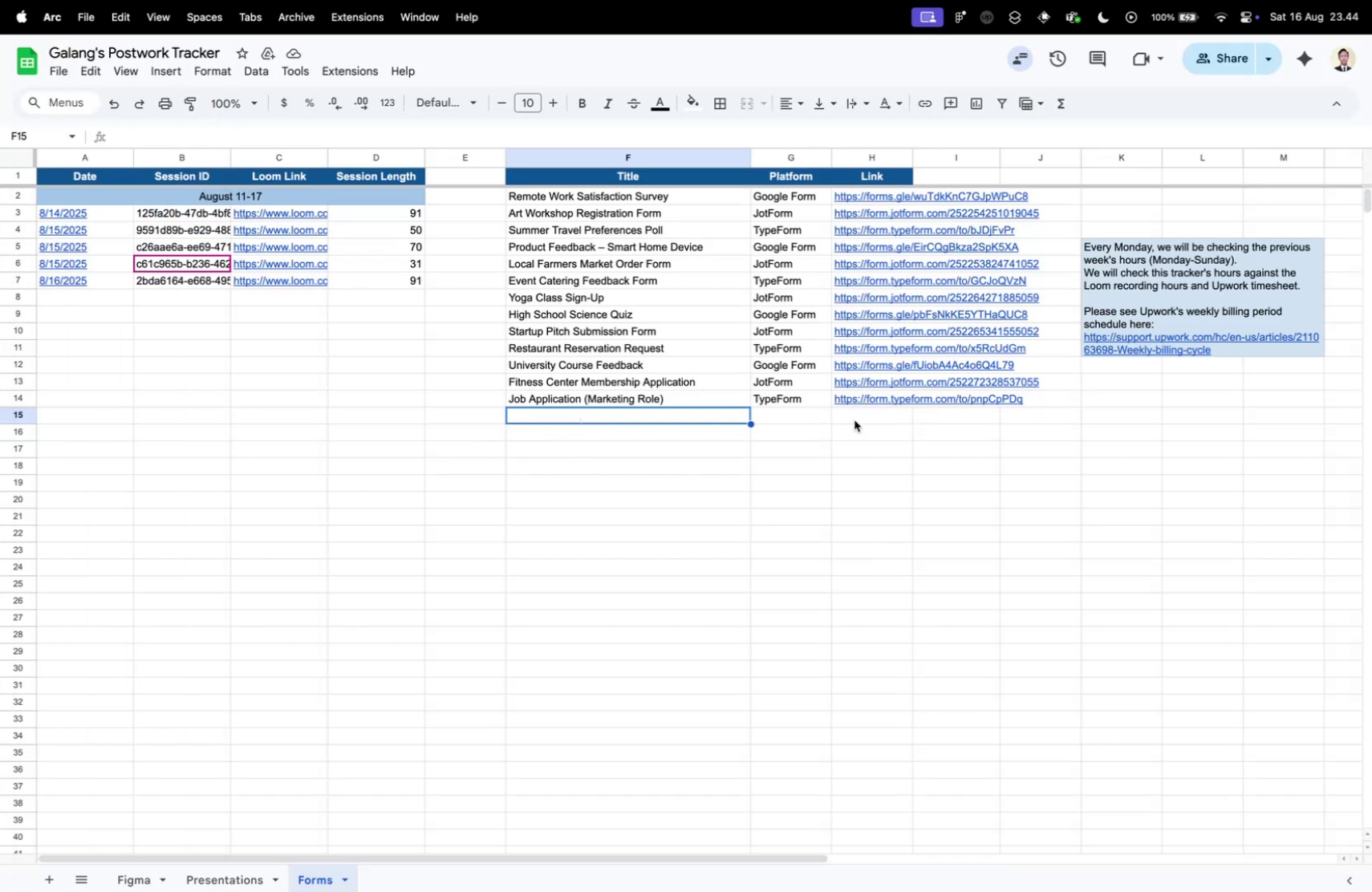 
left_click([854, 419])
 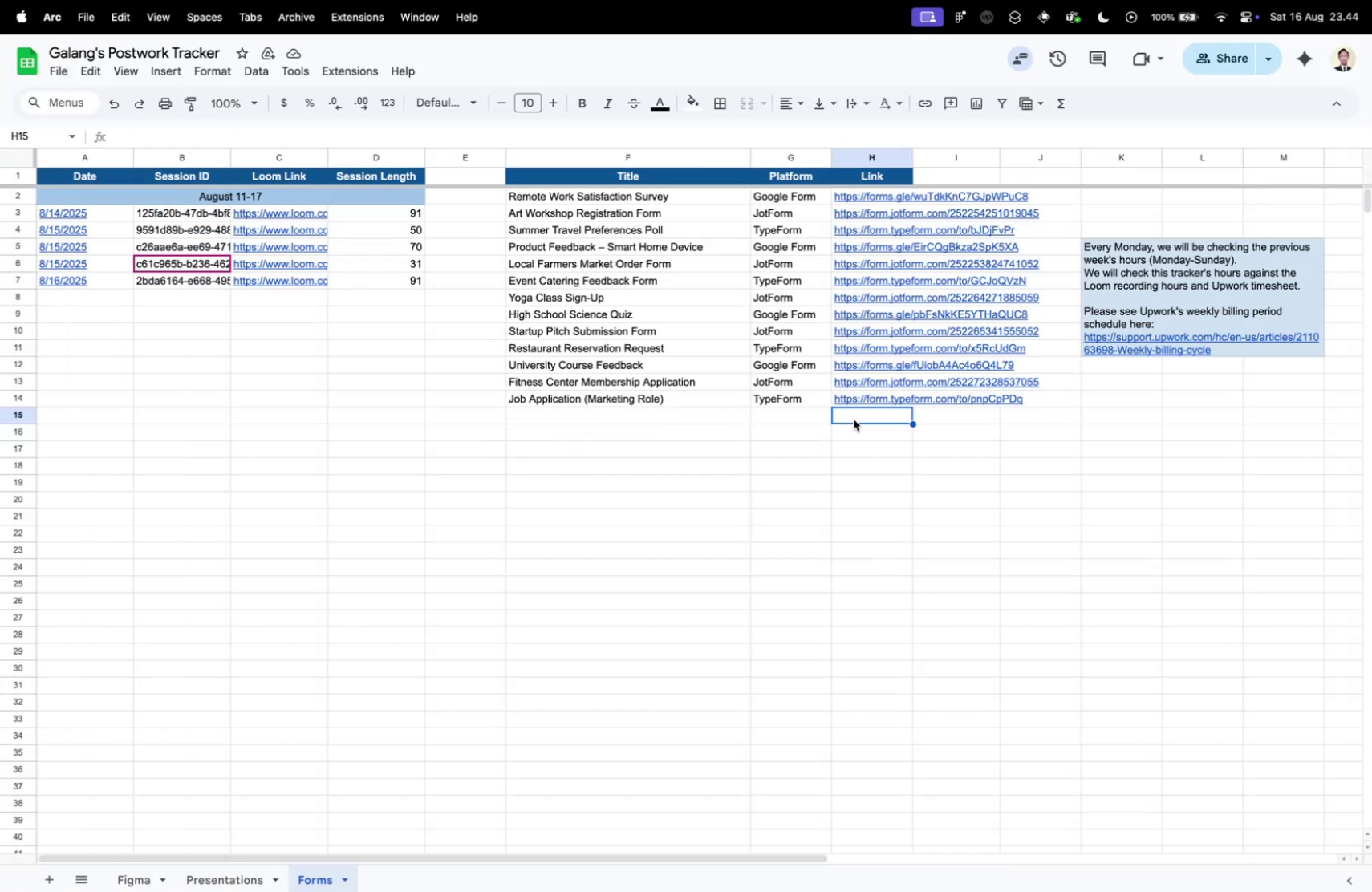 
key(Meta+V)
 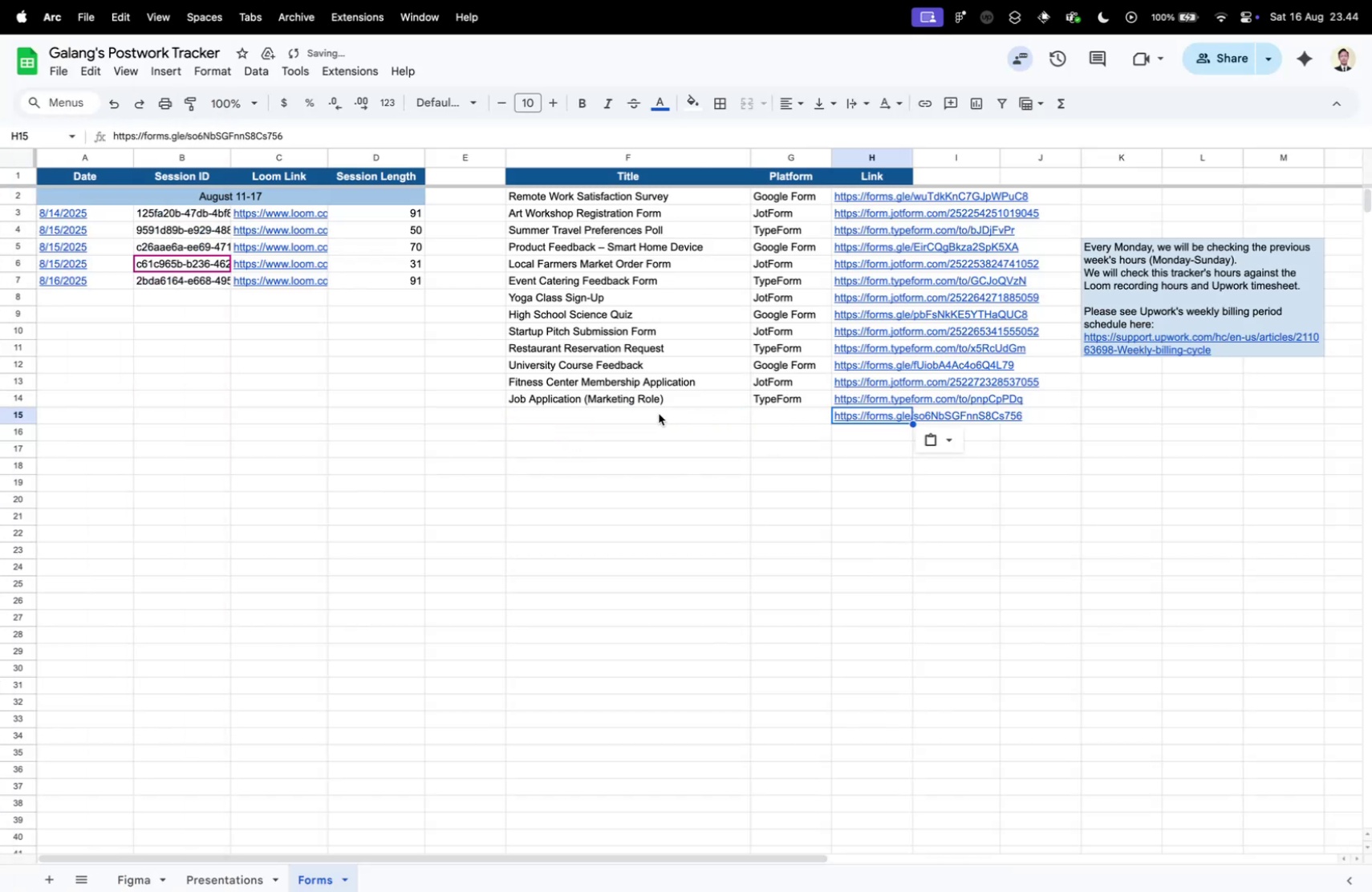 
left_click([658, 413])
 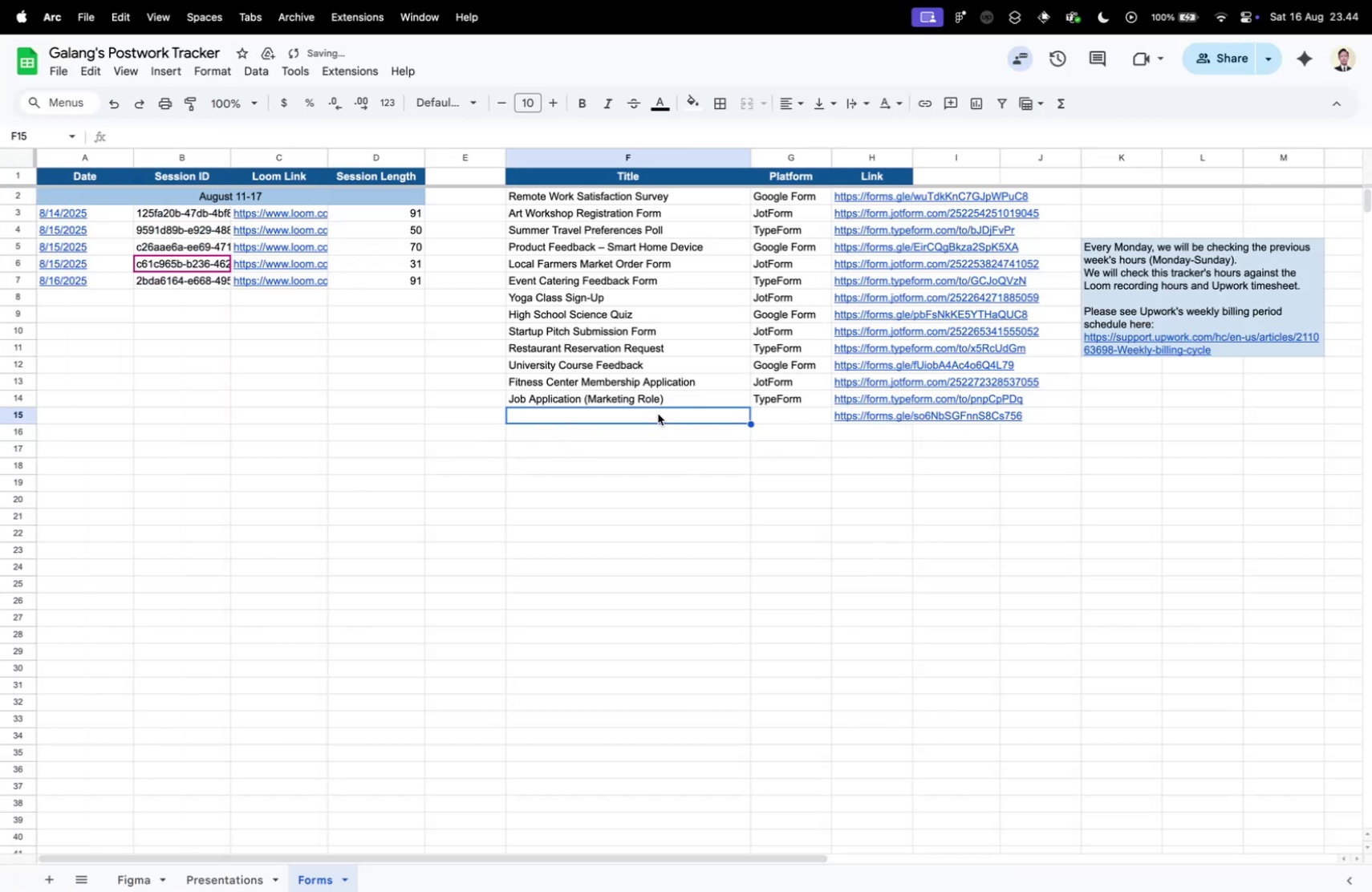 
key(Meta+Space)
 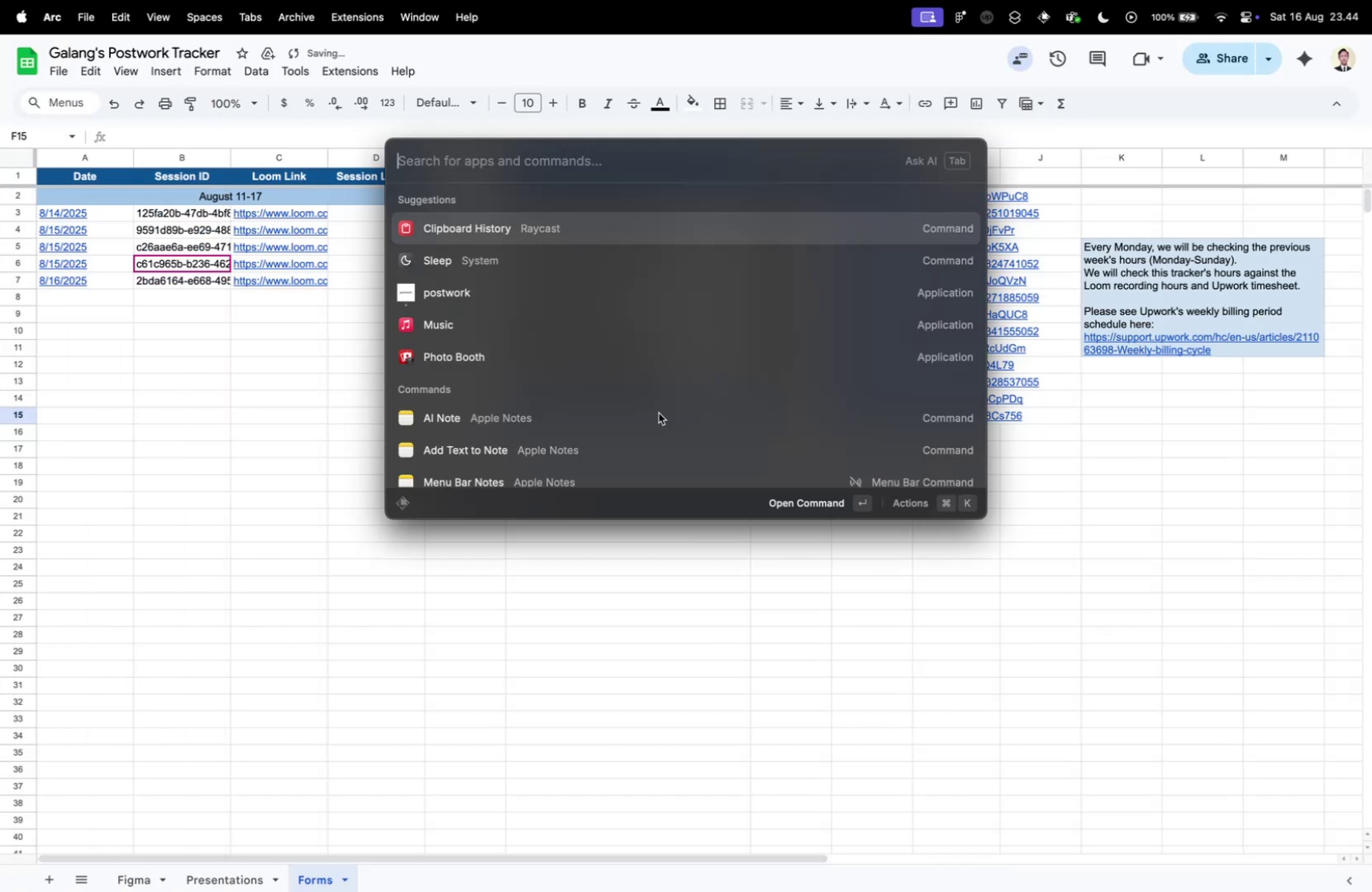 
key(Enter)
 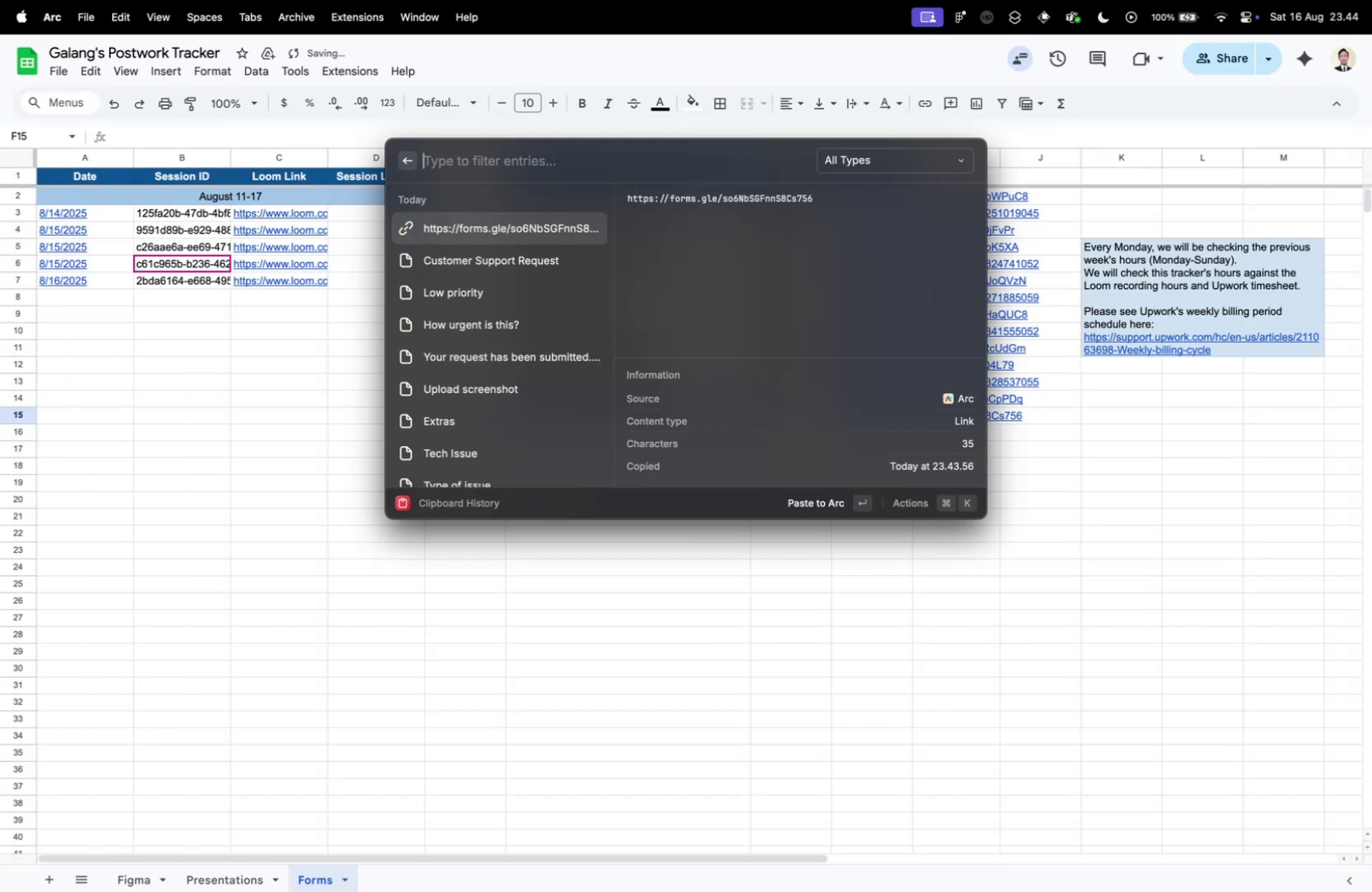 
key(ArrowDown)
 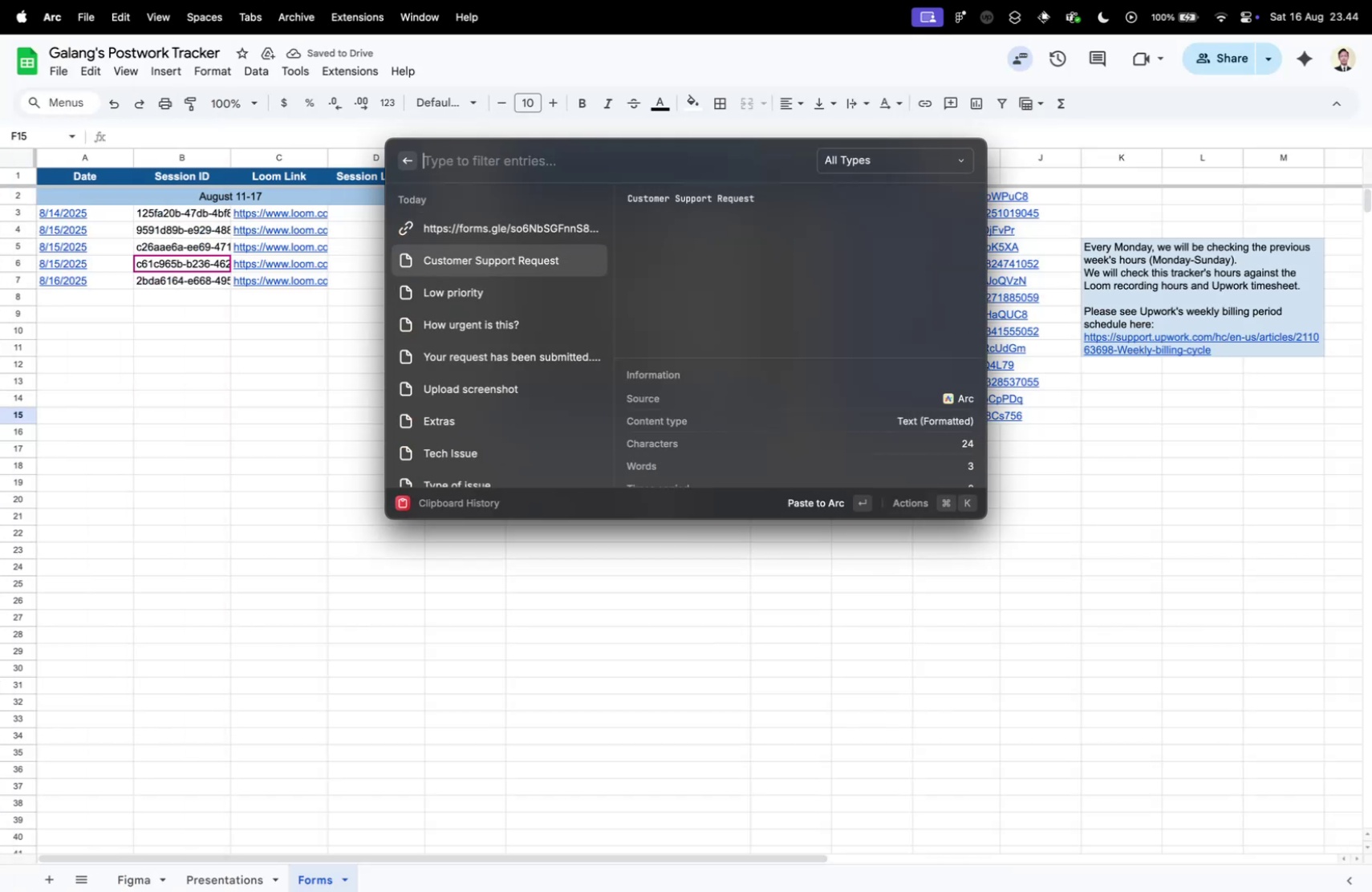 
key(Enter)
 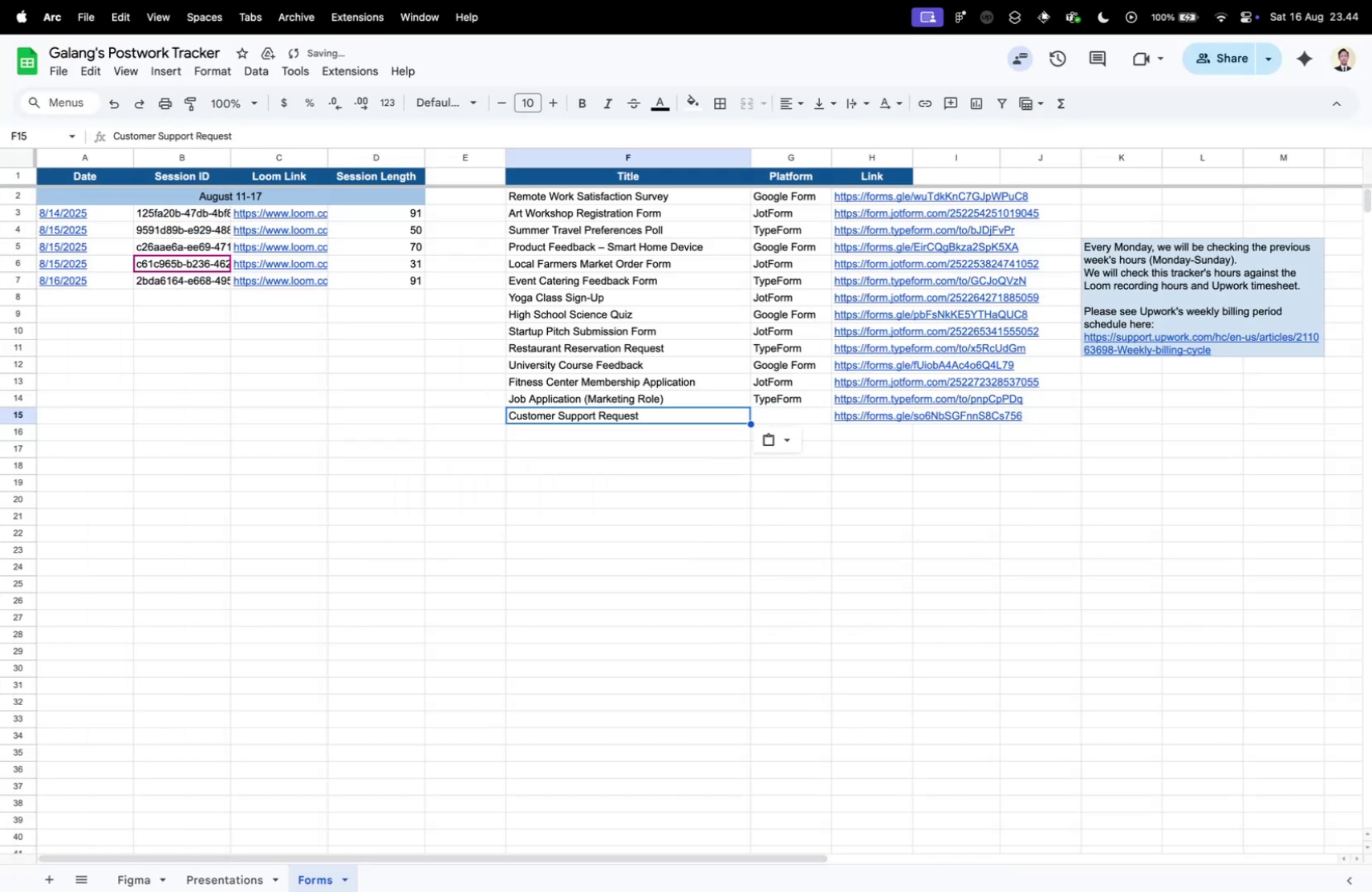 
key(ArrowRight)
 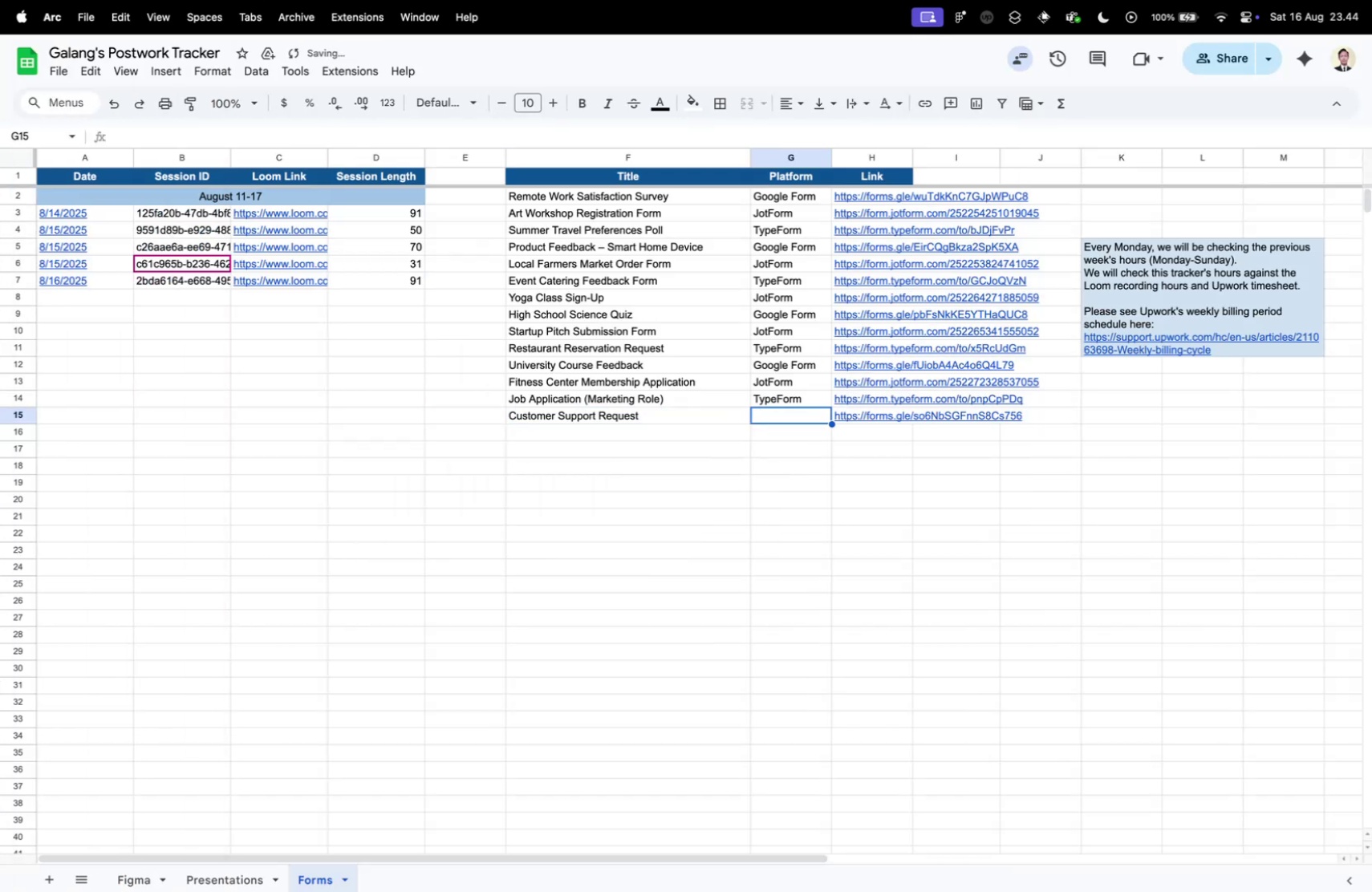 
type(Go)
 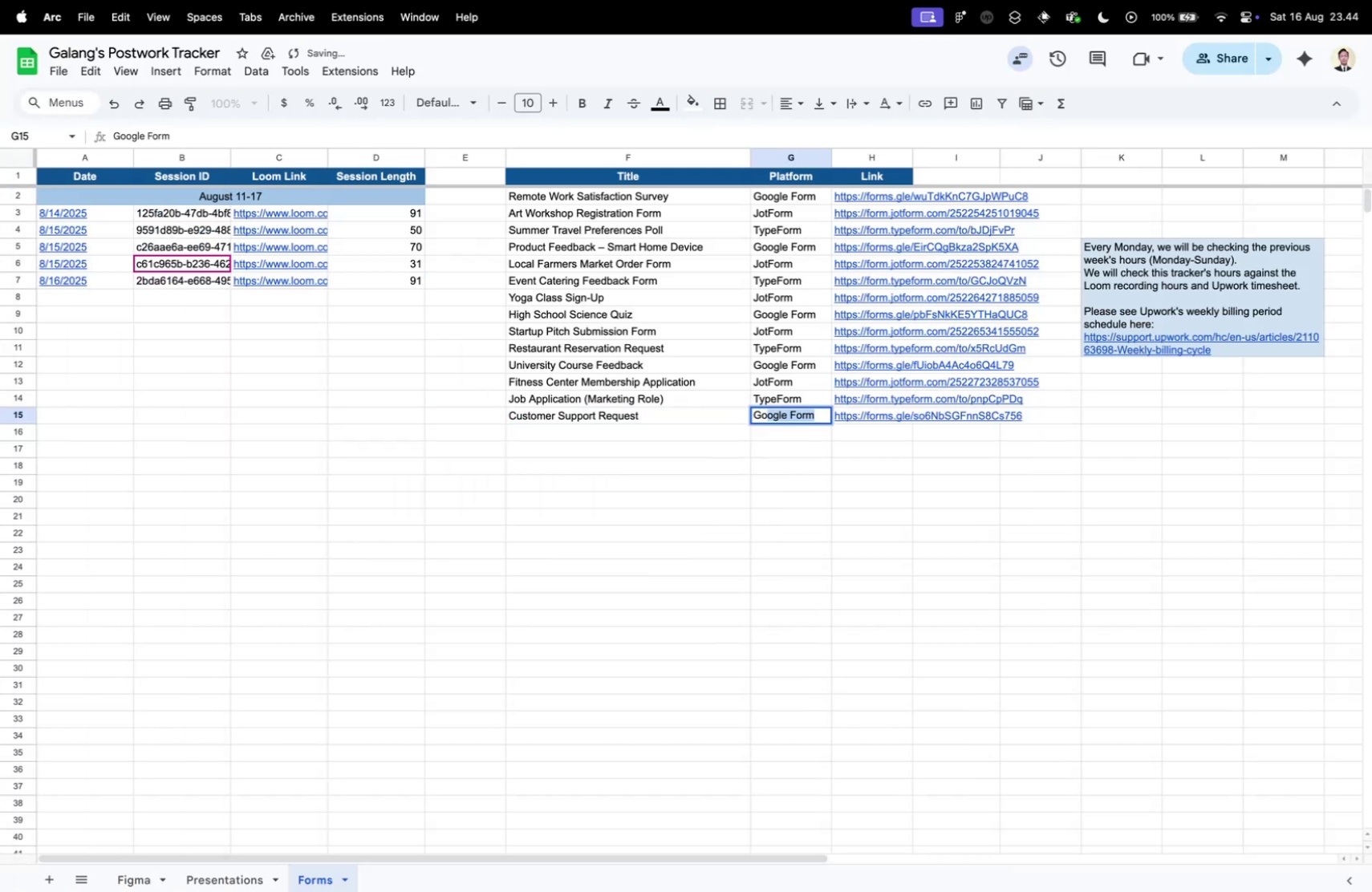 
key(Enter)
 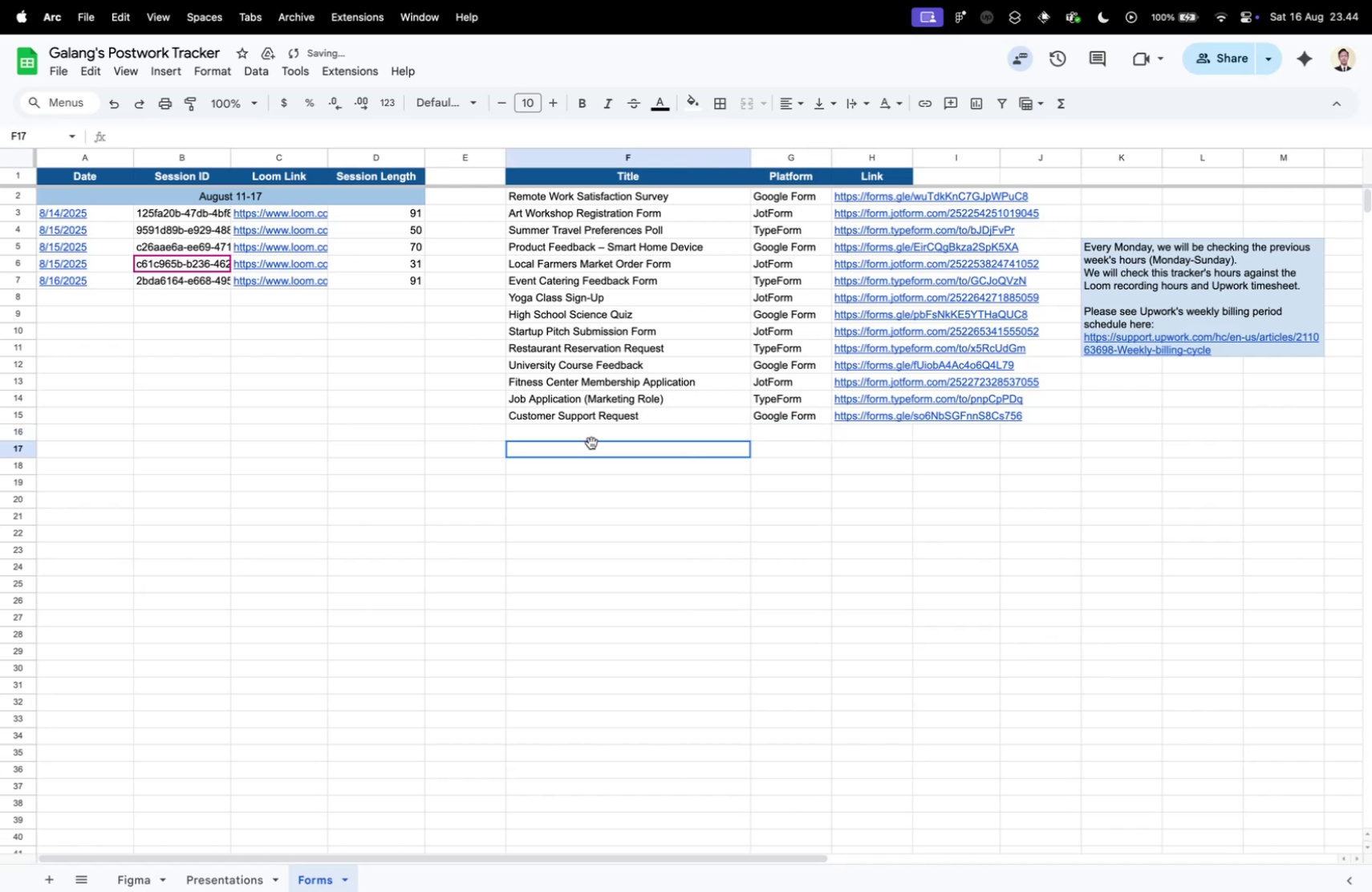 
double_click([586, 432])
 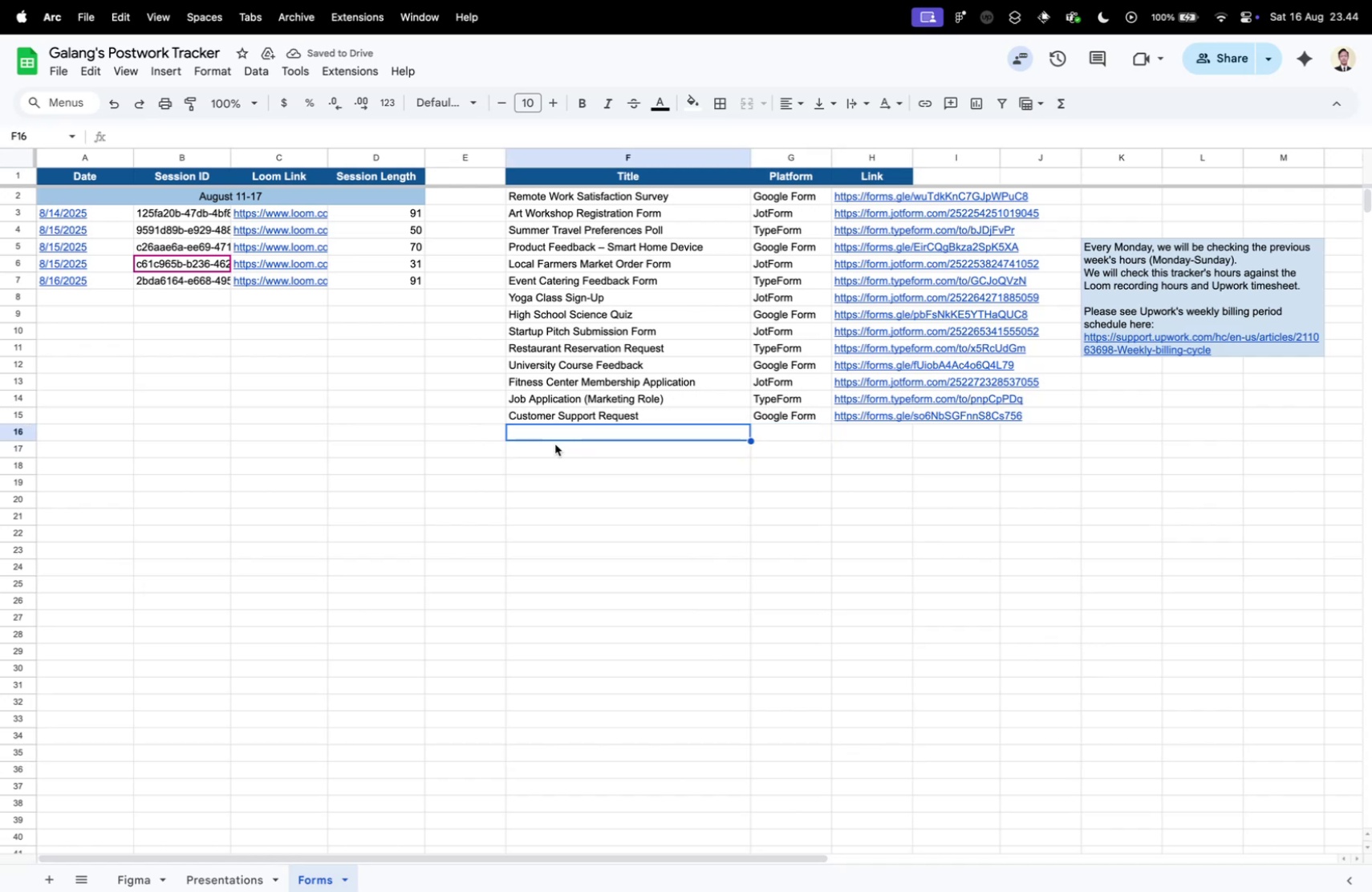 
key(Control+ControlLeft)
 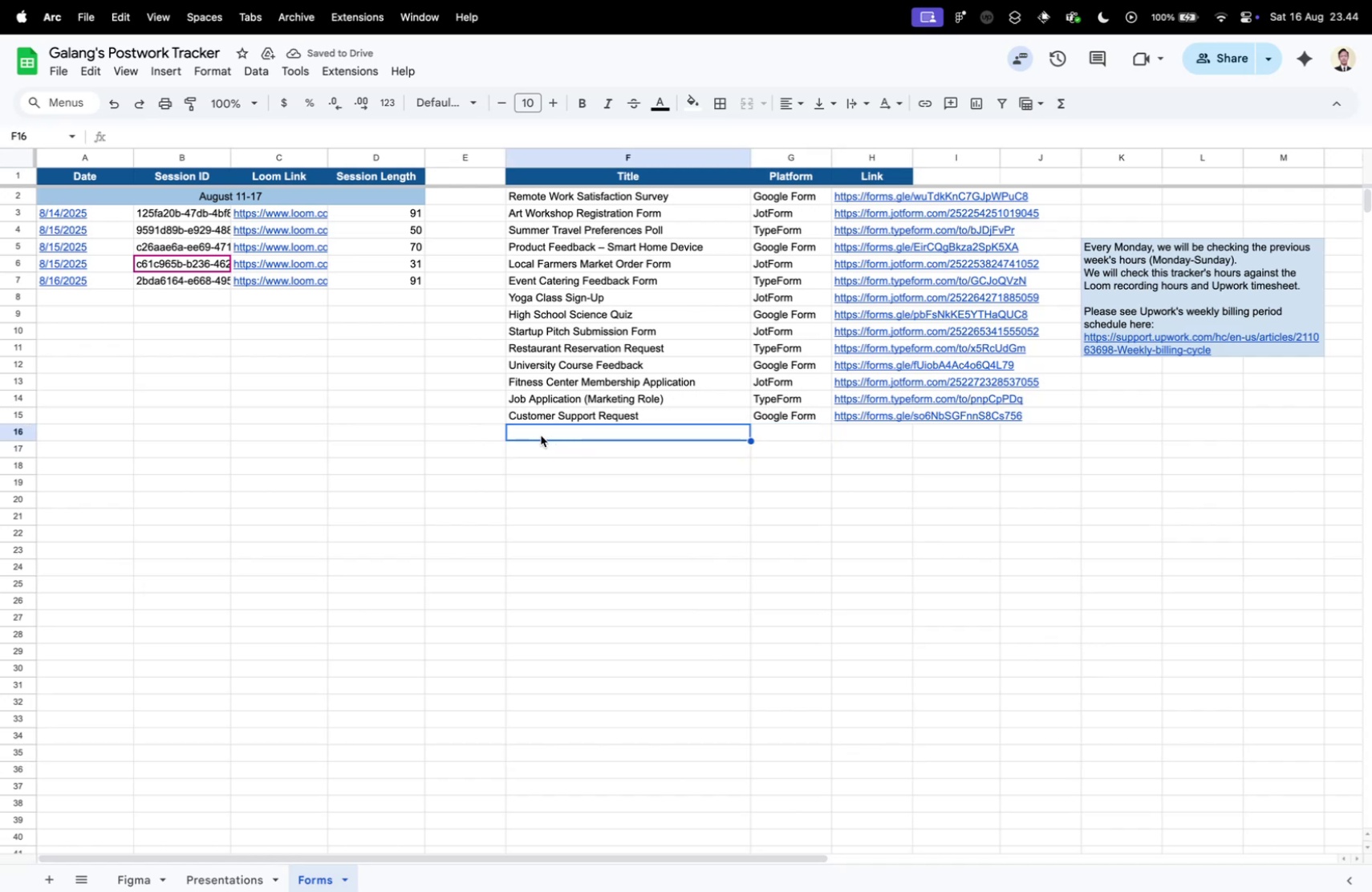 
key(Control+Tab)
 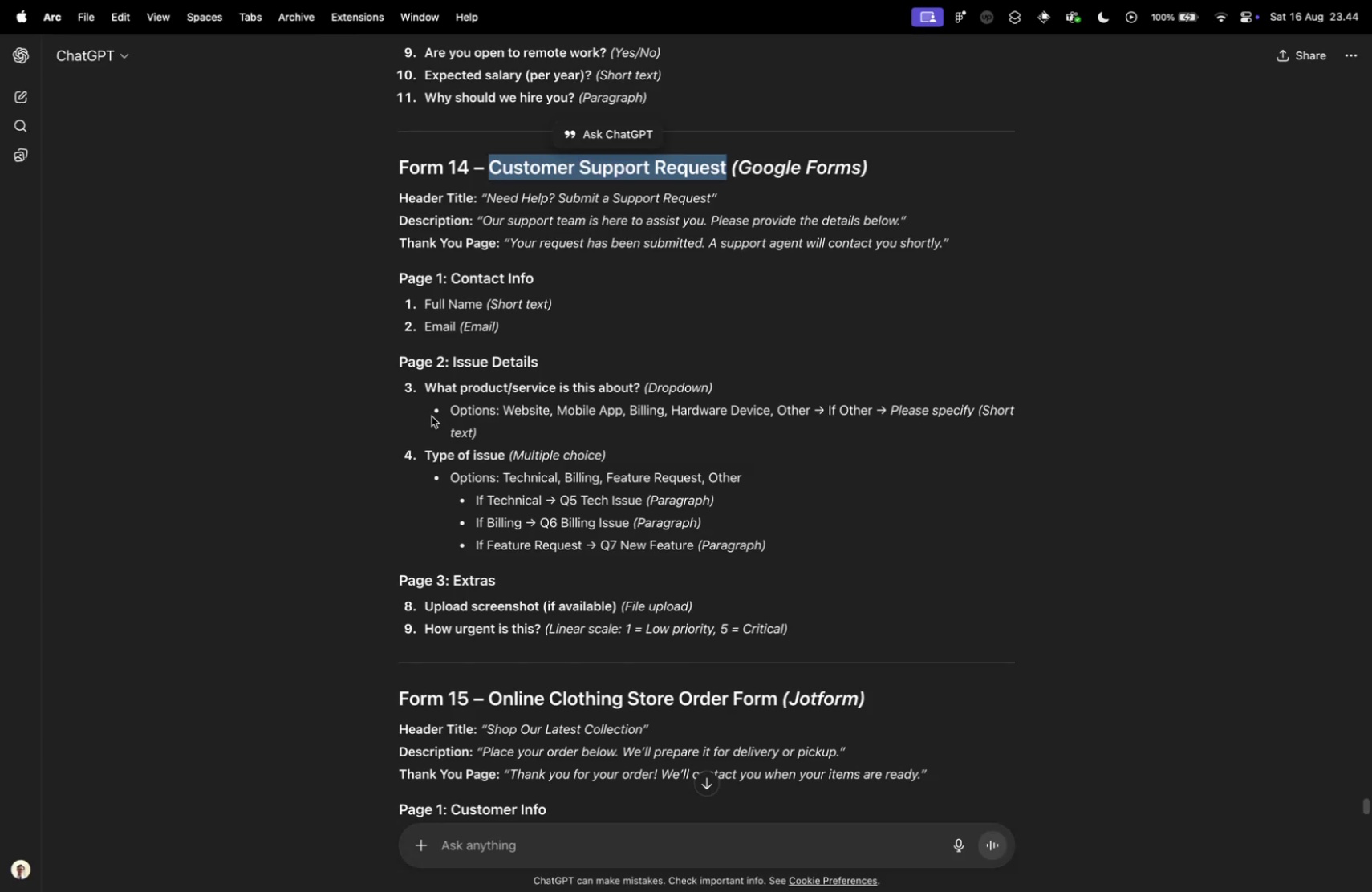 
scroll: coordinate [492, 484], scroll_direction: down, amount: 7.0
 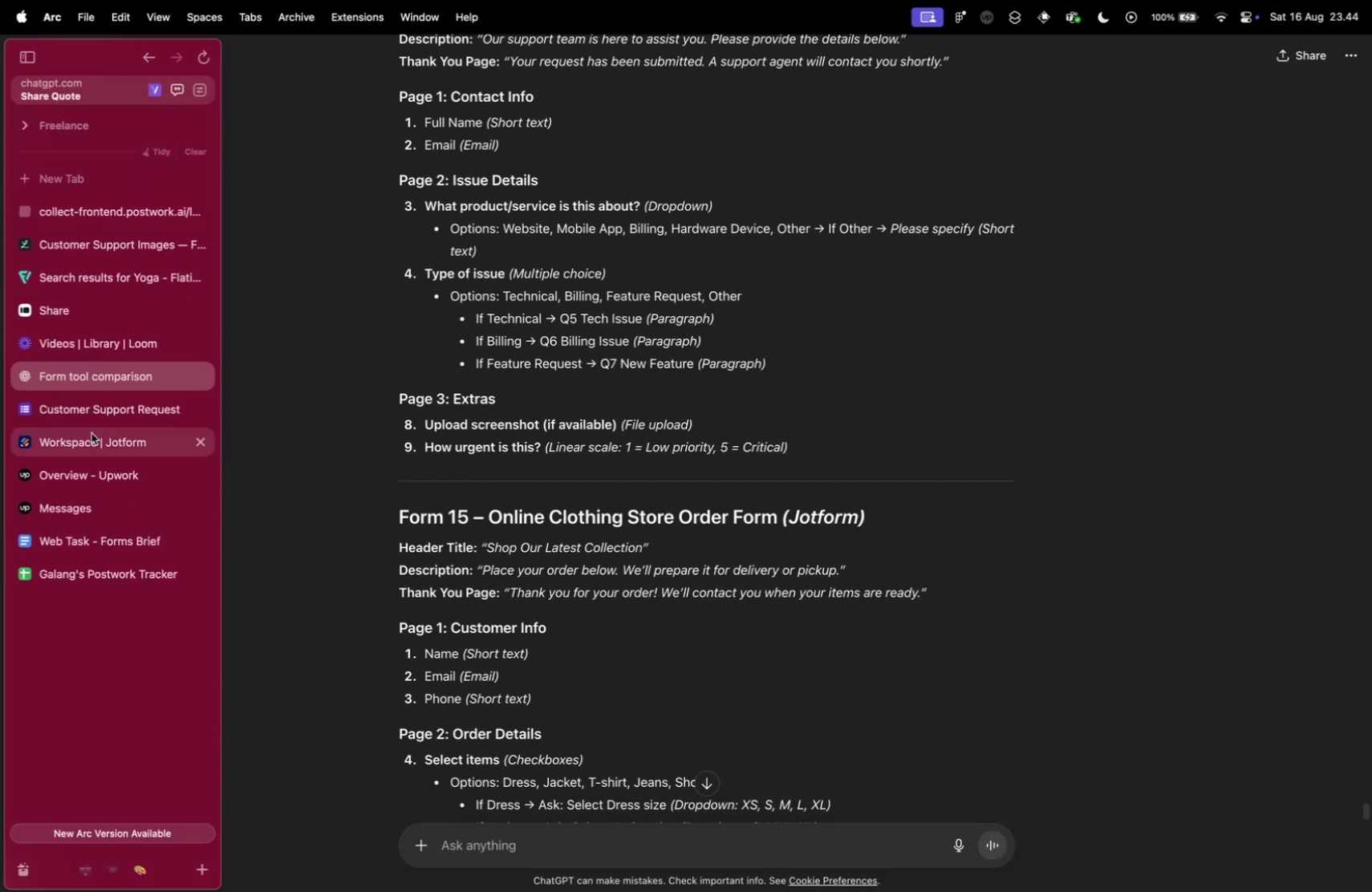 
left_click([98, 440])
 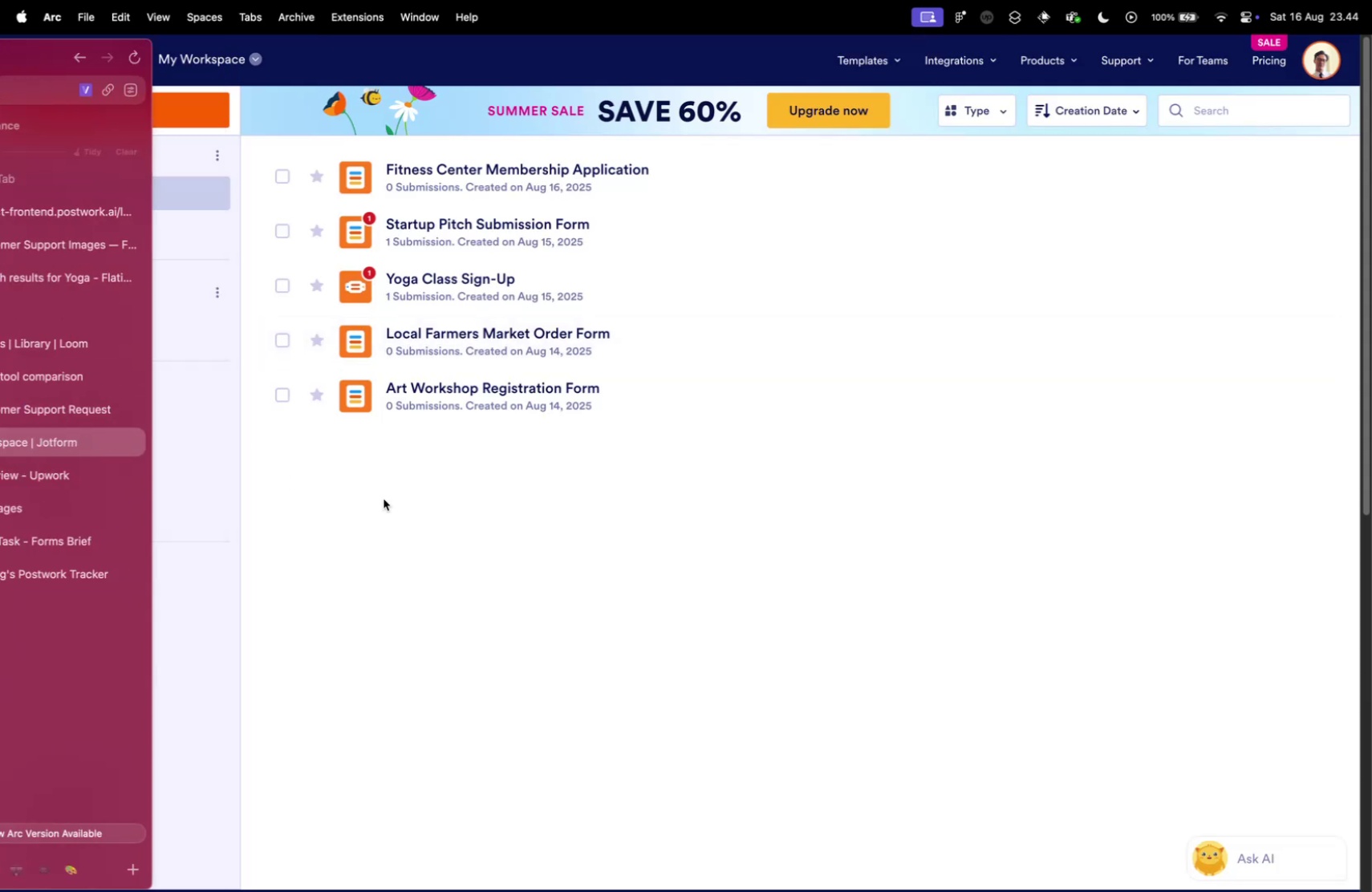 
scroll: coordinate [506, 530], scroll_direction: up, amount: 9.0
 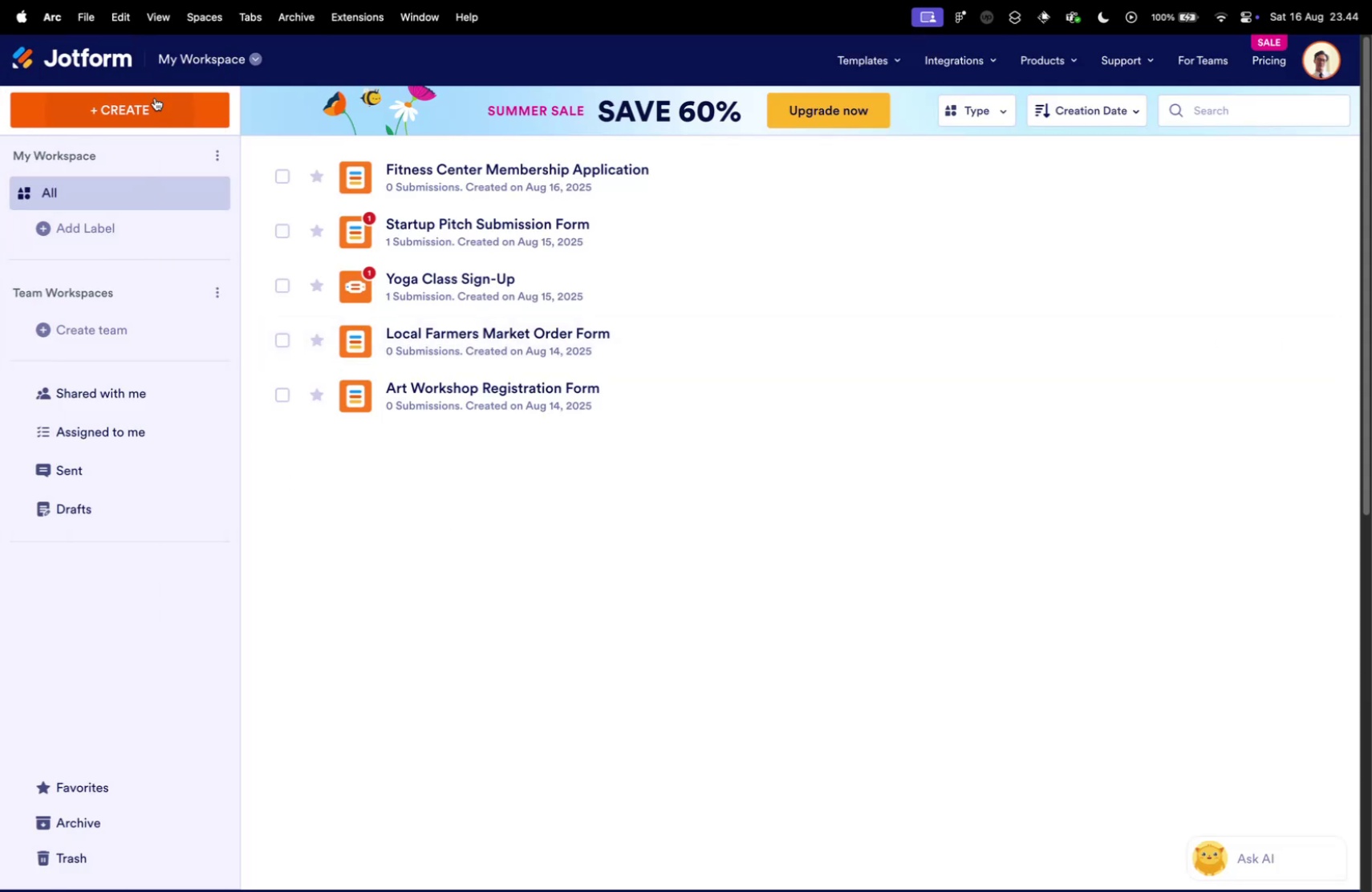 
left_click([155, 97])
 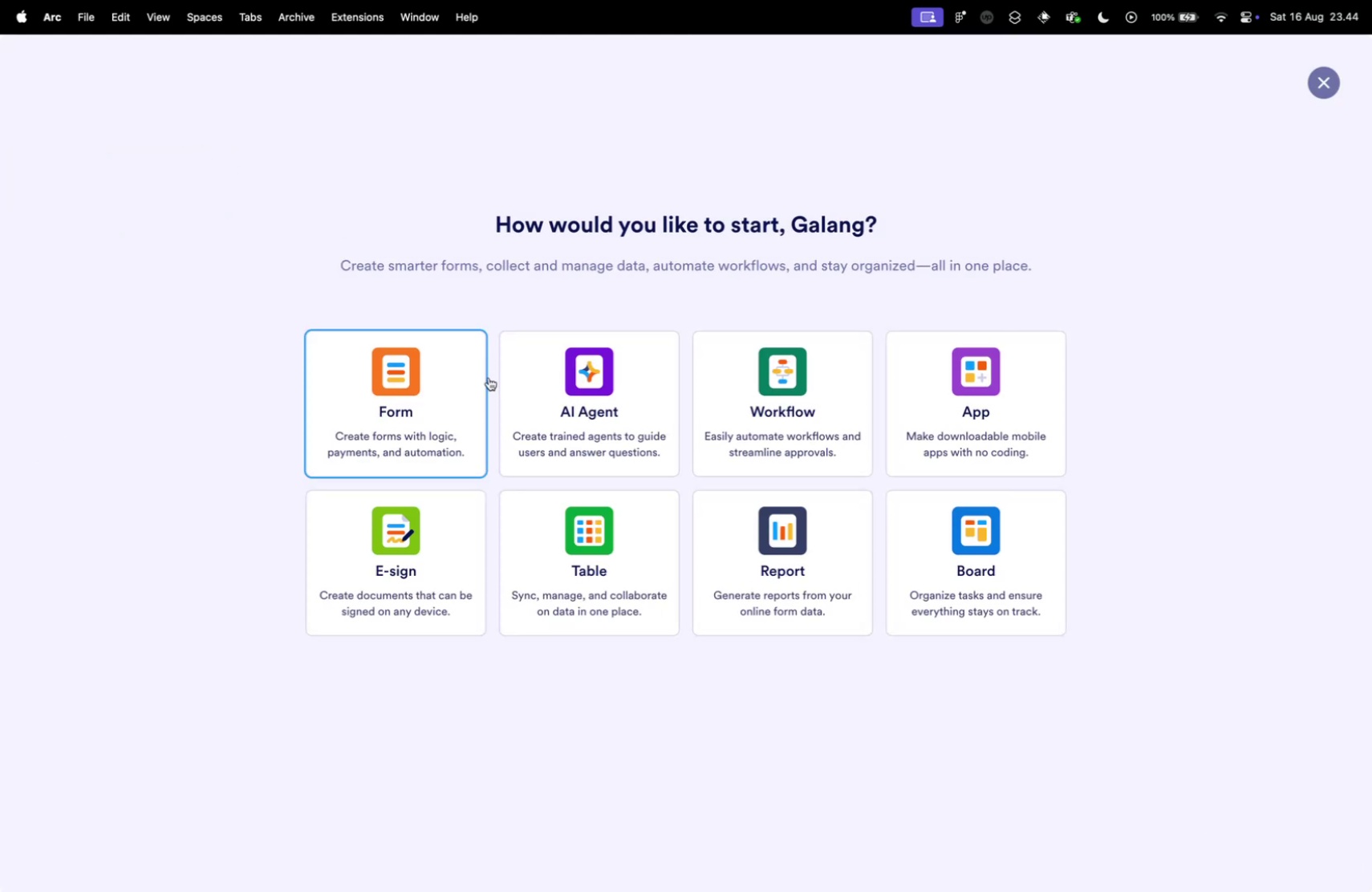 
left_click([404, 381])
 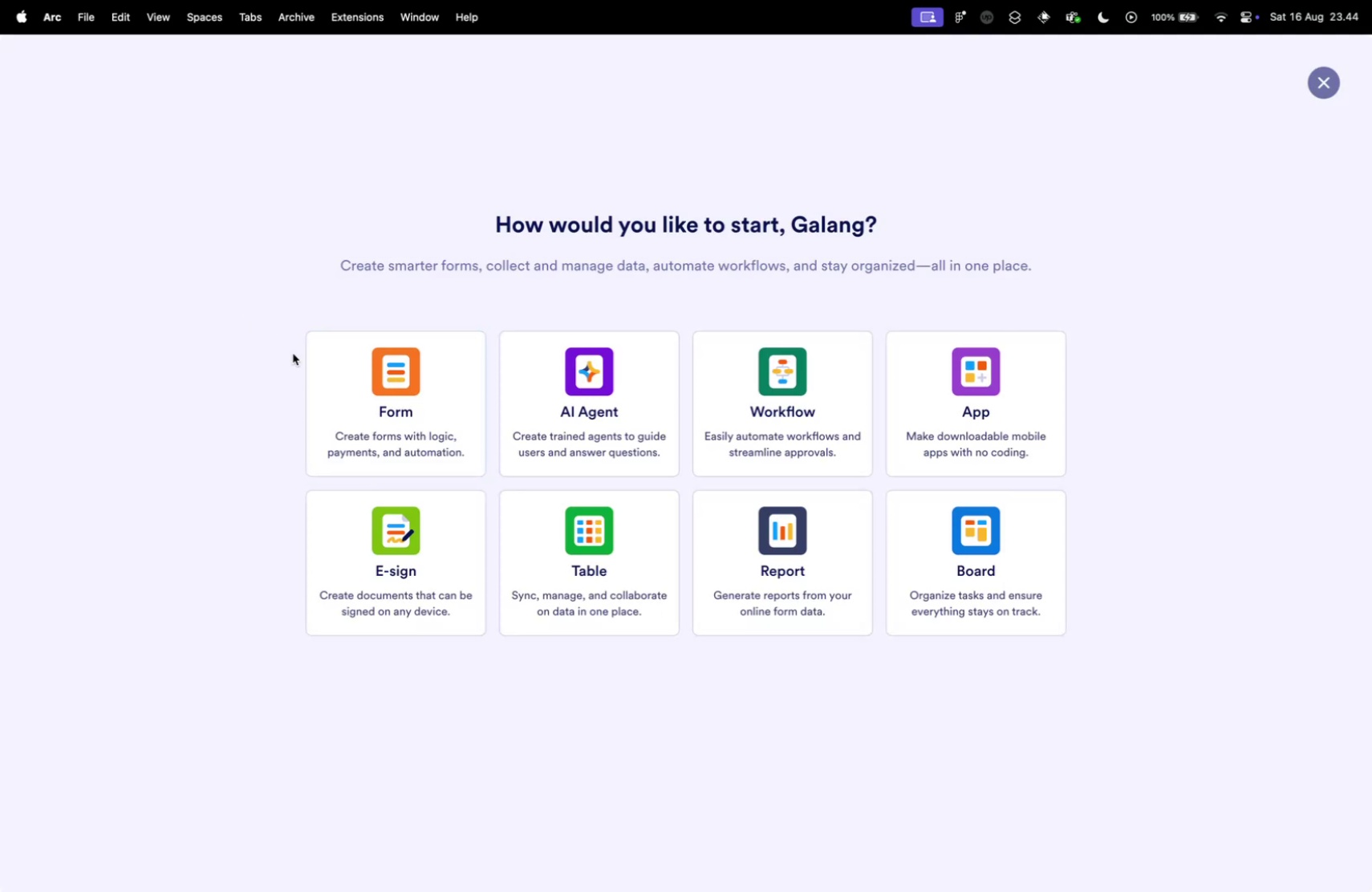 
left_click([396, 392])
 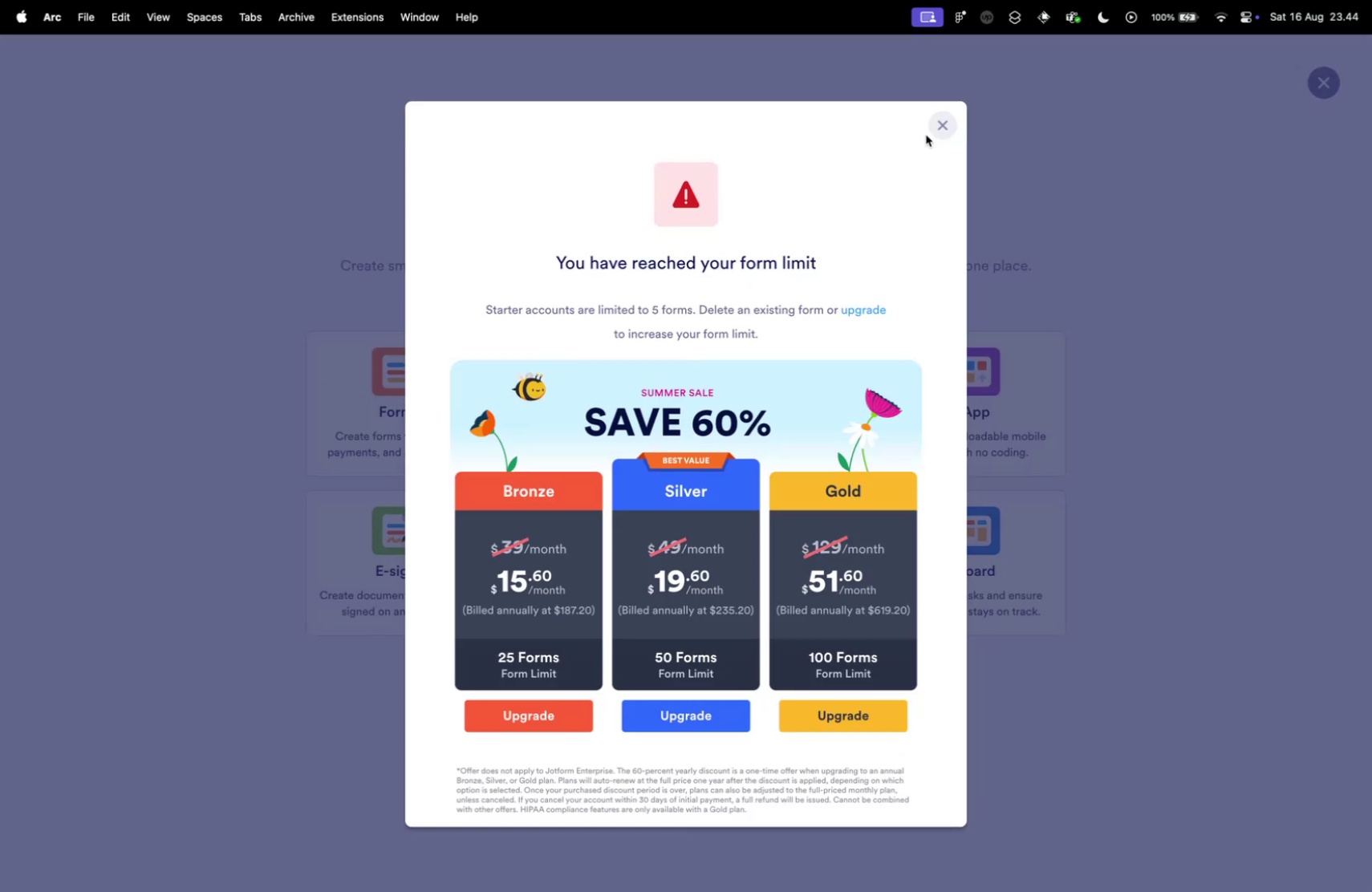 
left_click([936, 127])
 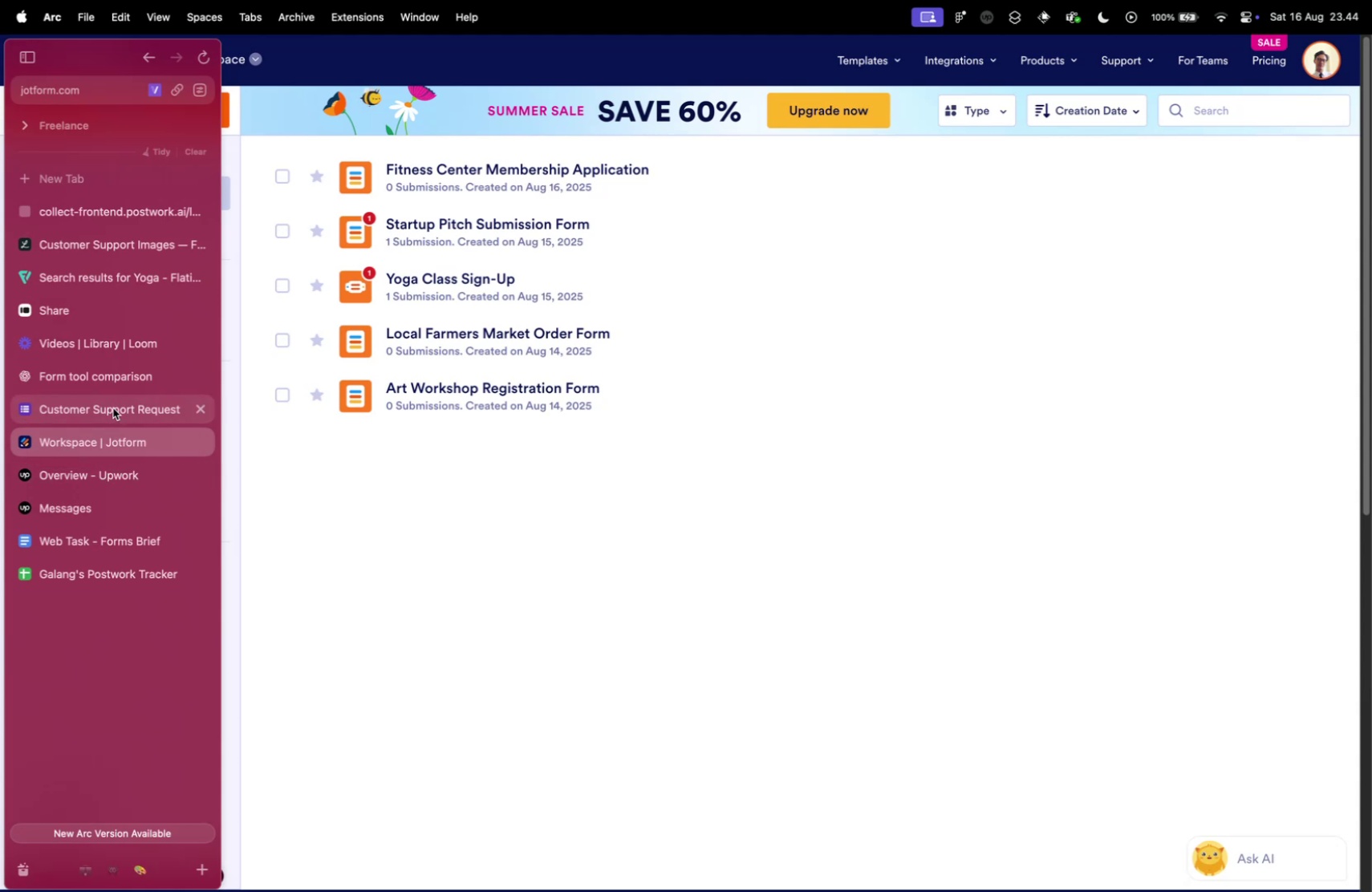 
wait(6.32)
 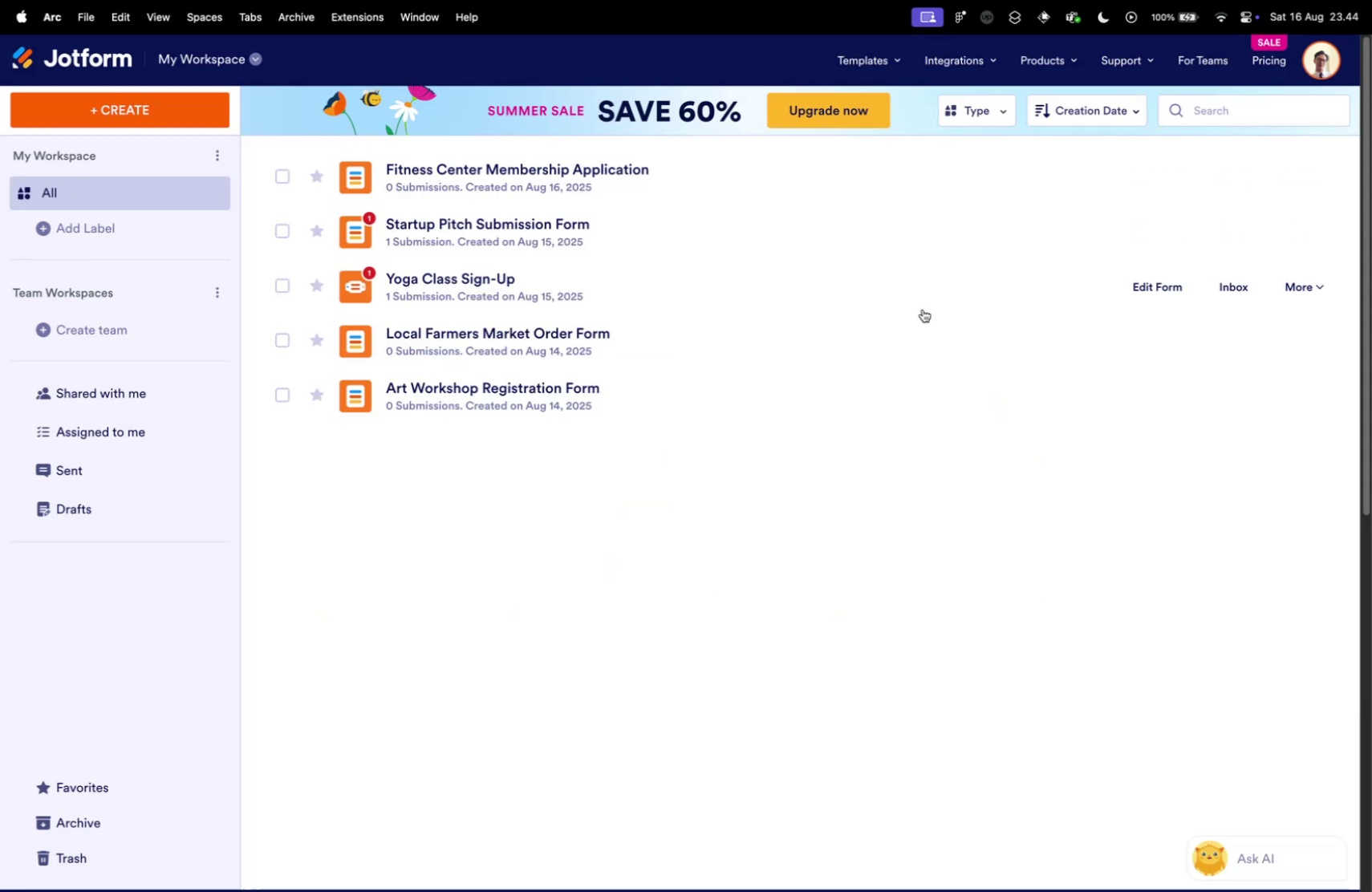 
left_click([96, 314])
 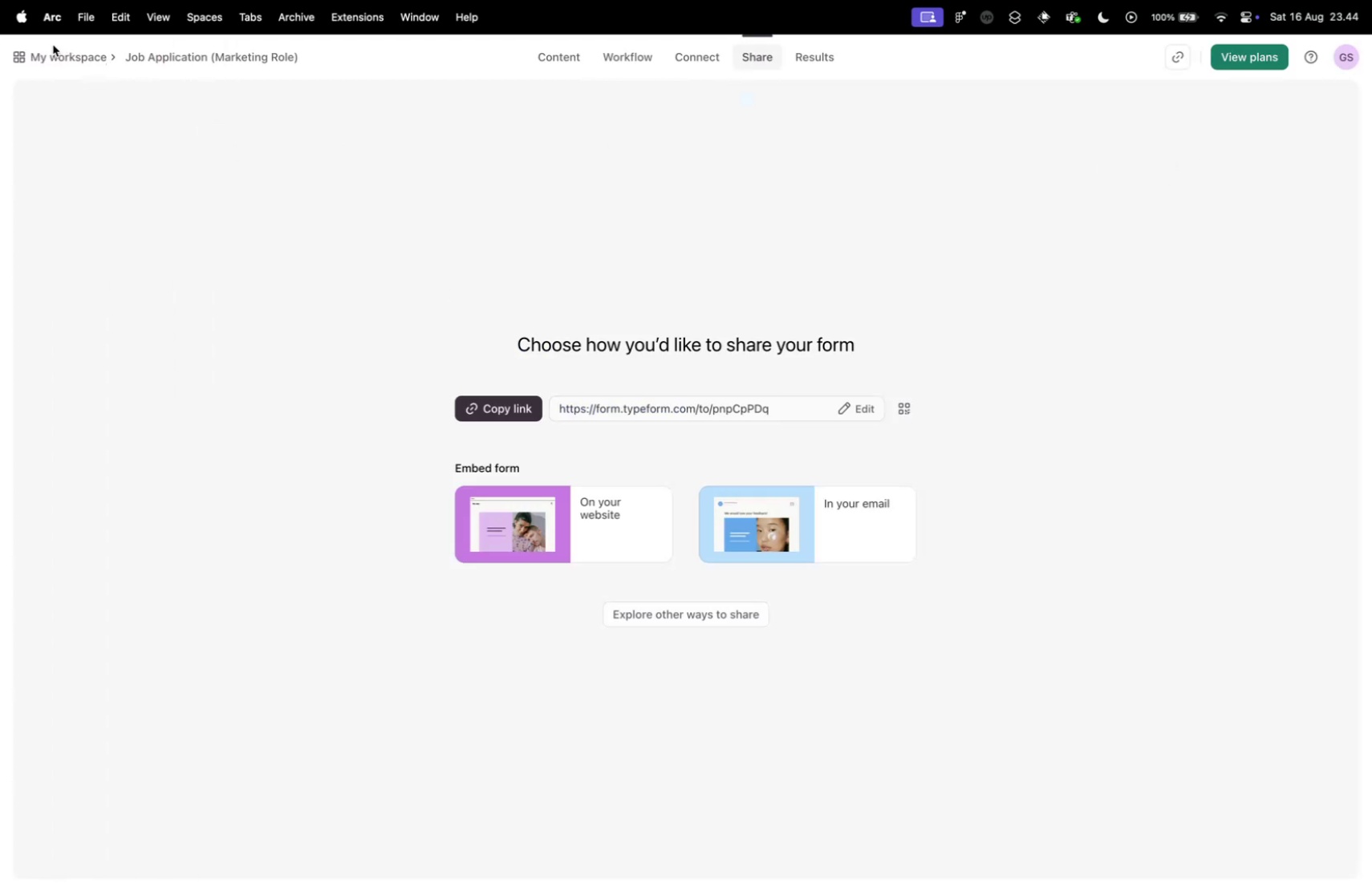 
left_click([64, 56])
 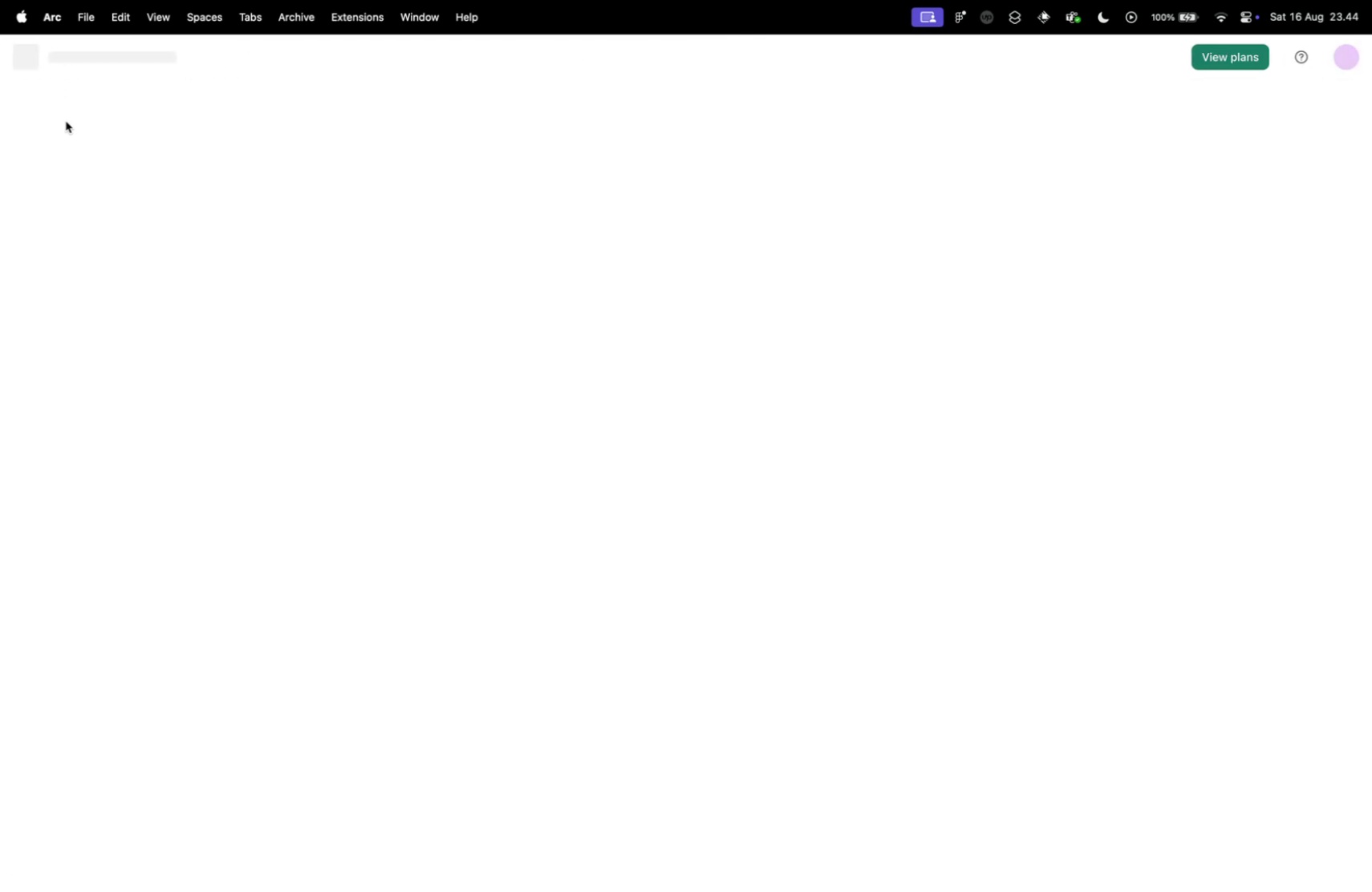 
mouse_move([76, 148])
 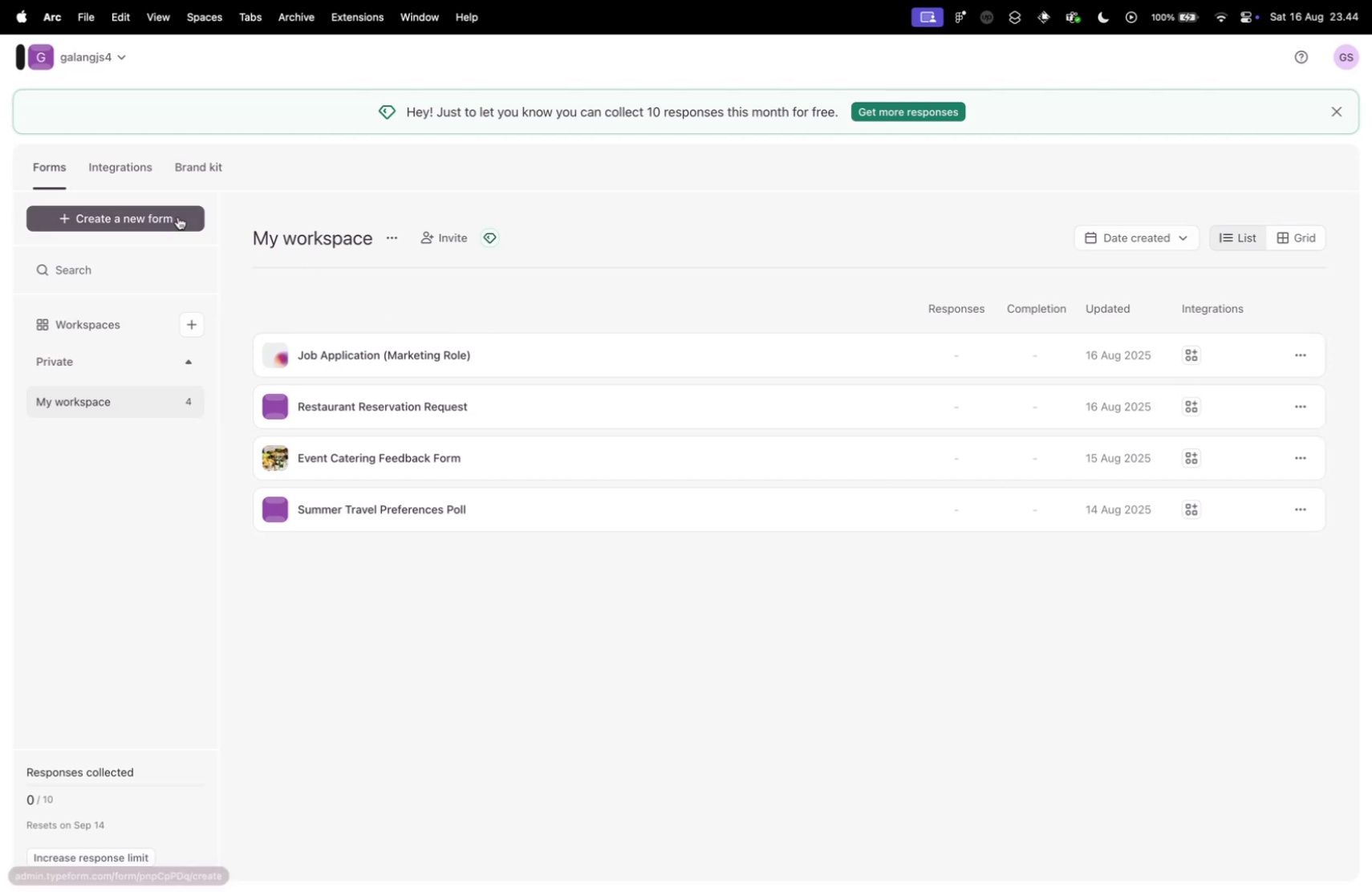 
left_click([153, 212])
 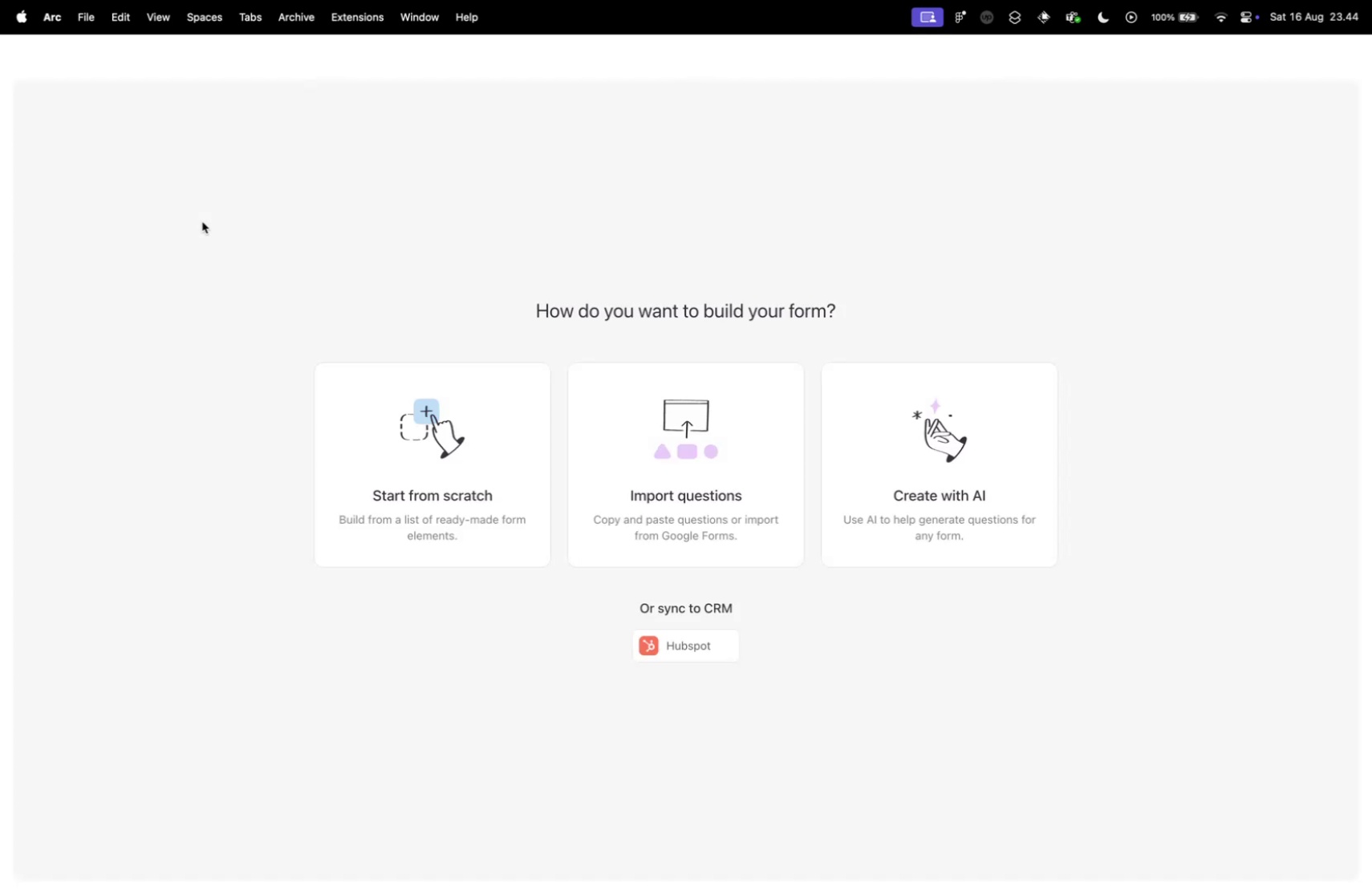 
wait(5.08)
 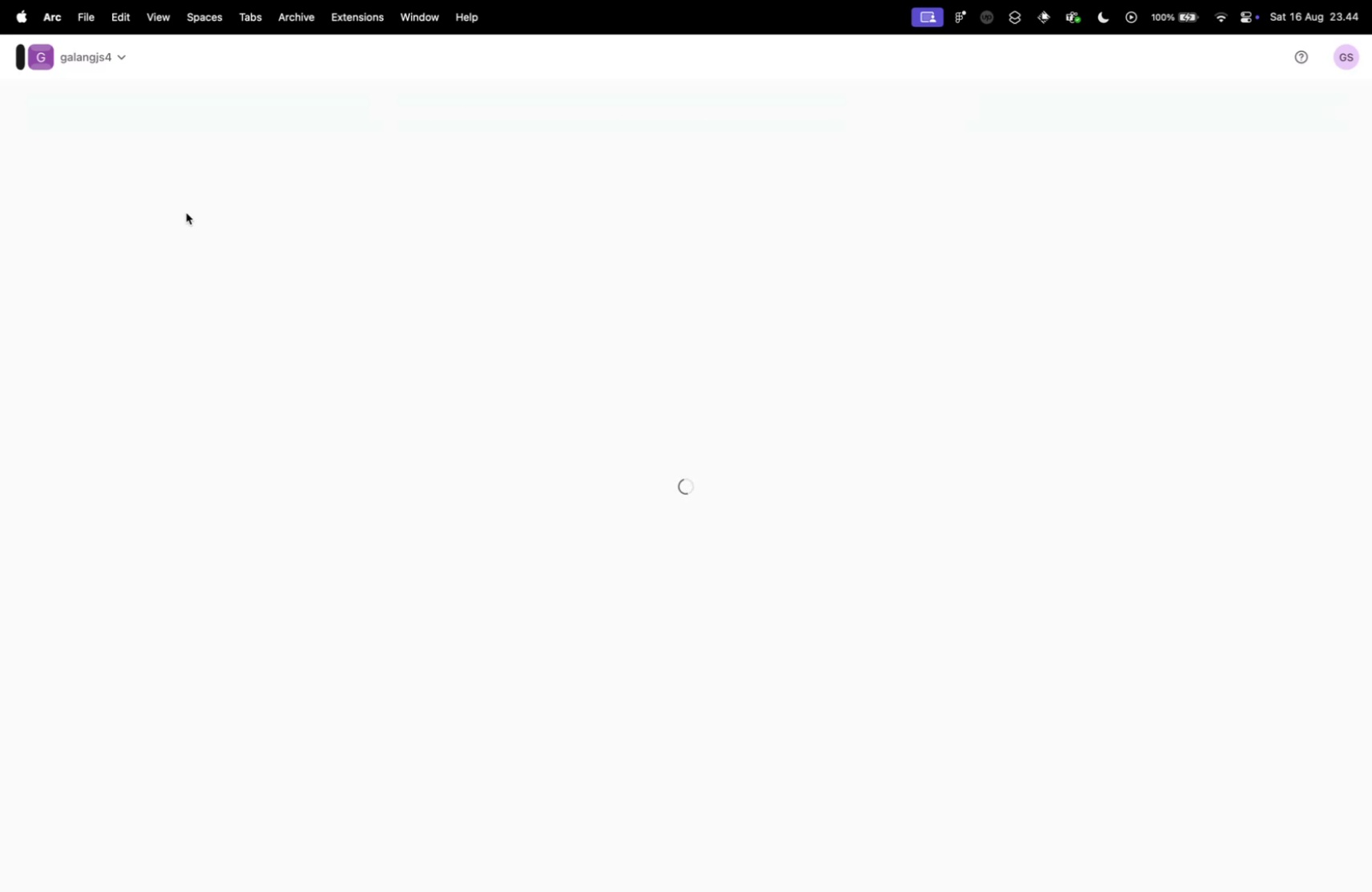 
left_click([386, 473])
 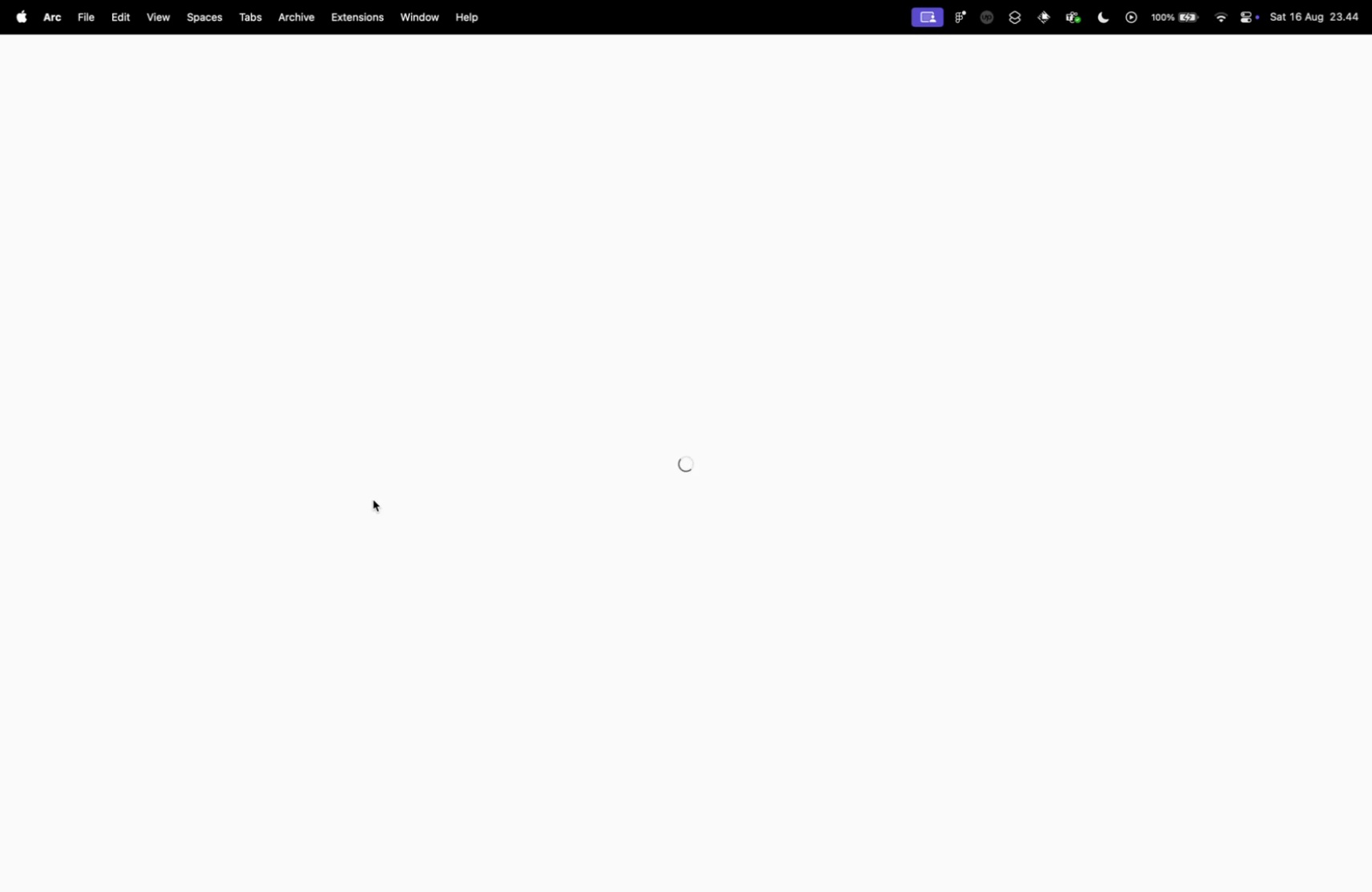 
key(Control+ControlLeft)
 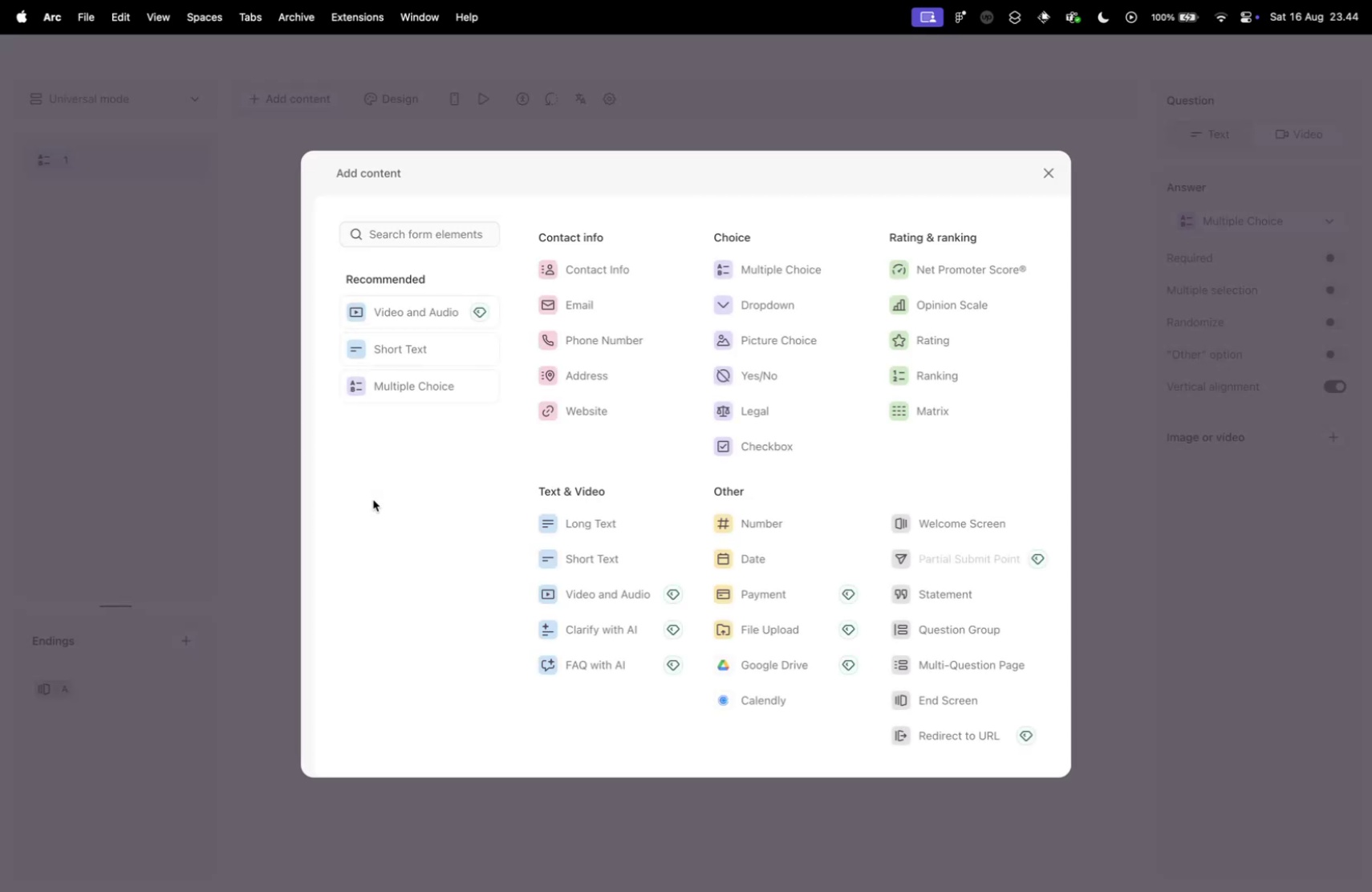 
key(Control+Tab)
 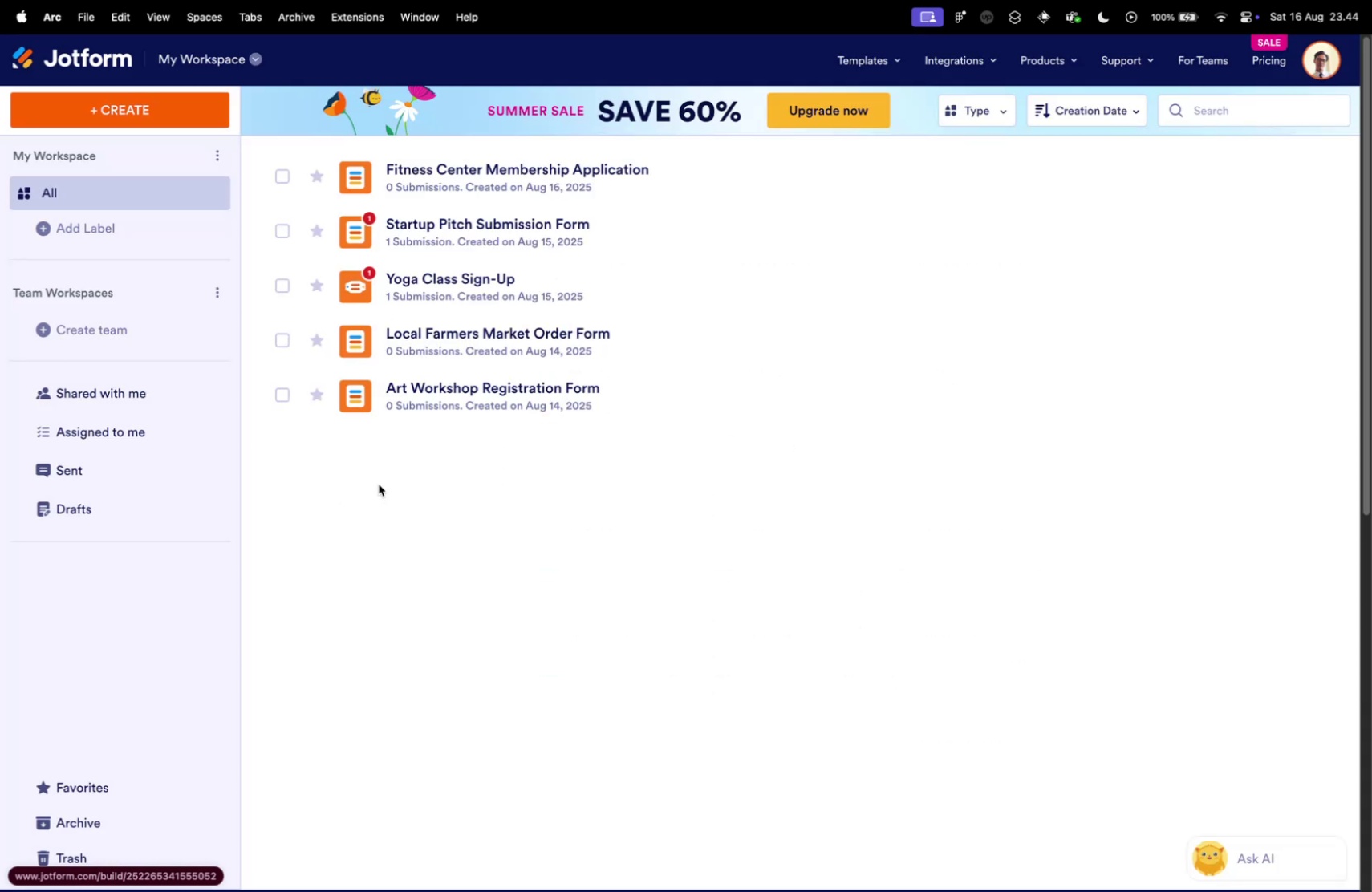 
key(Control+ControlLeft)
 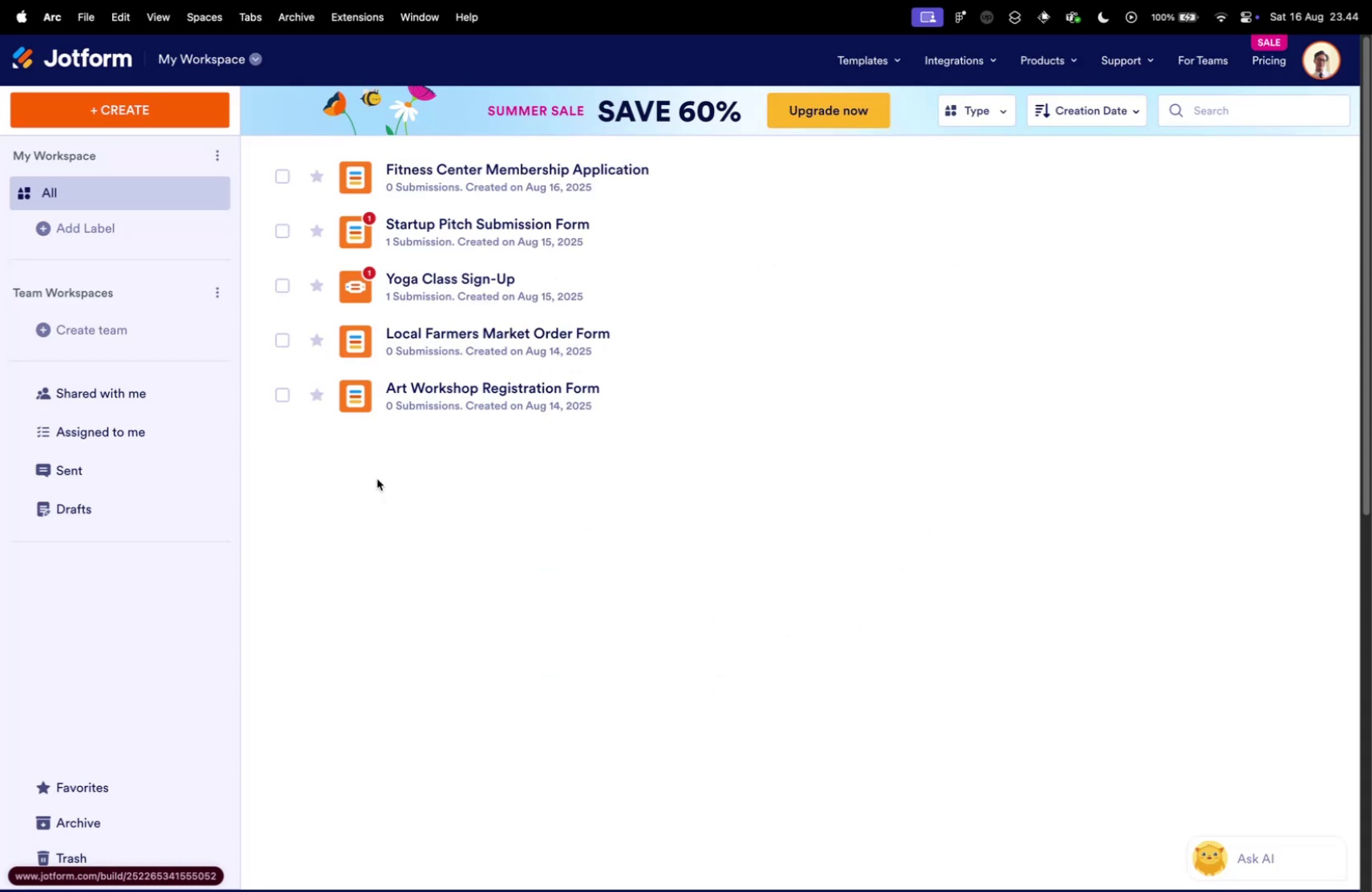 
key(Control+Tab)
 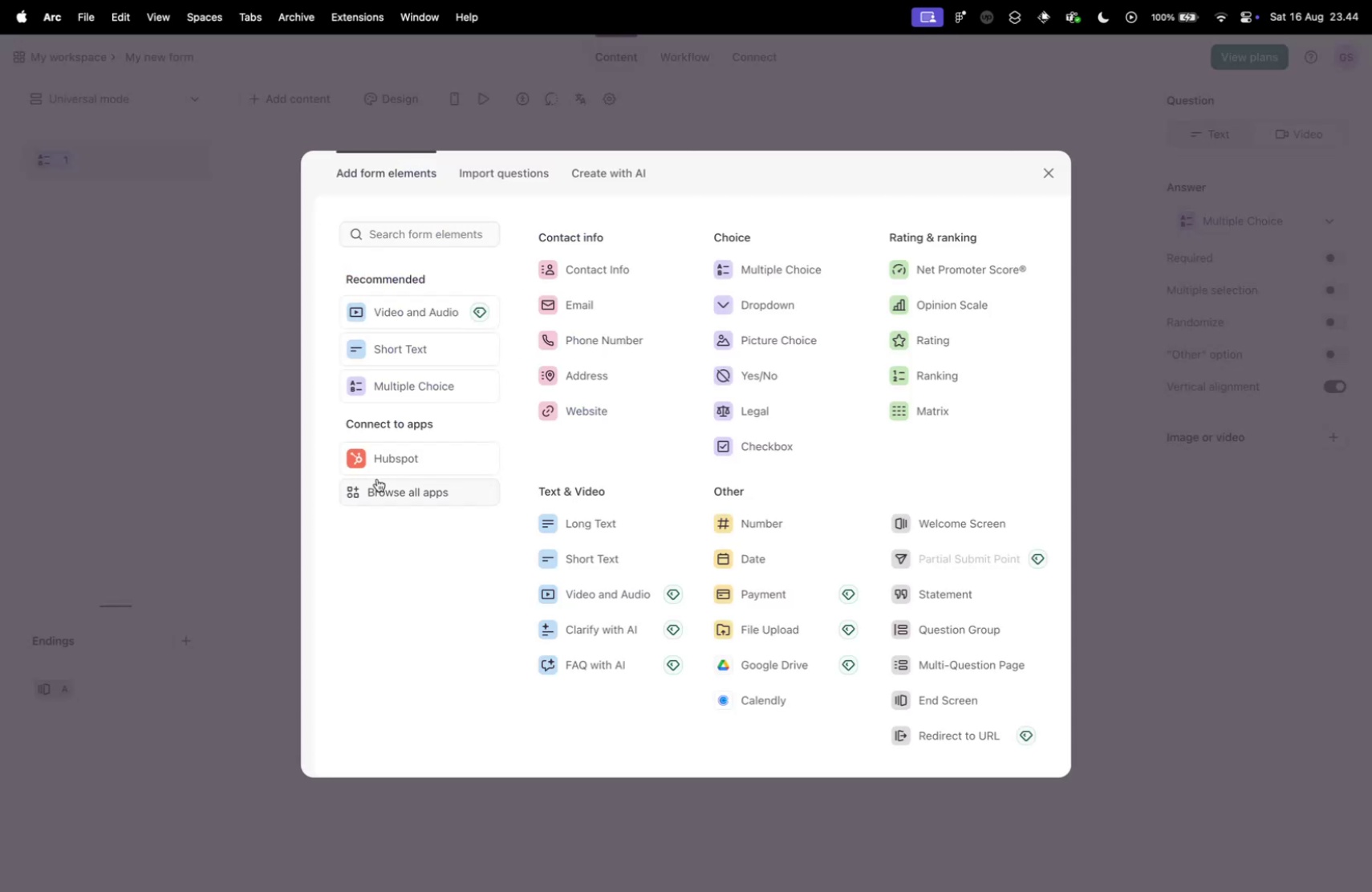 
key(Control+Tab)
 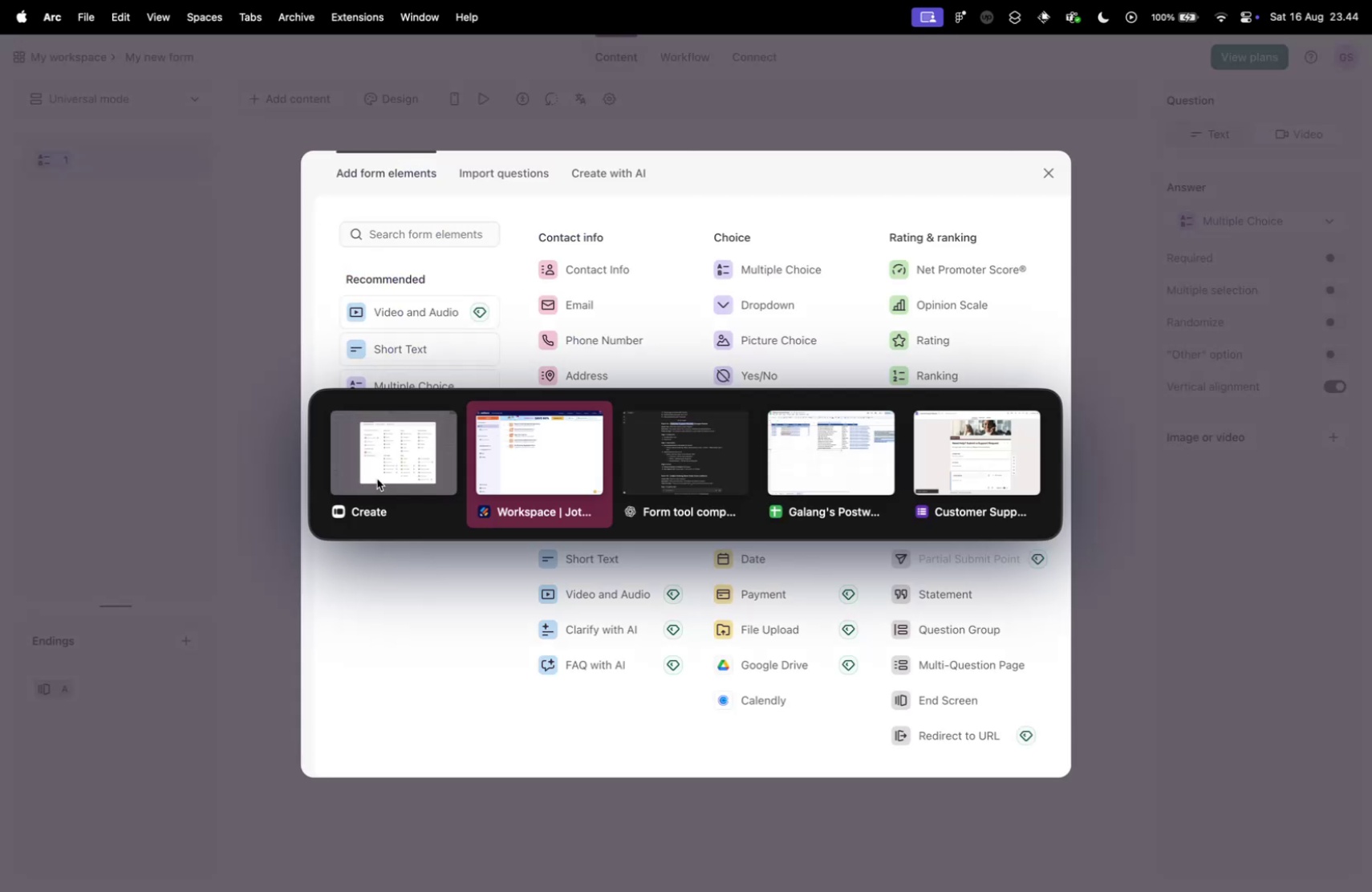 
key(Control+Tab)
 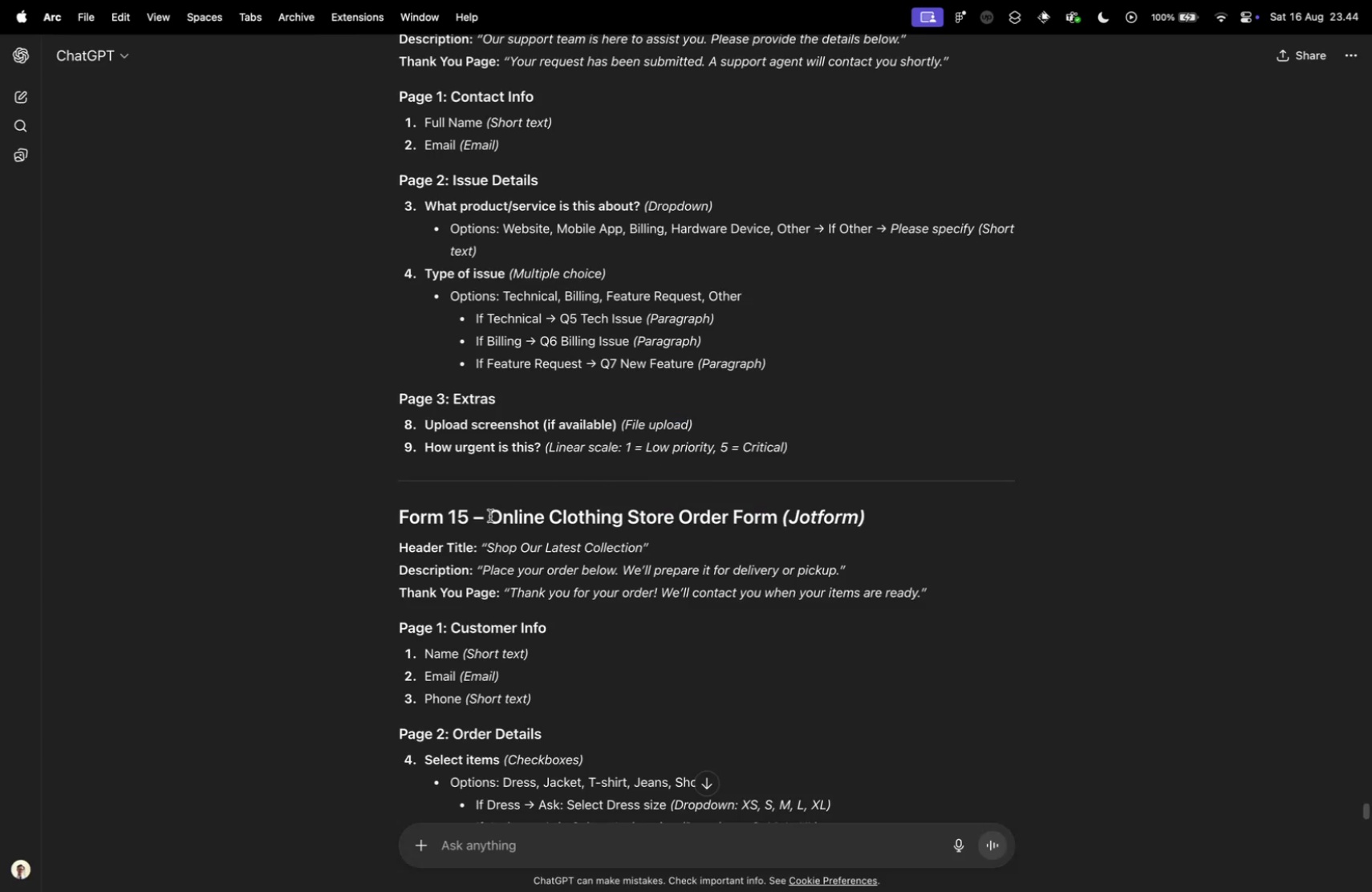 
left_click_drag(start_coordinate=[493, 515], to_coordinate=[778, 522])
 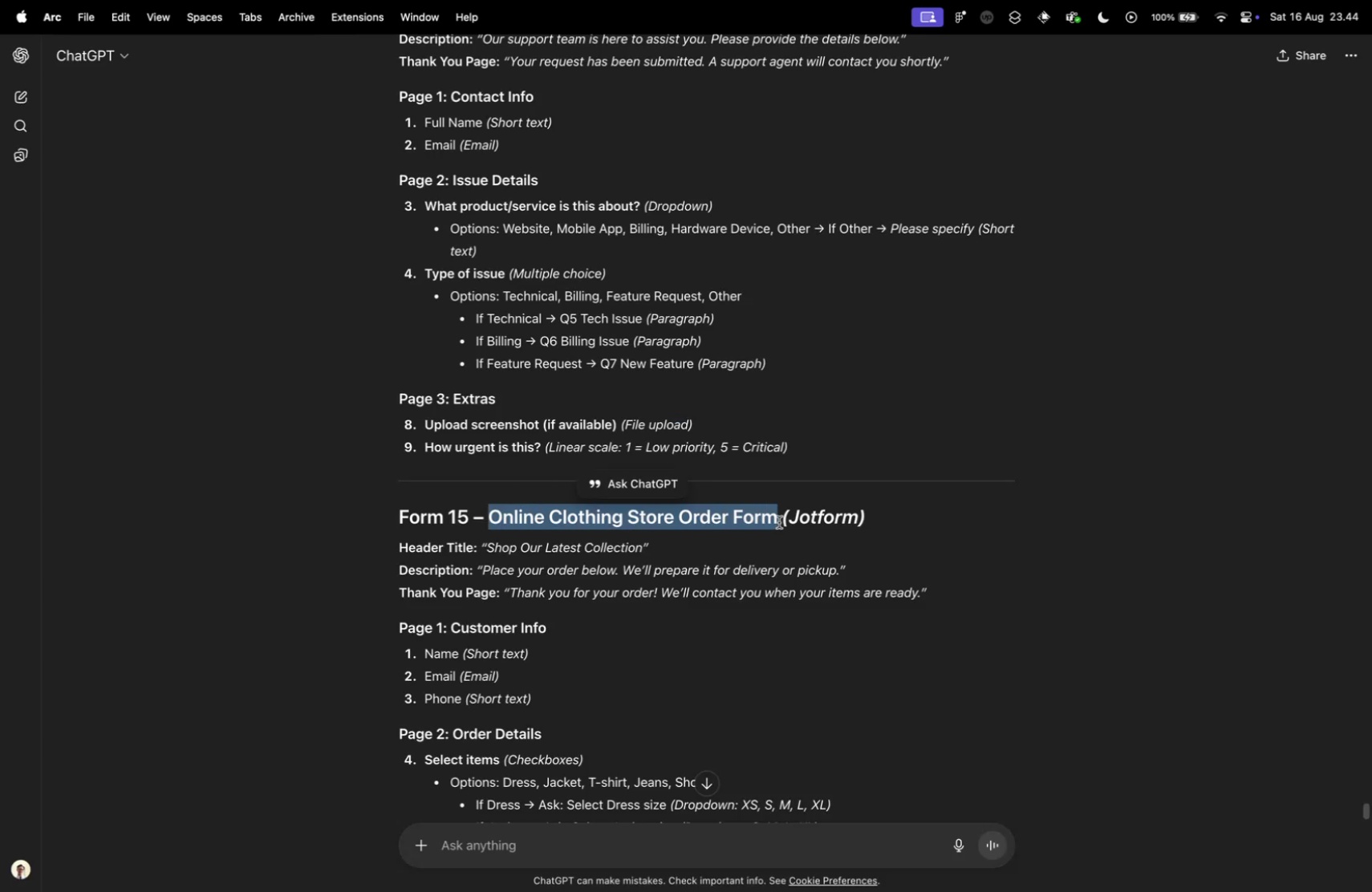 
key(Meta+CommandLeft)
 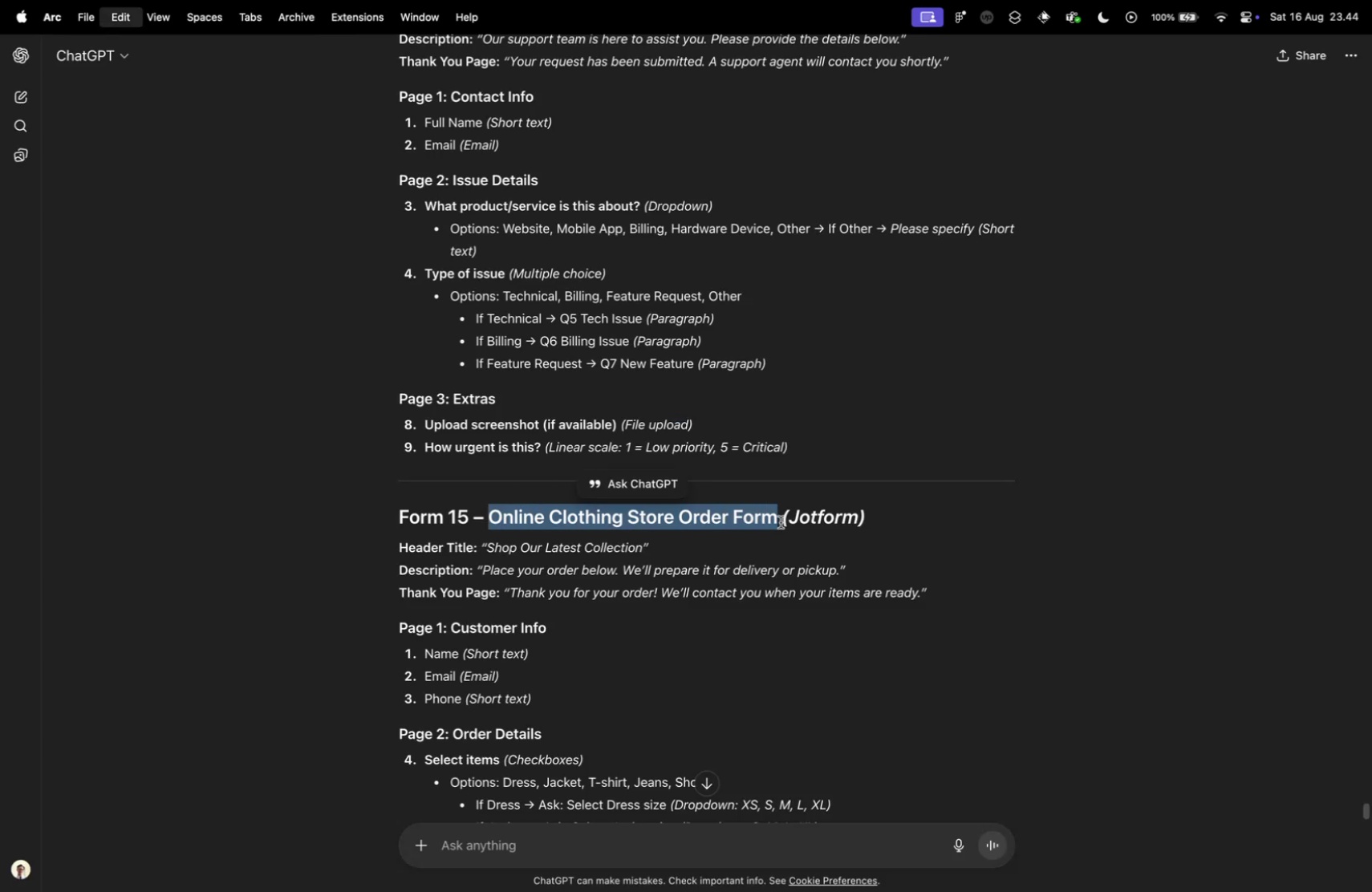 
key(Meta+C)
 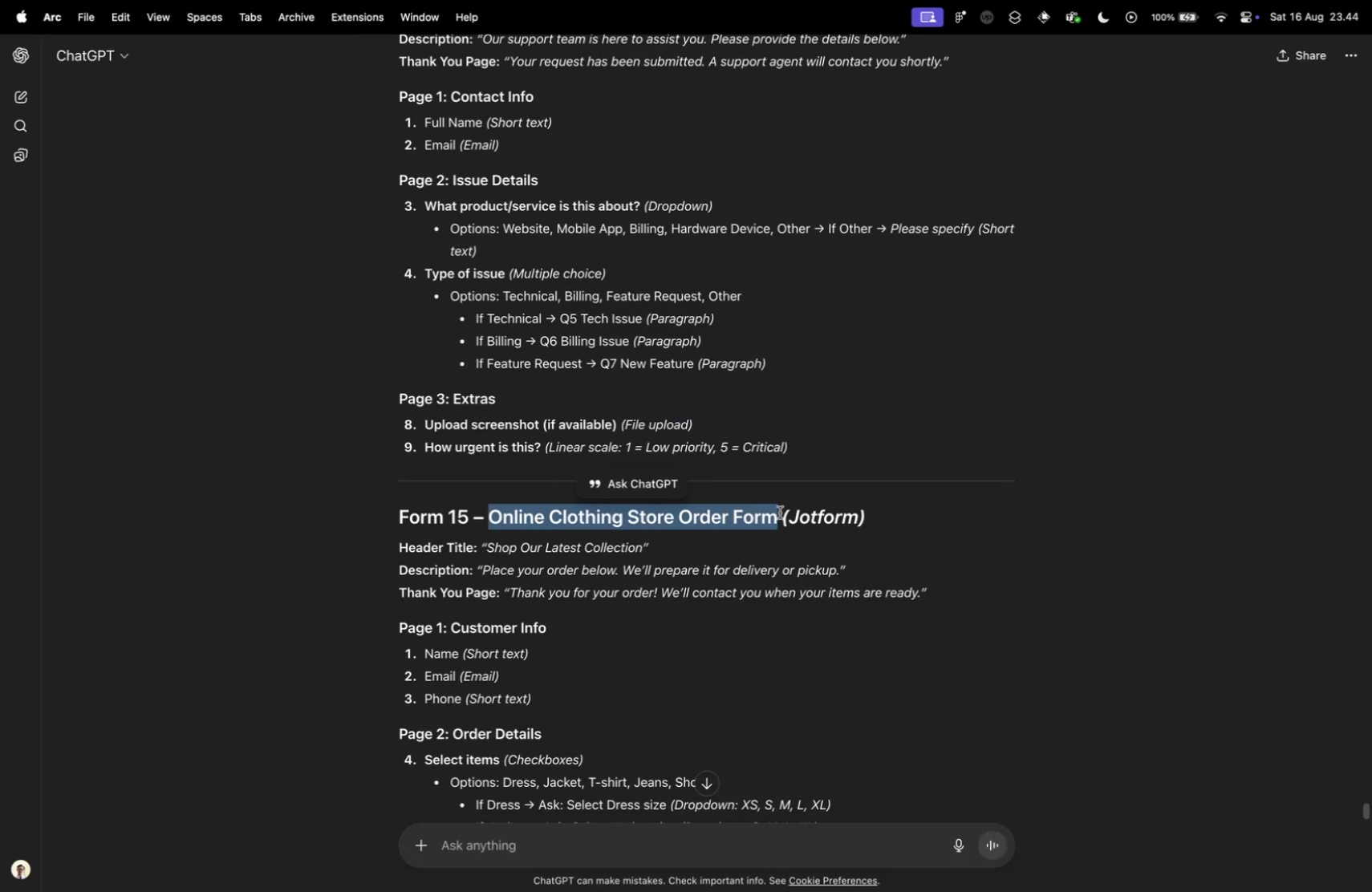 
key(Control+ControlLeft)
 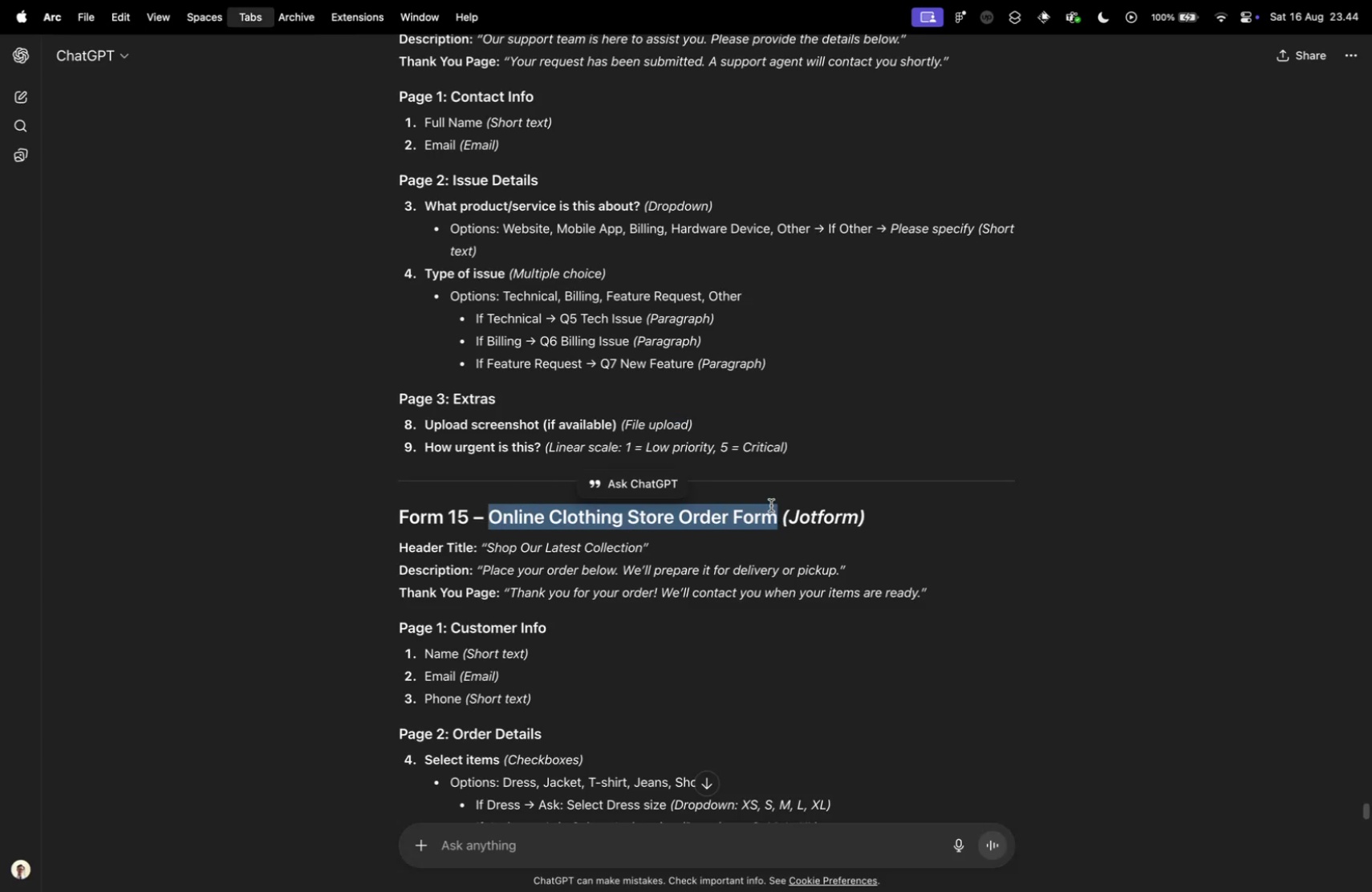 
key(Control+Tab)
 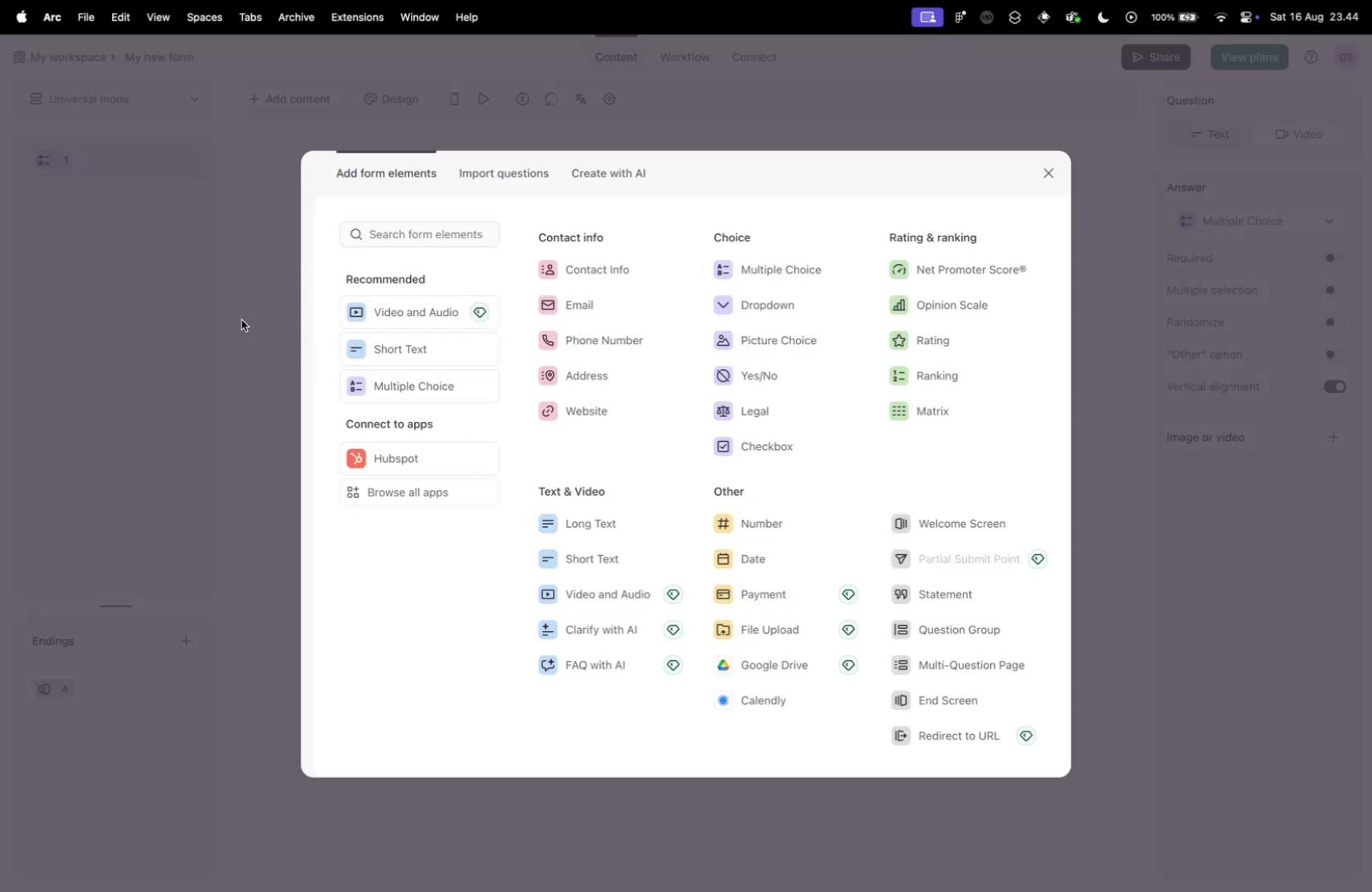 
left_click([242, 319])
 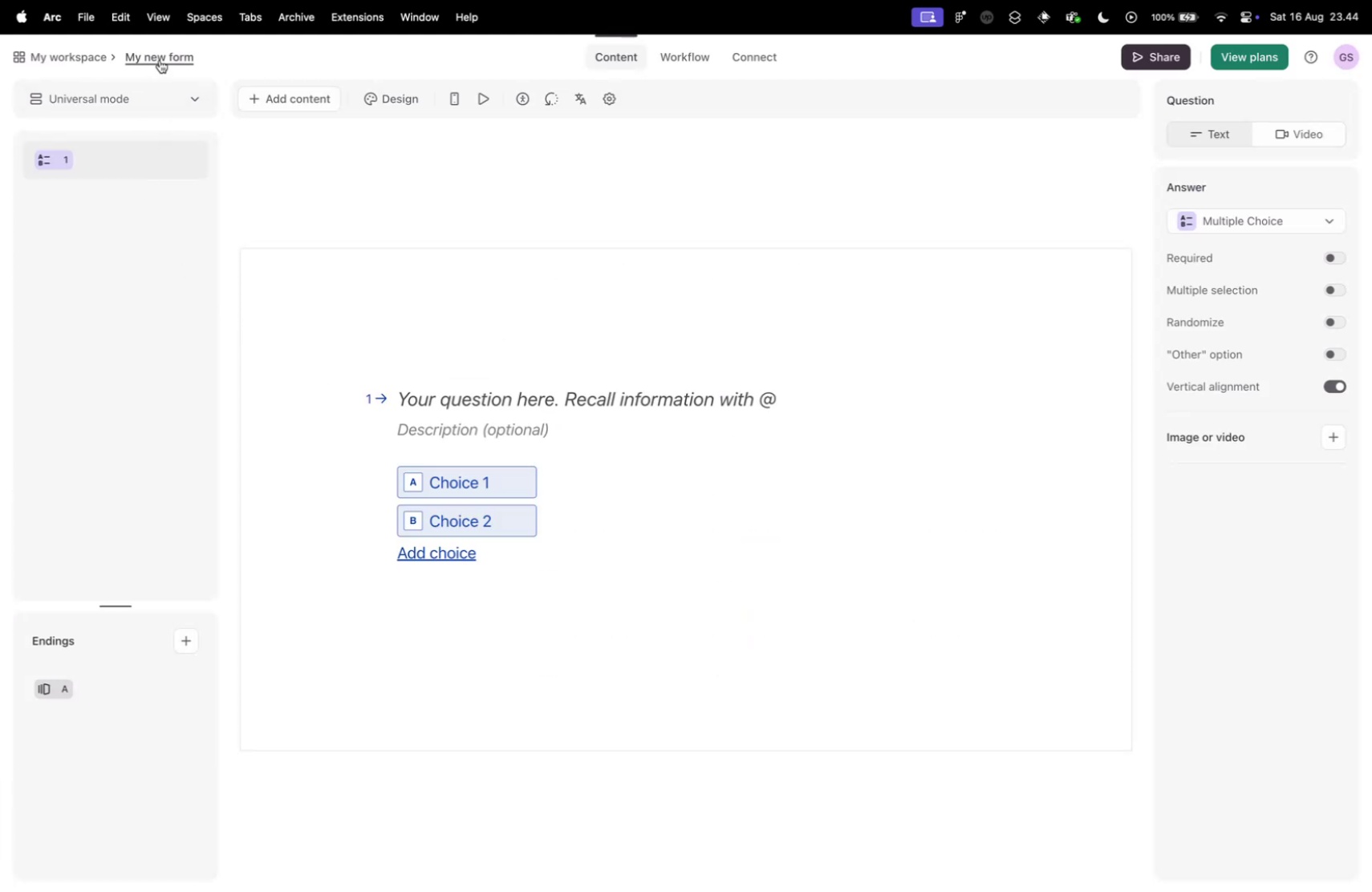 
key(Meta+V)
 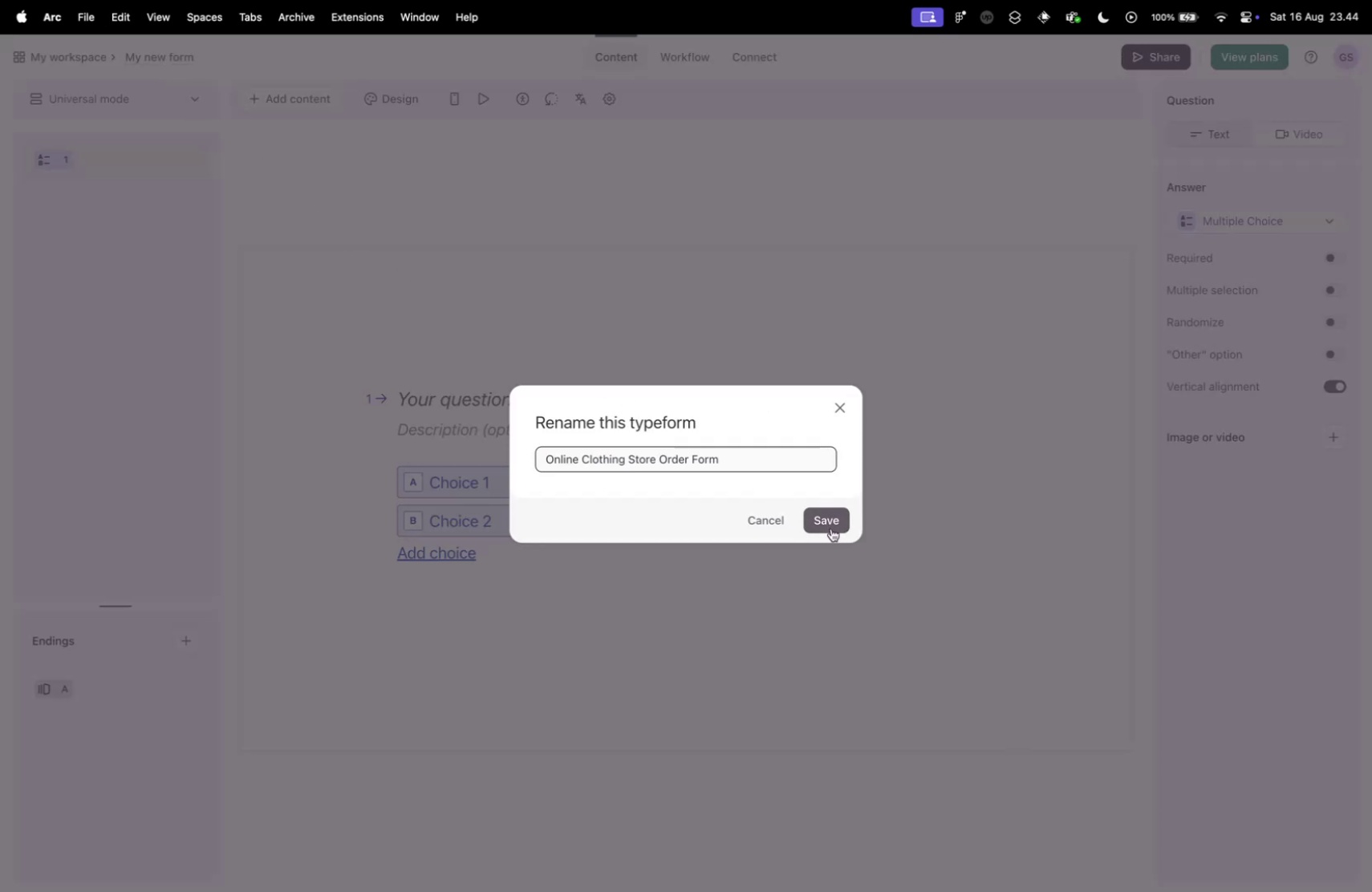 
left_click([831, 528])
 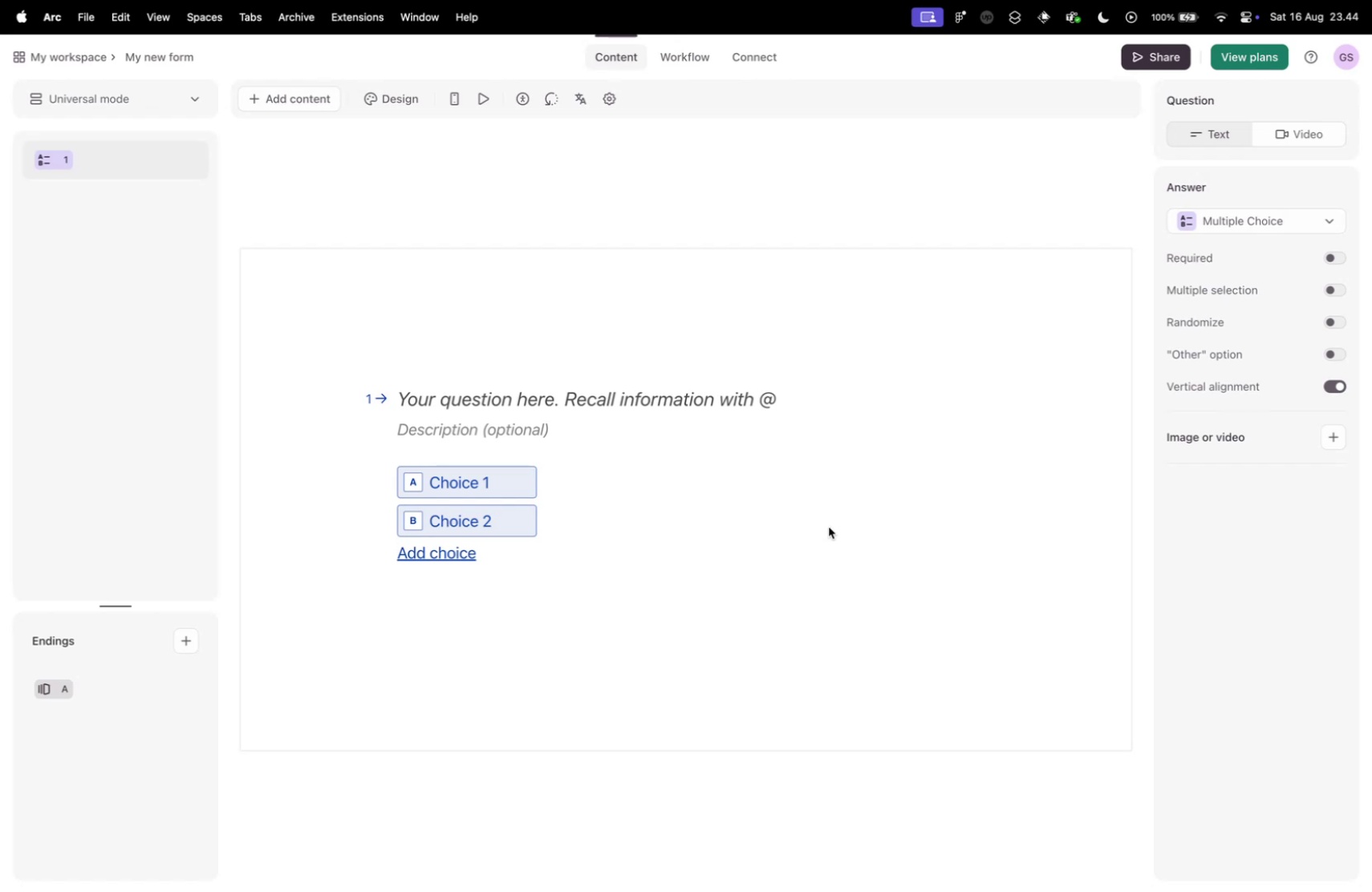 
key(Control+ControlLeft)
 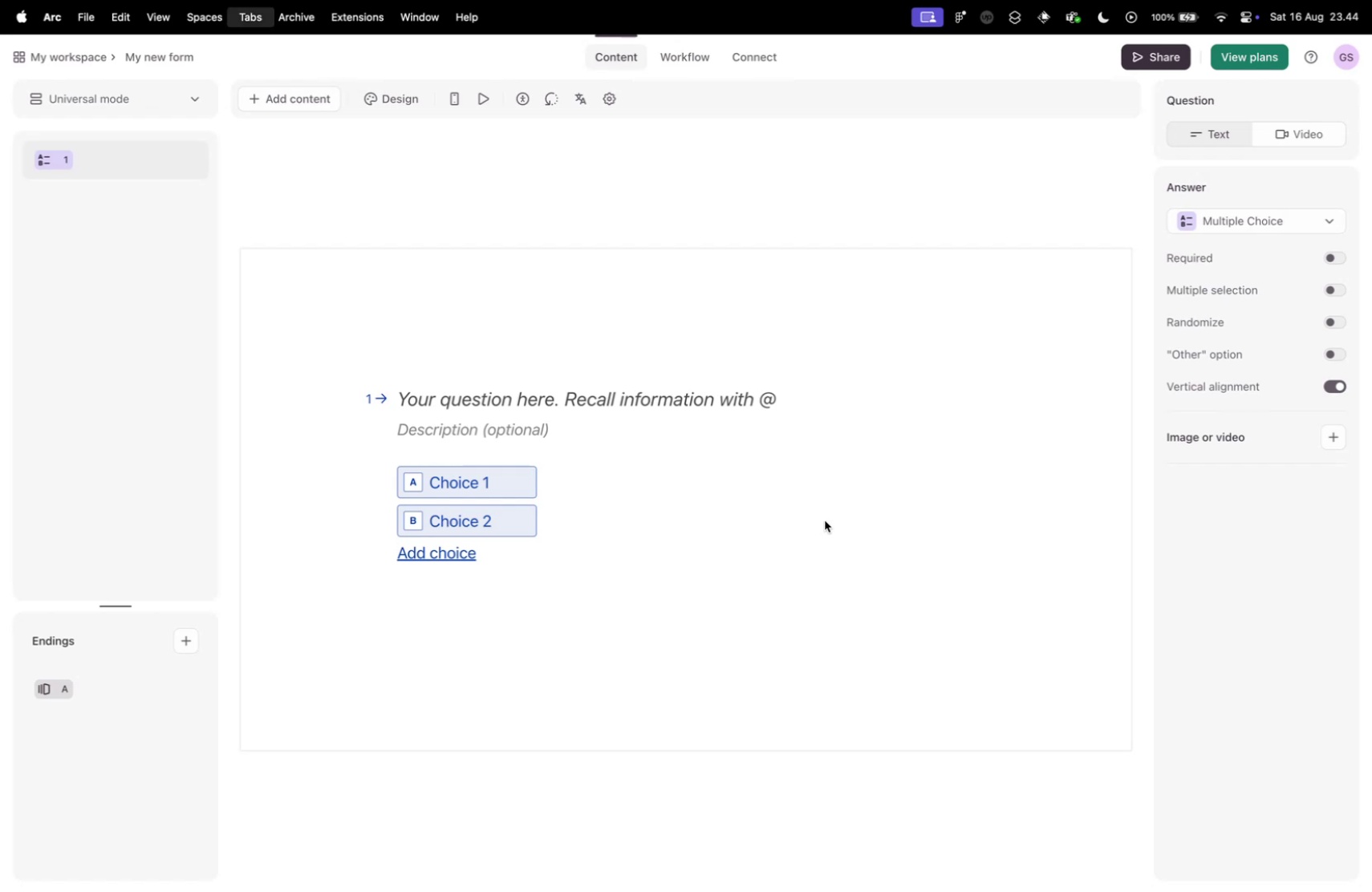 
key(Control+Tab)
 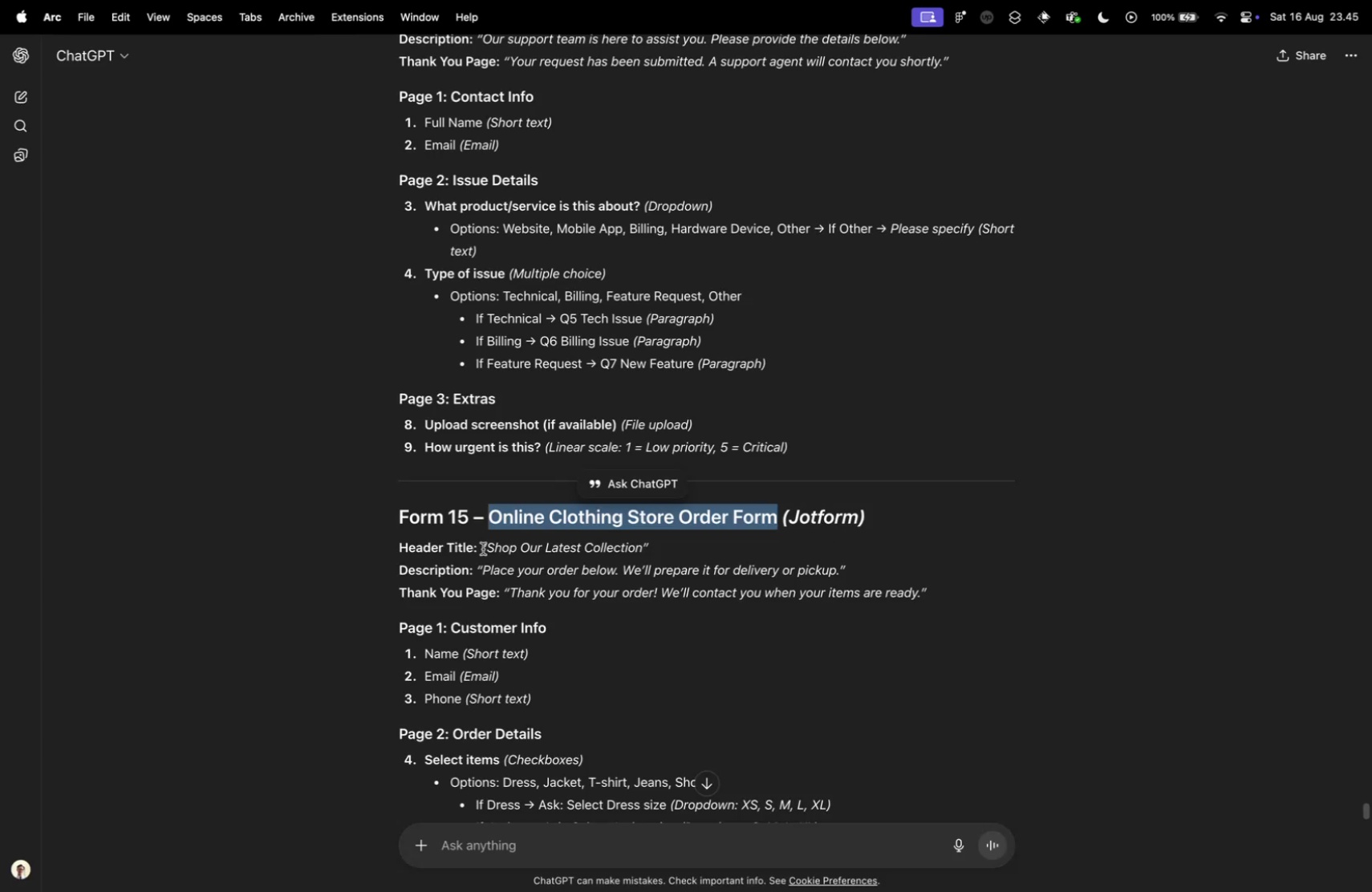 
left_click_drag(start_coordinate=[487, 550], to_coordinate=[642, 547])
 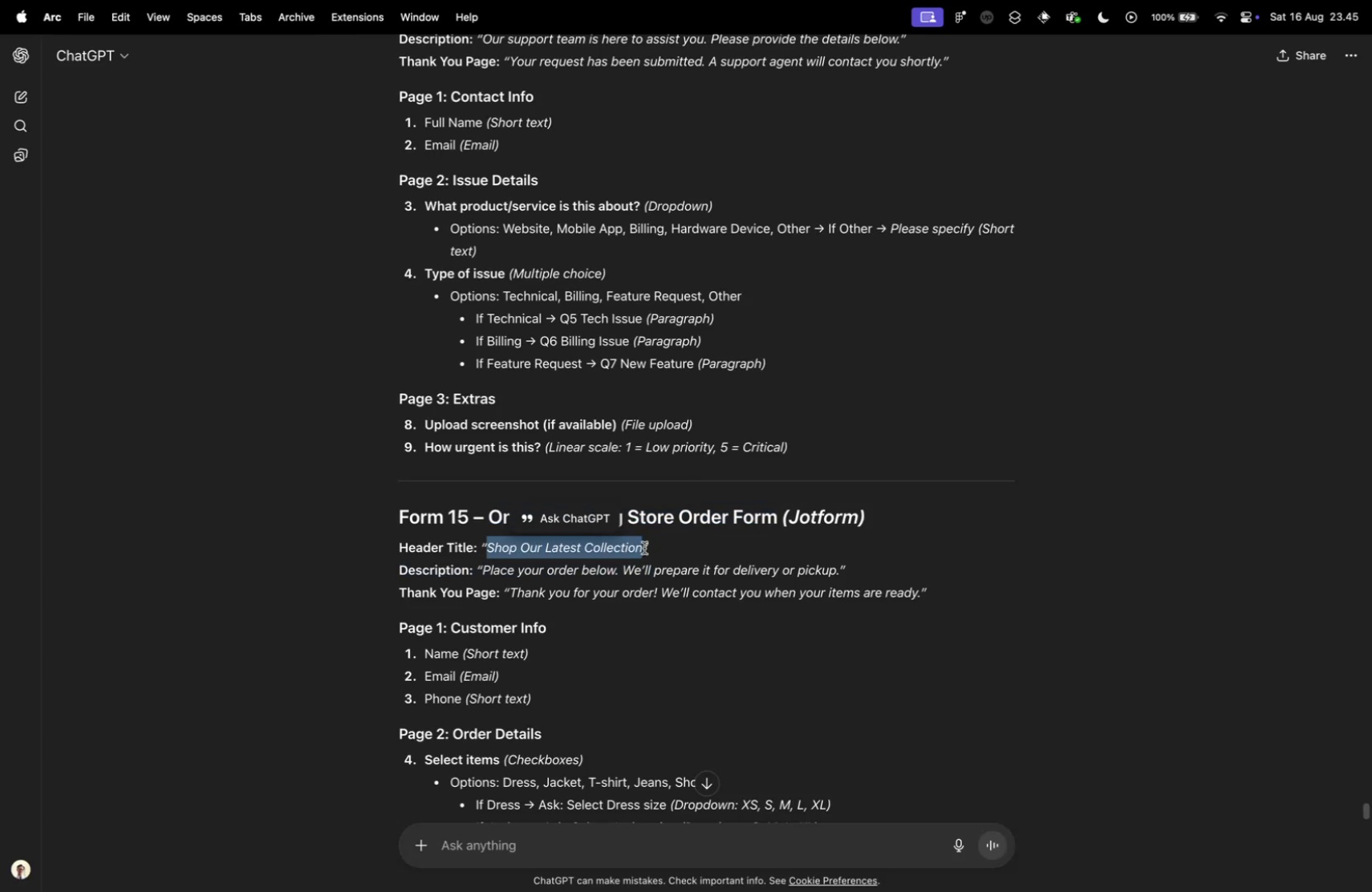 
key(Meta+CommandLeft)
 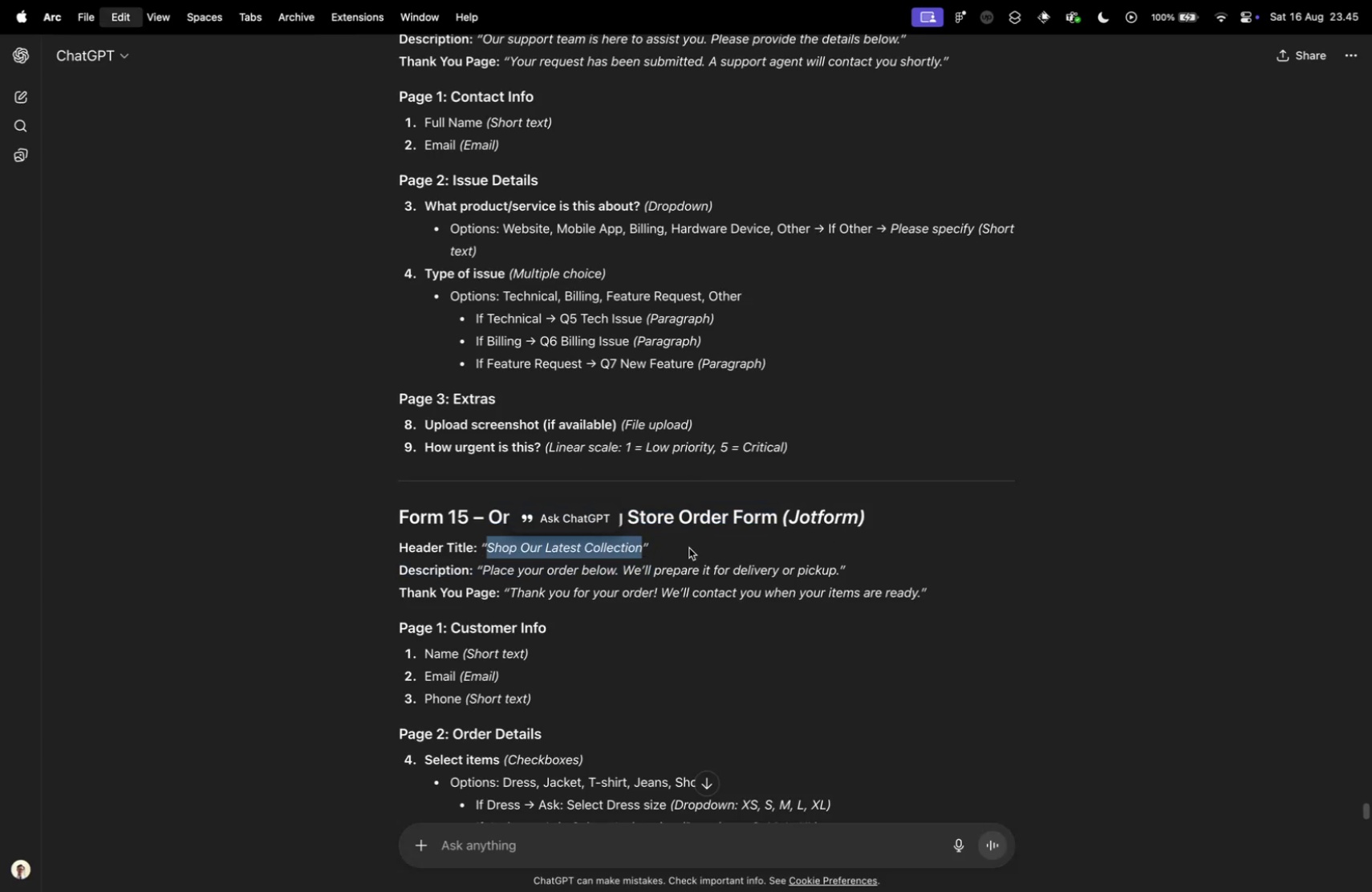 
key(Meta+C)
 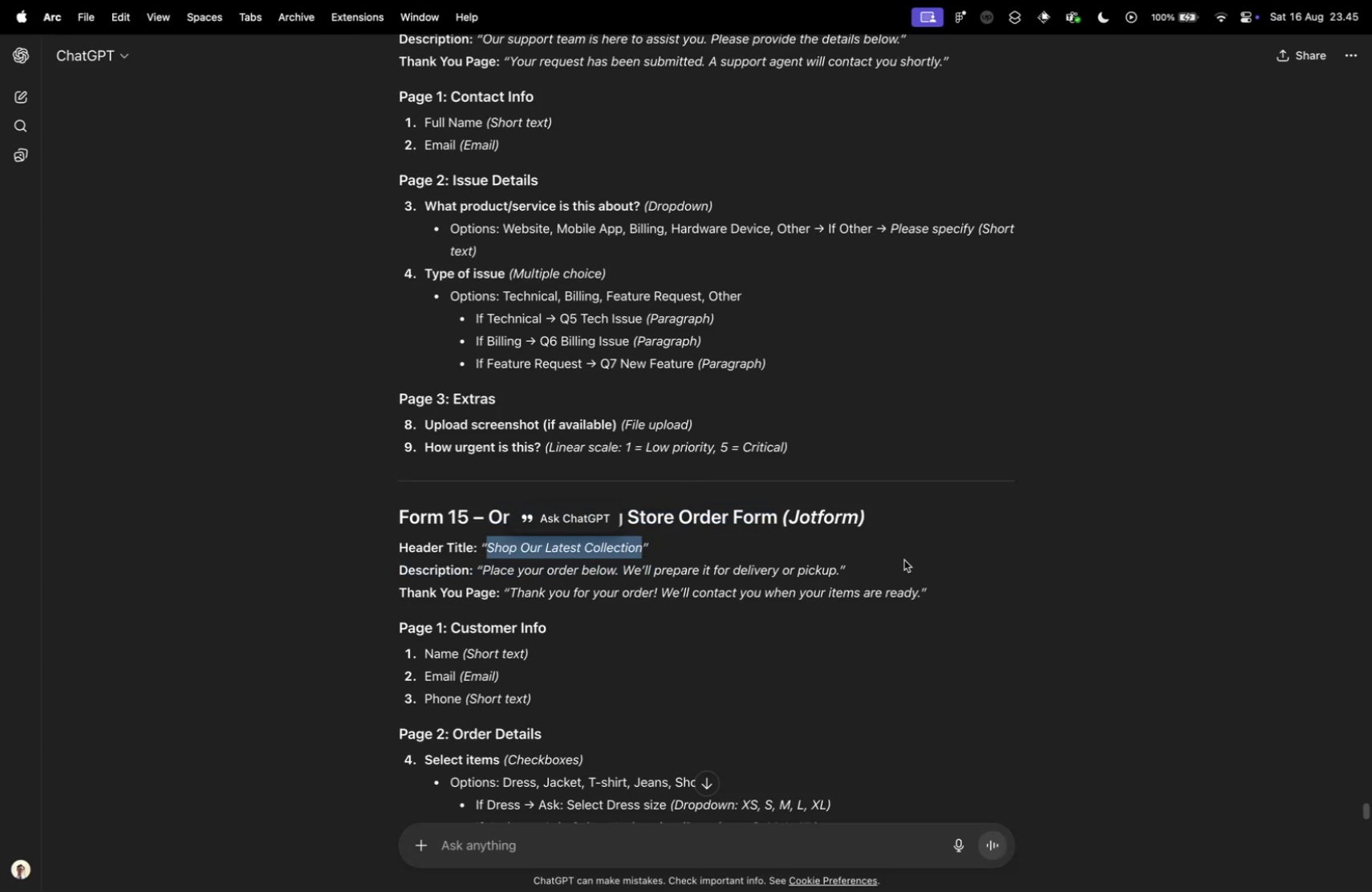 
key(Control+ControlLeft)
 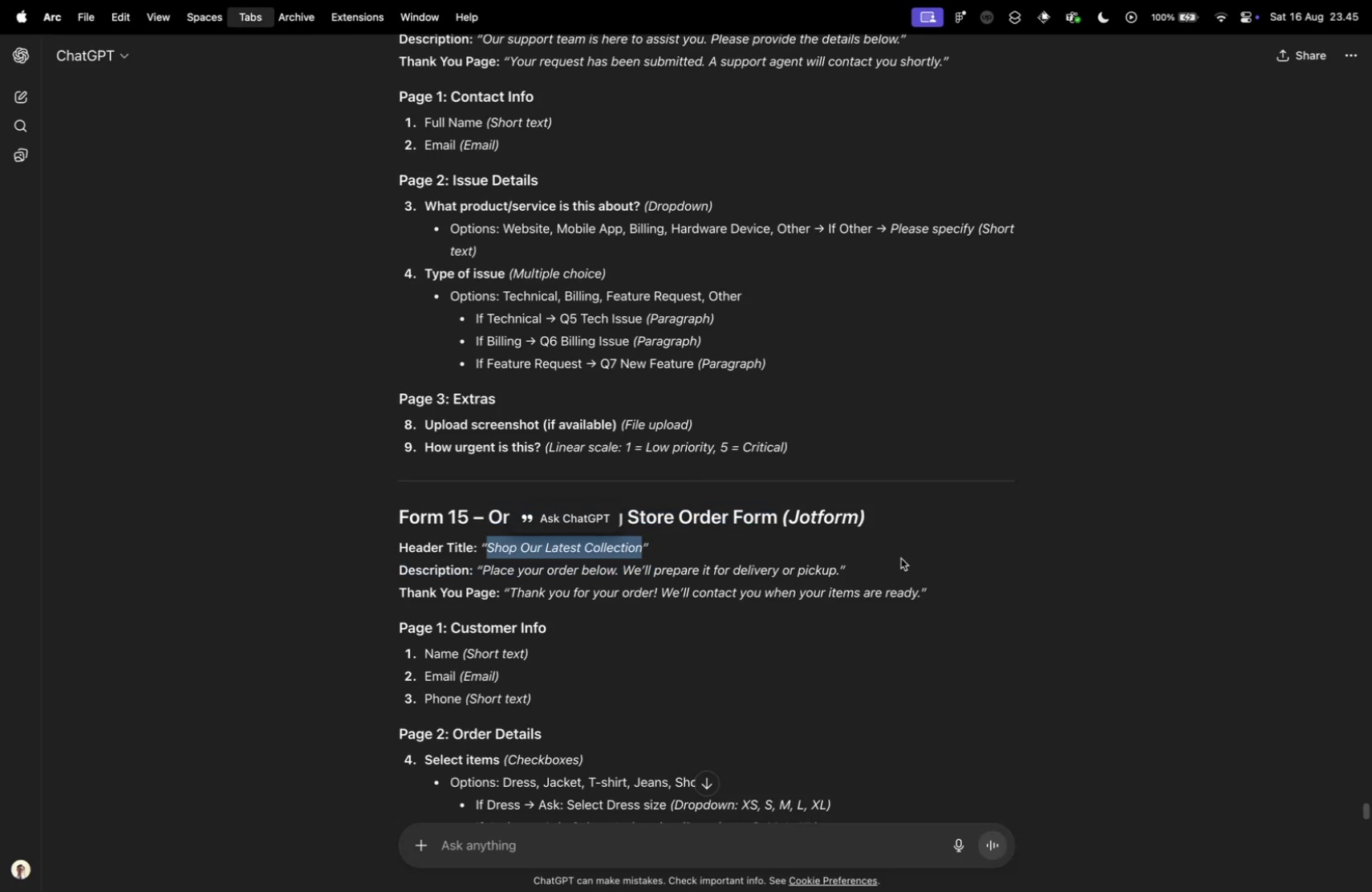 
key(Control+Tab)
 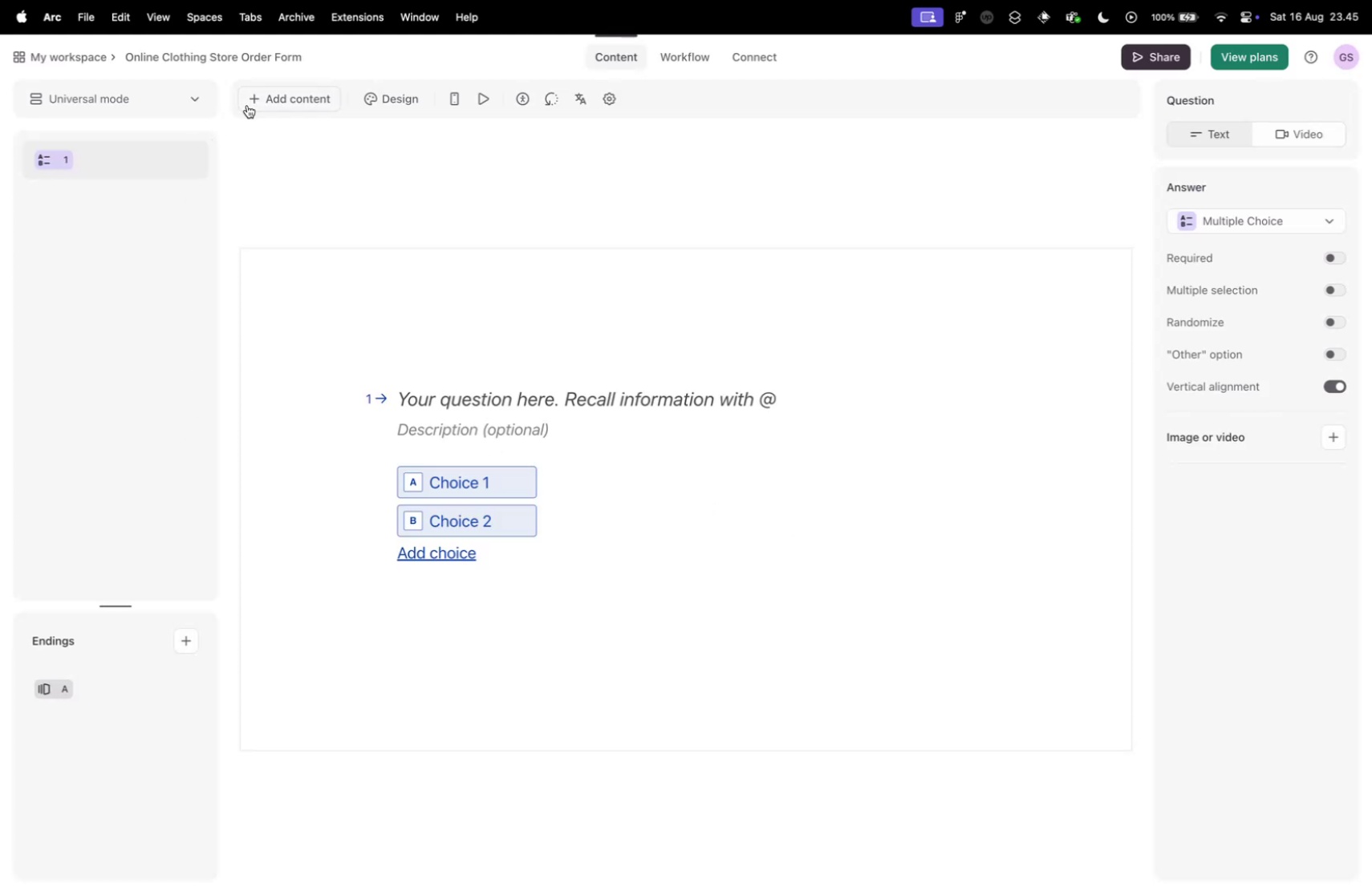 
left_click([274, 99])
 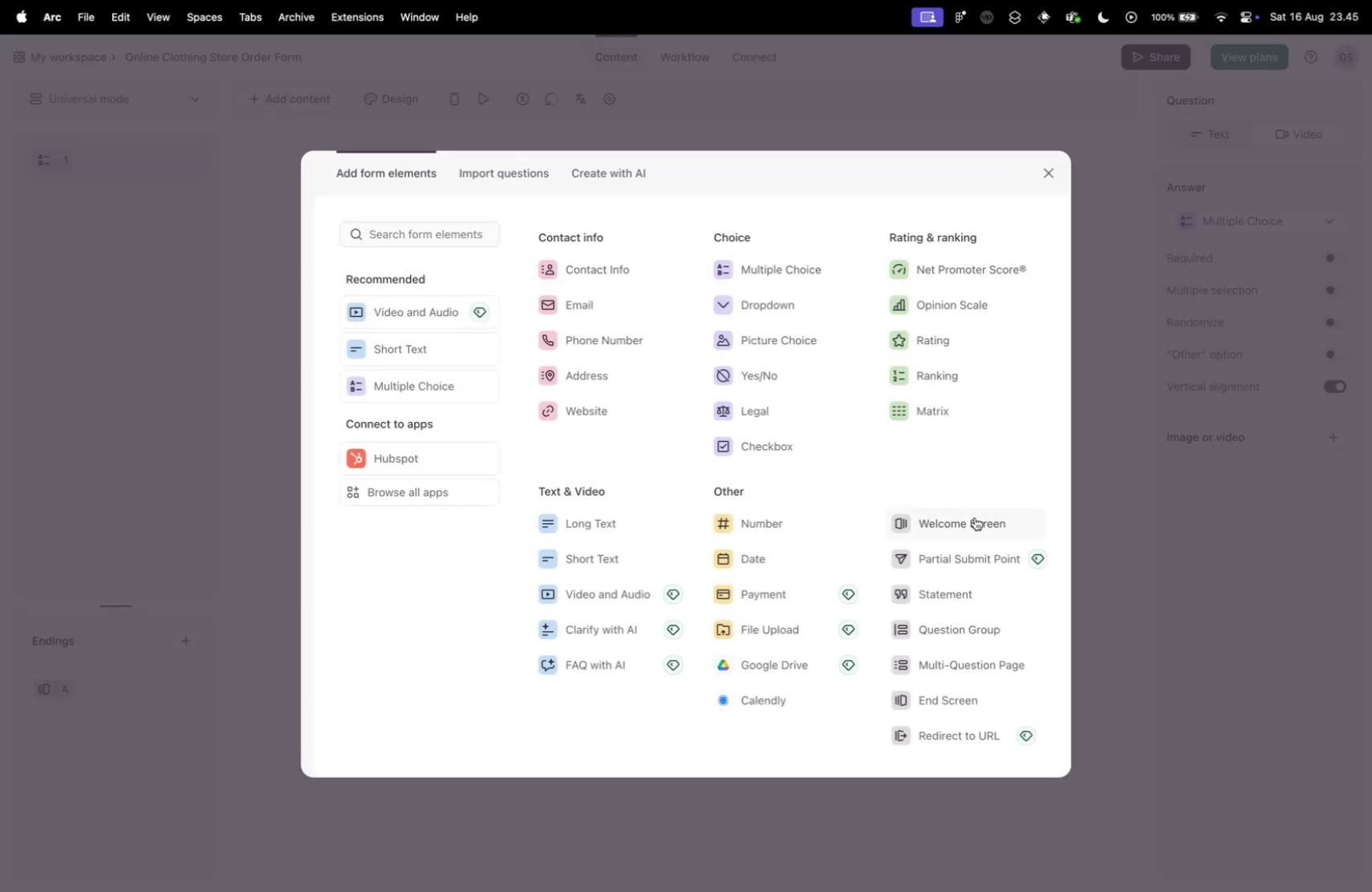 
left_click([975, 517])
 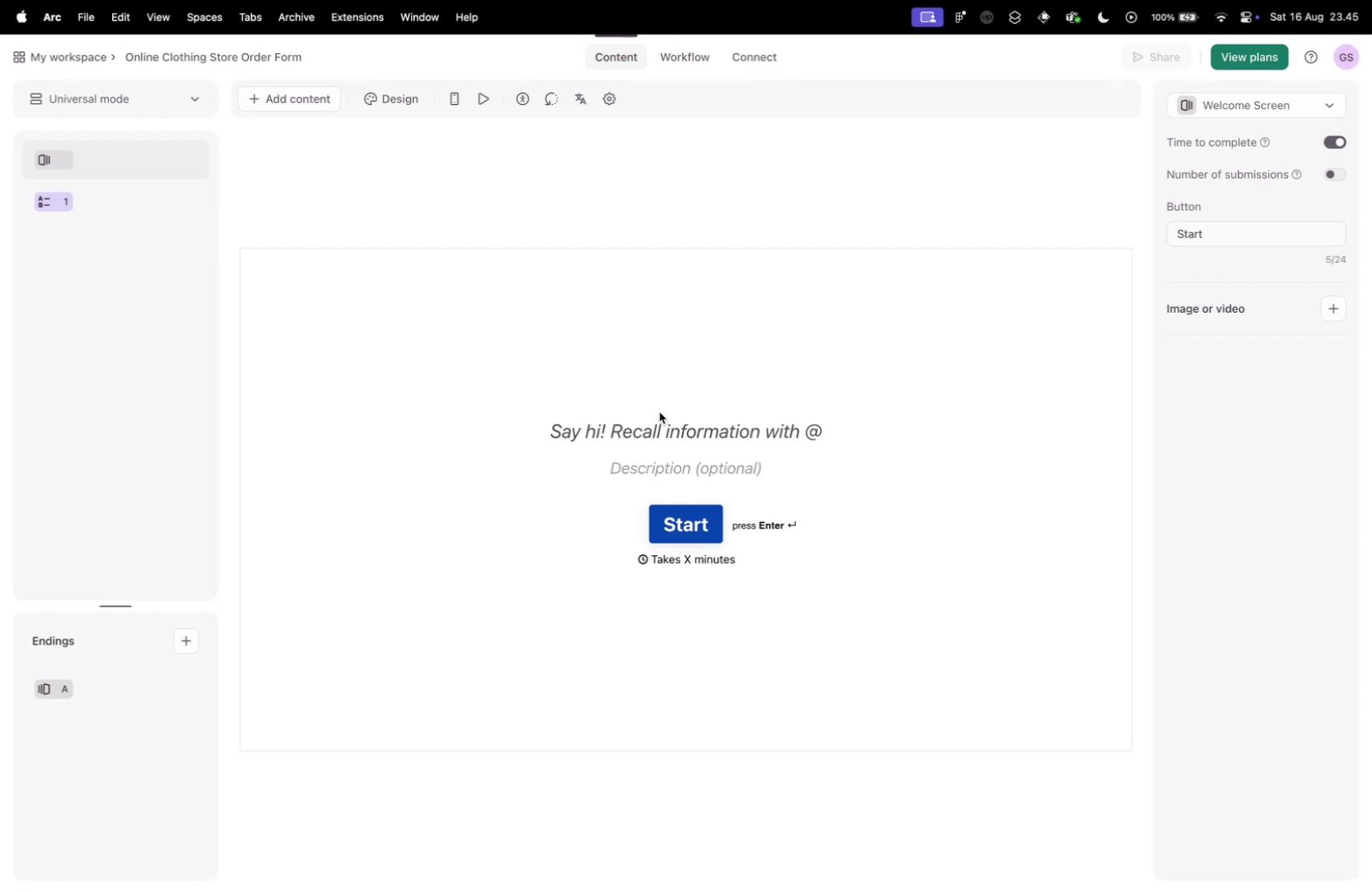 
left_click([666, 426])
 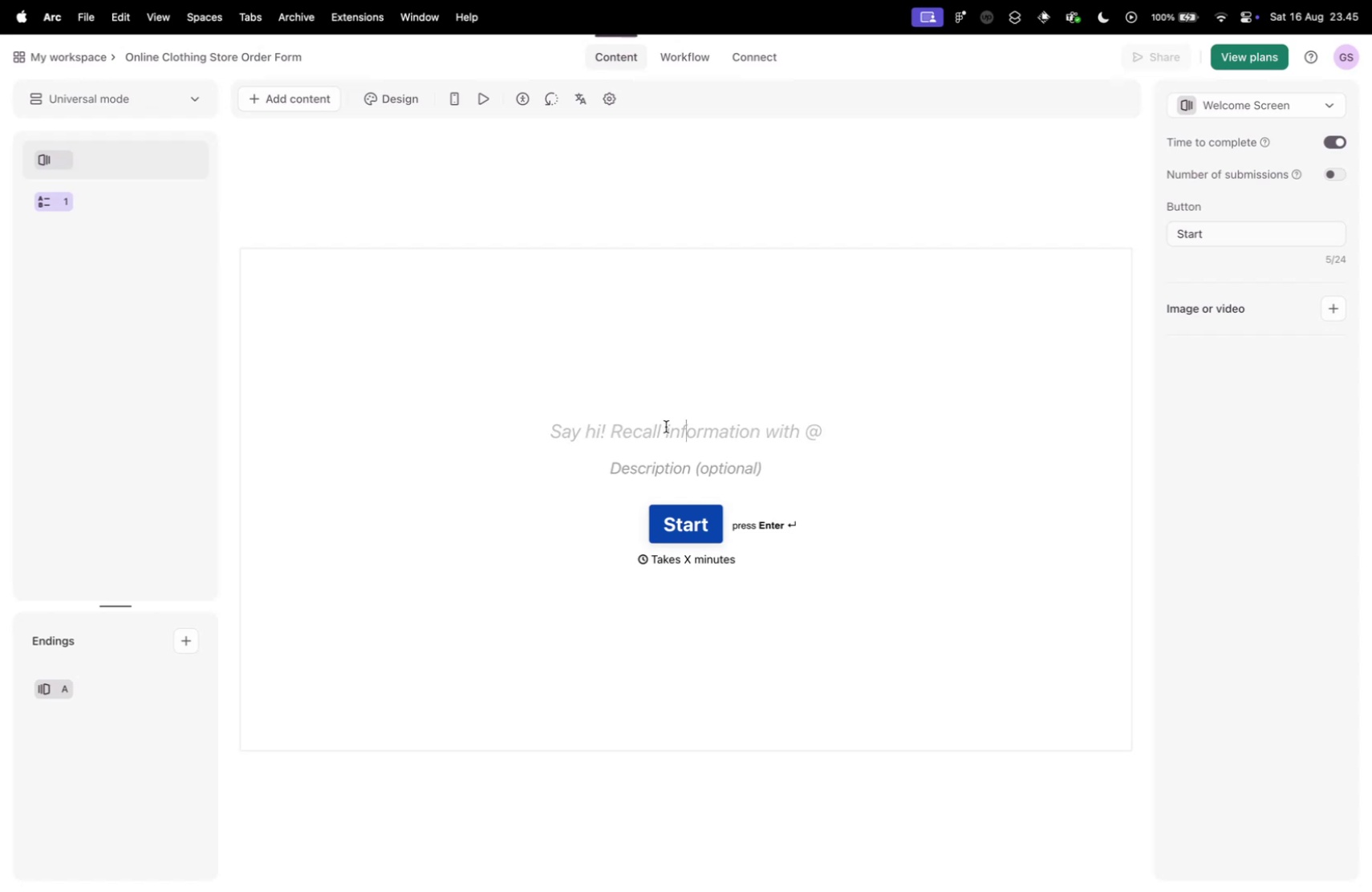 
key(Meta+V)
 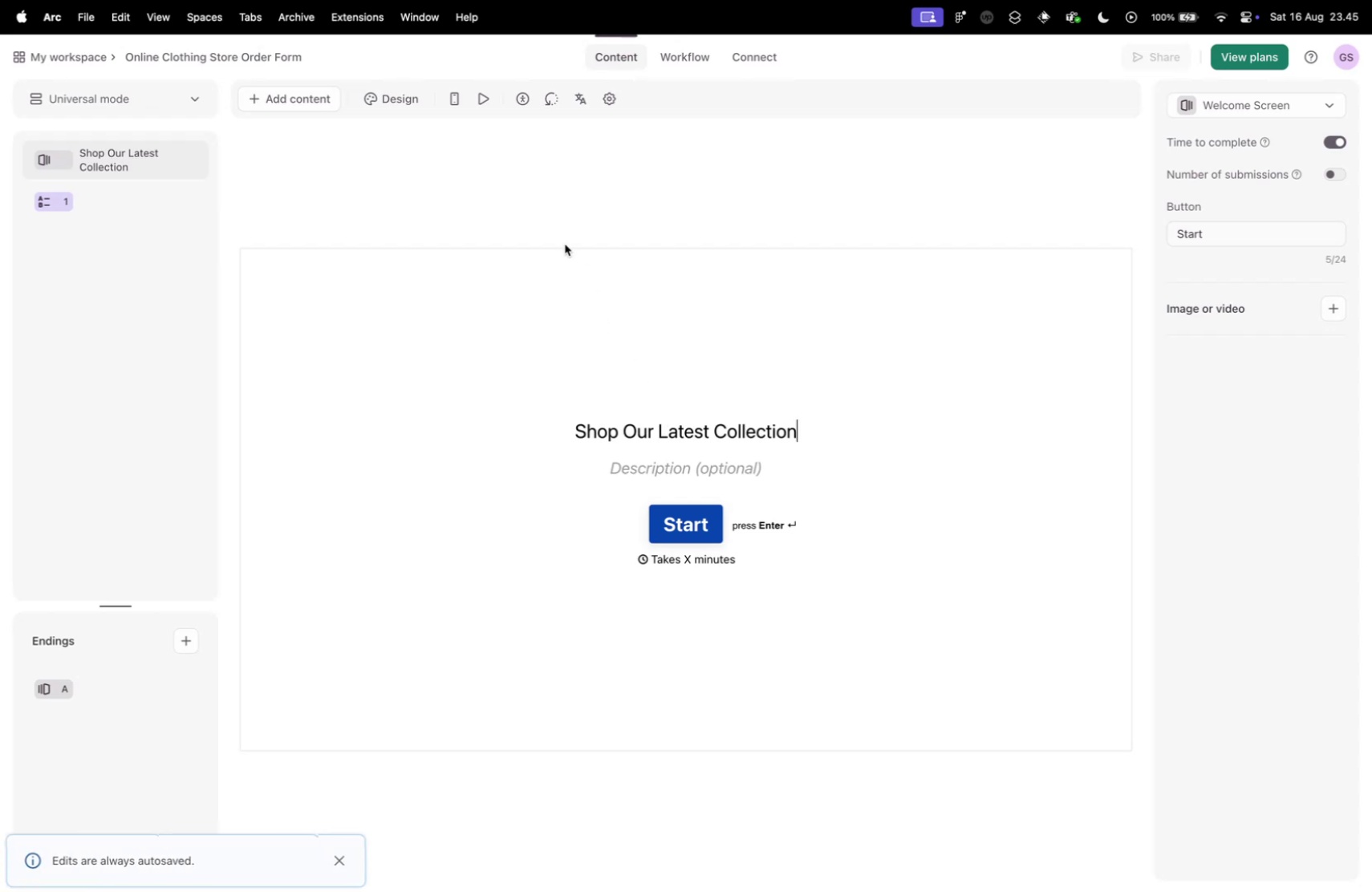 
key(Control+ControlLeft)
 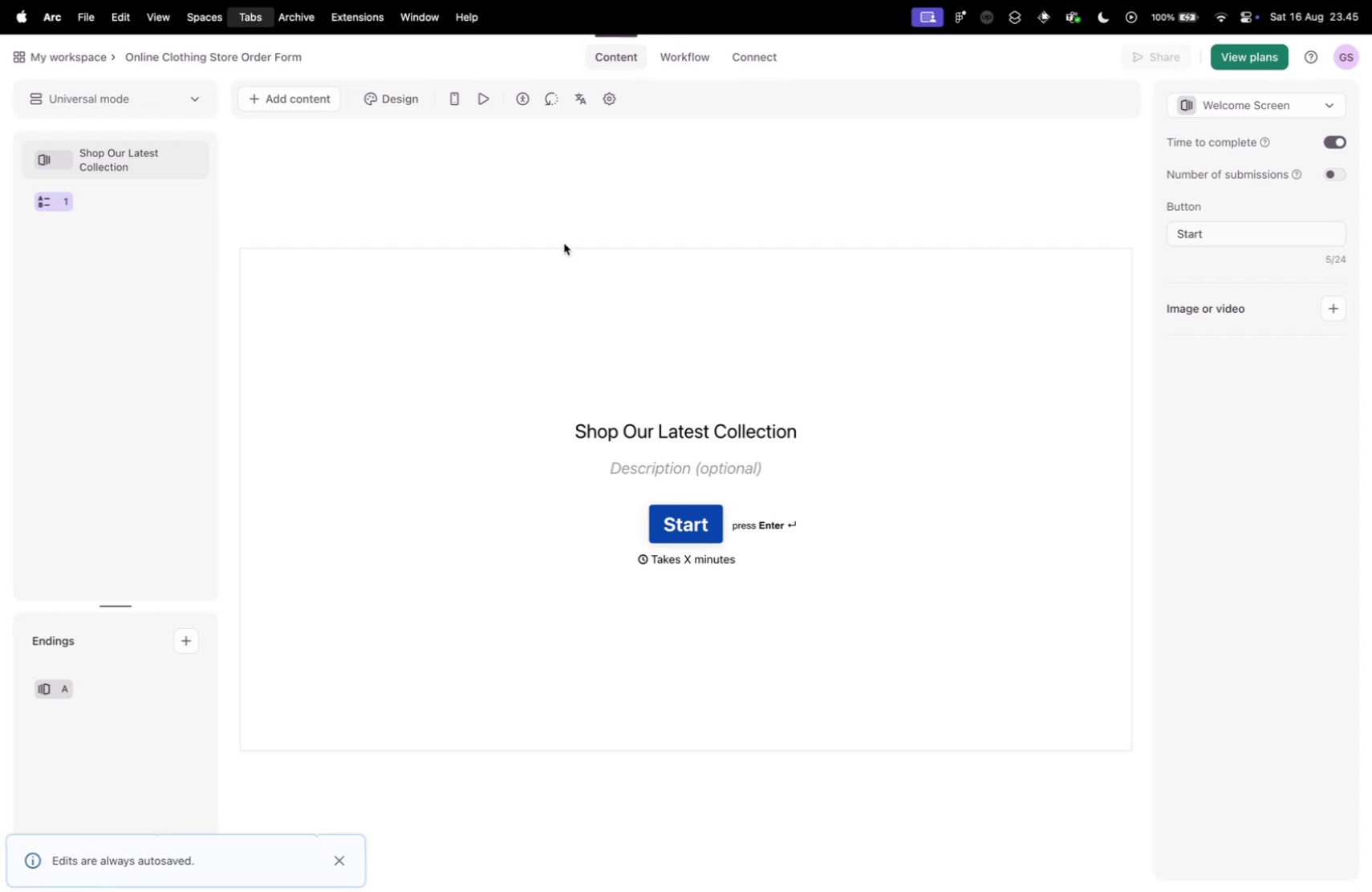 
key(Control+Tab)
 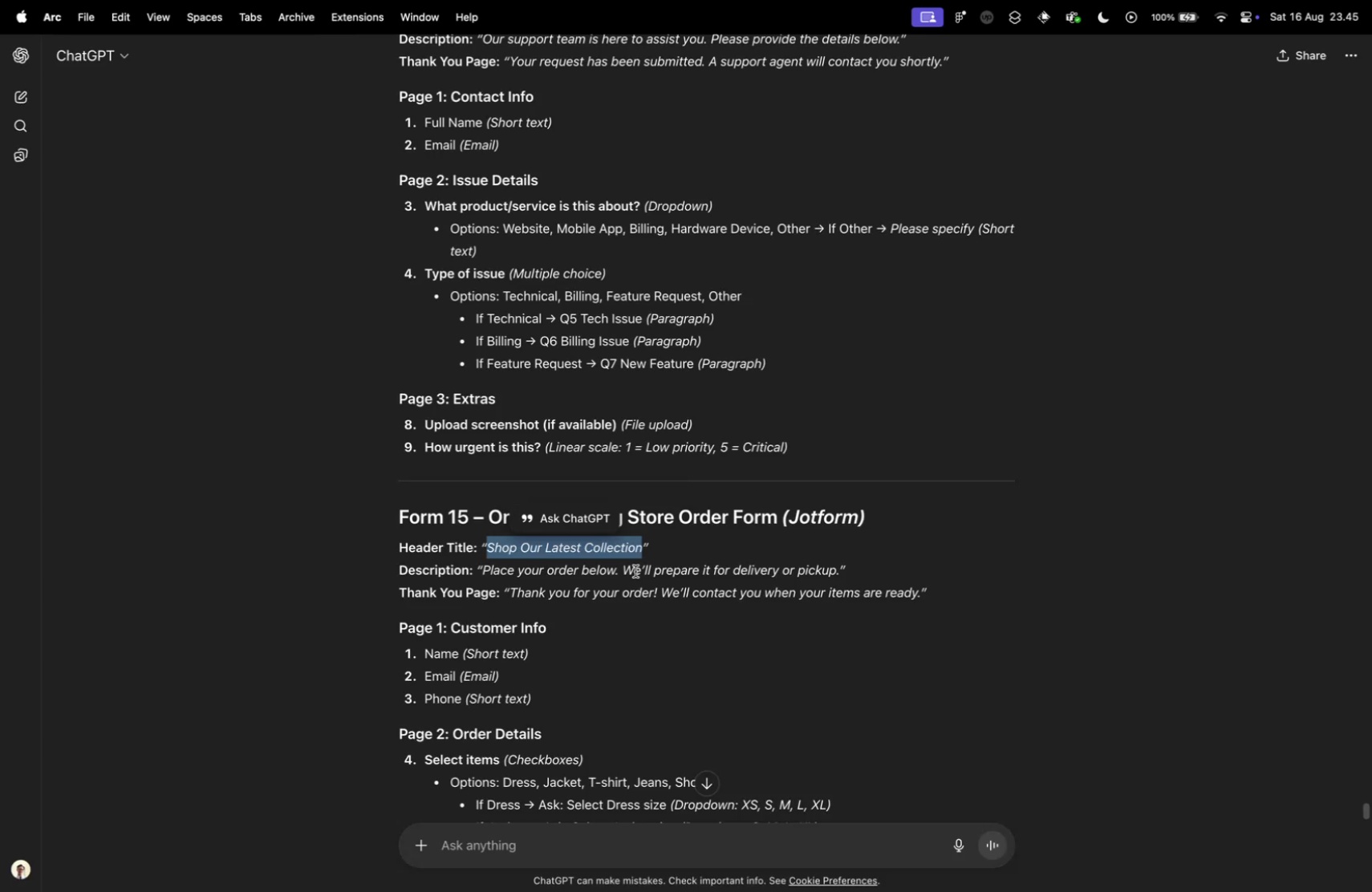 
wait(6.99)
 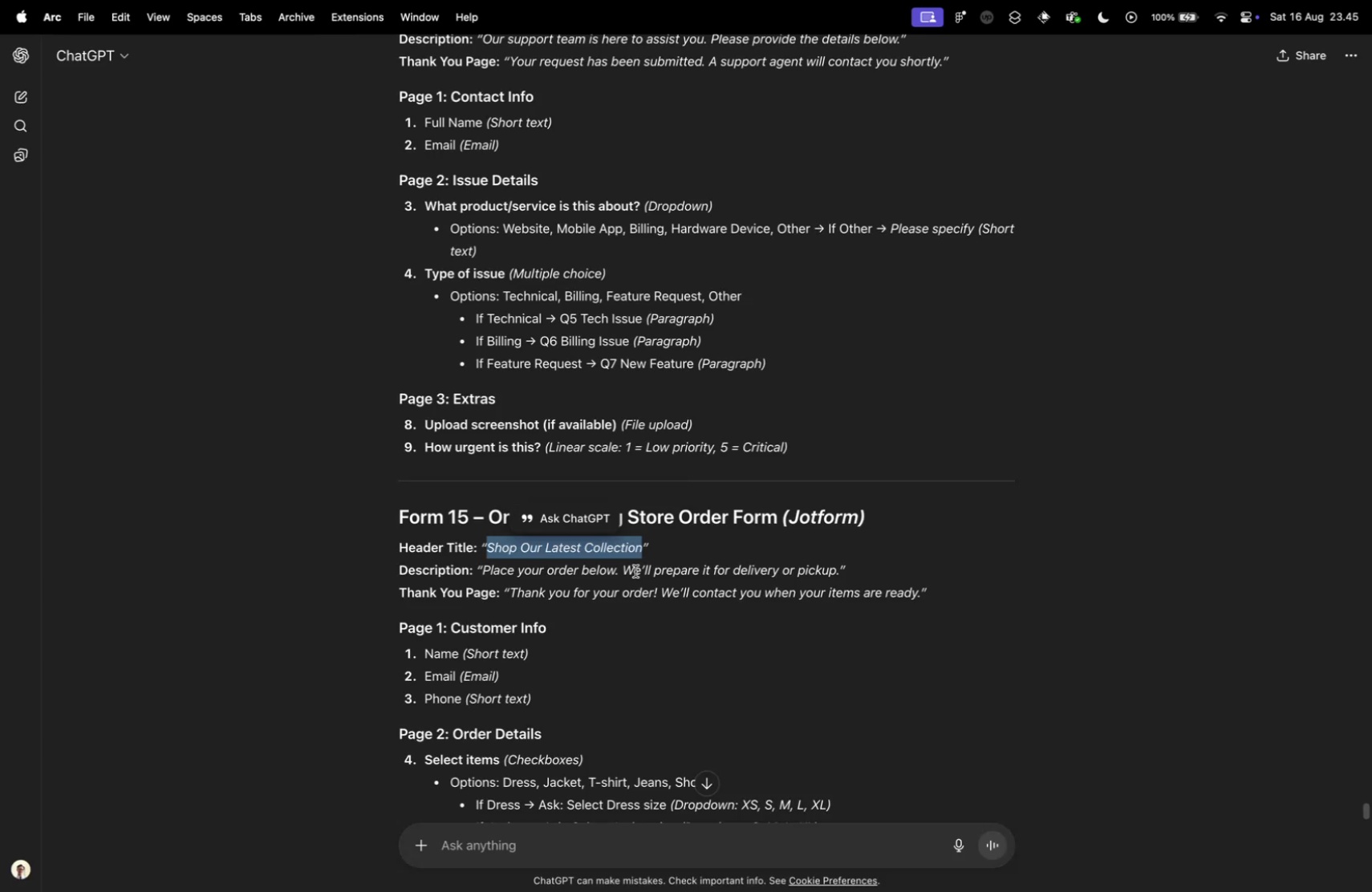 
key(Control+ControlLeft)
 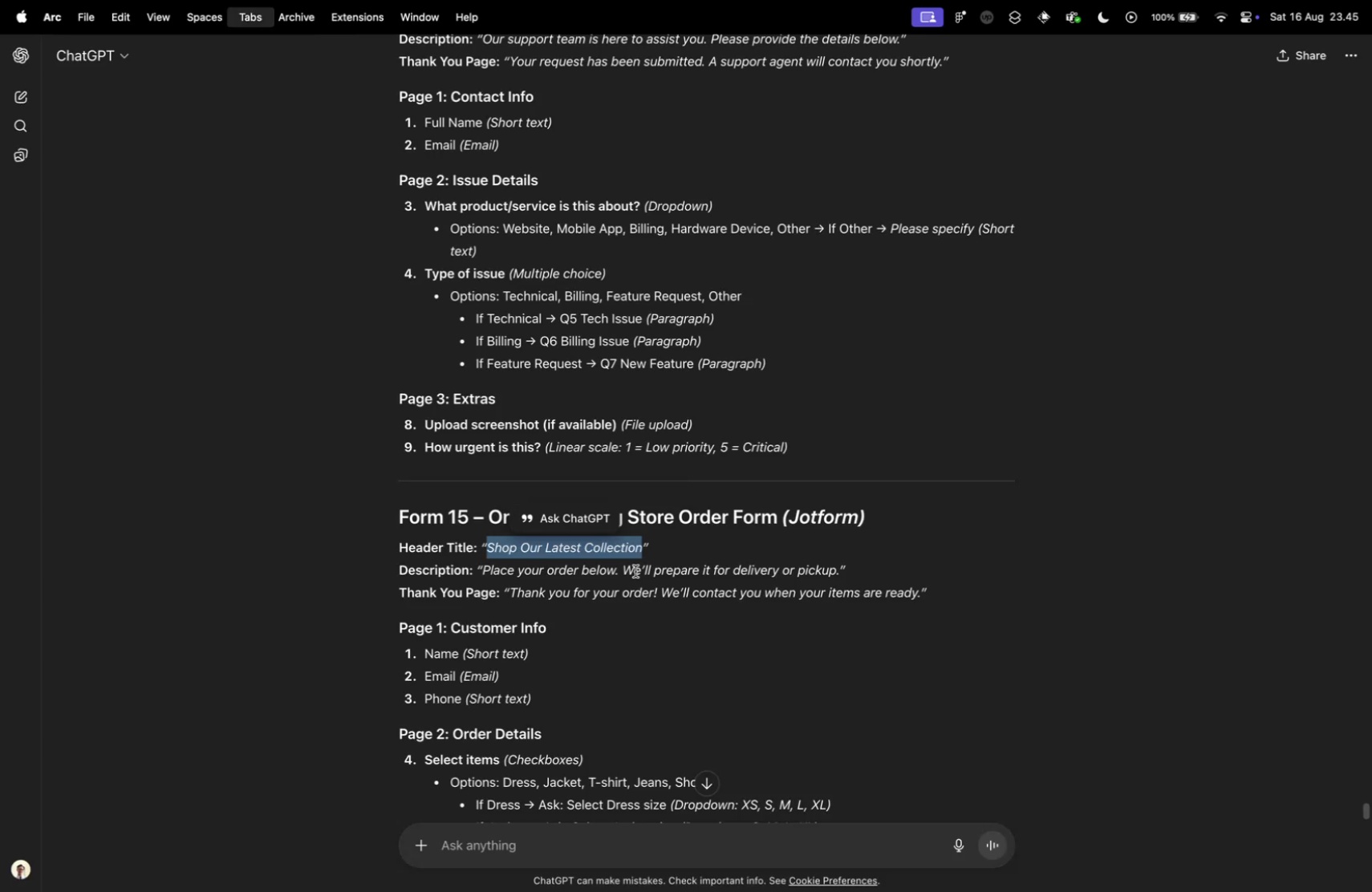 
key(Control+Tab)
 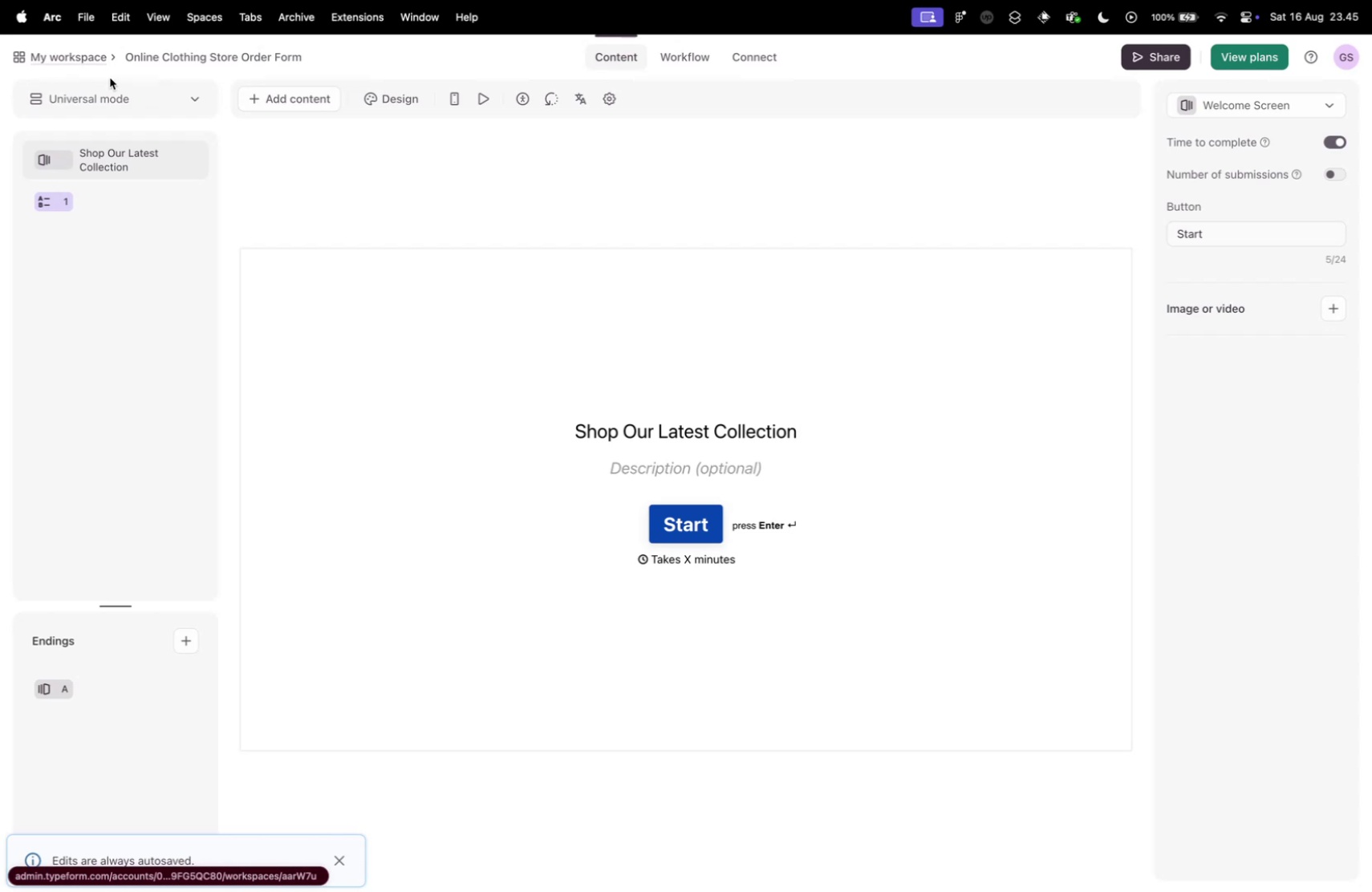 
left_click([159, 95])
 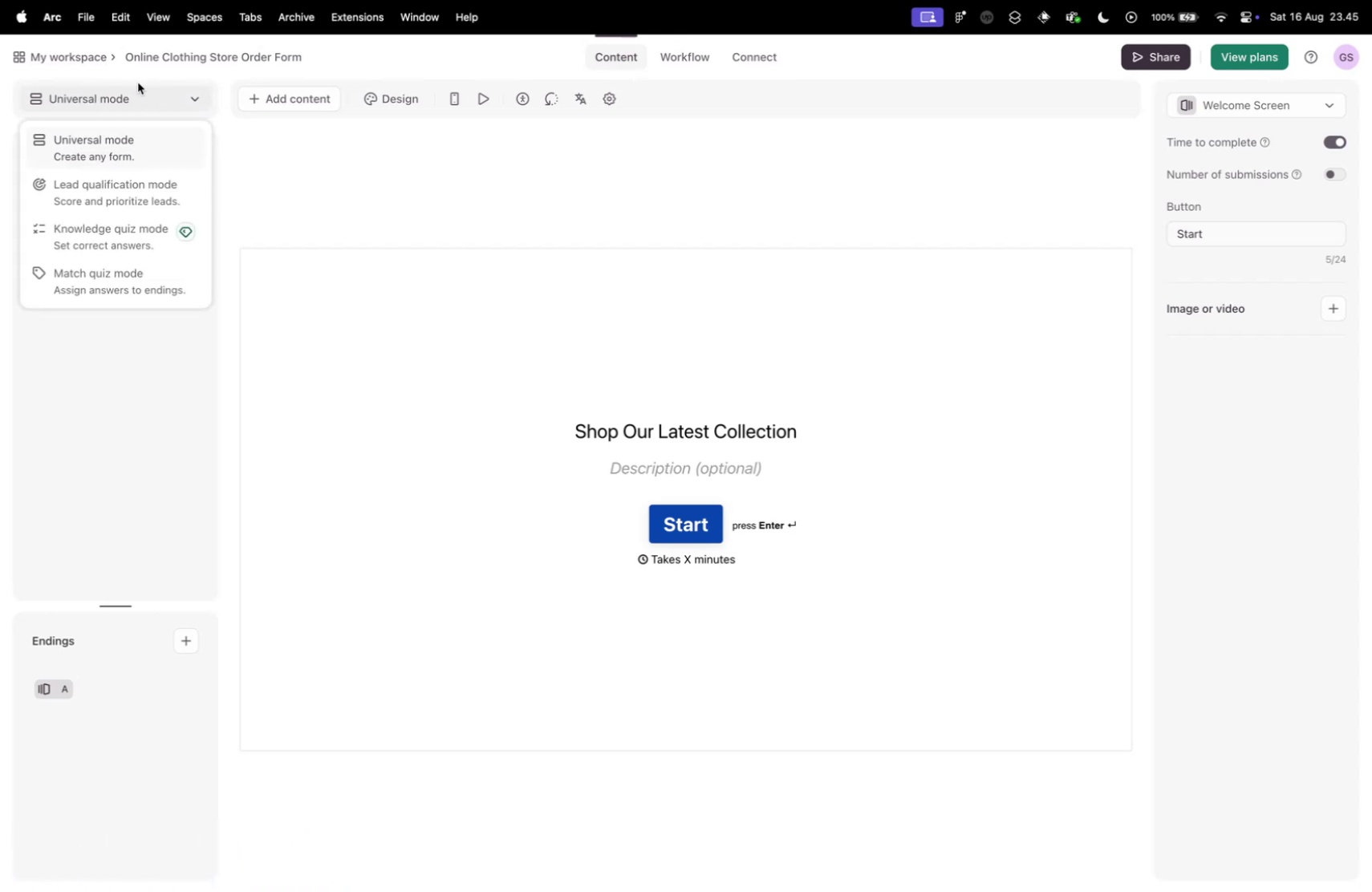 
wait(7.82)
 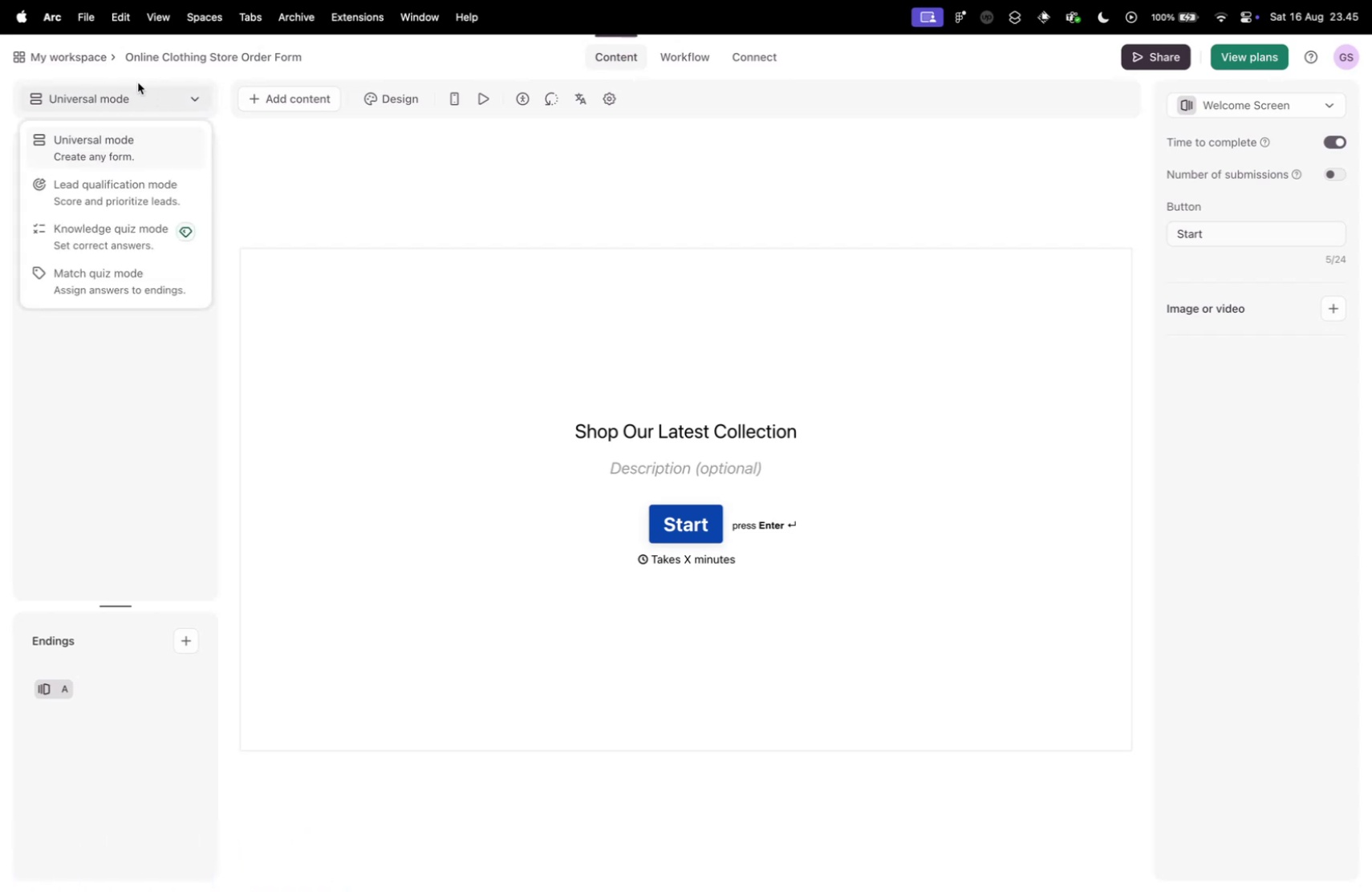 
left_click([91, 201])
 